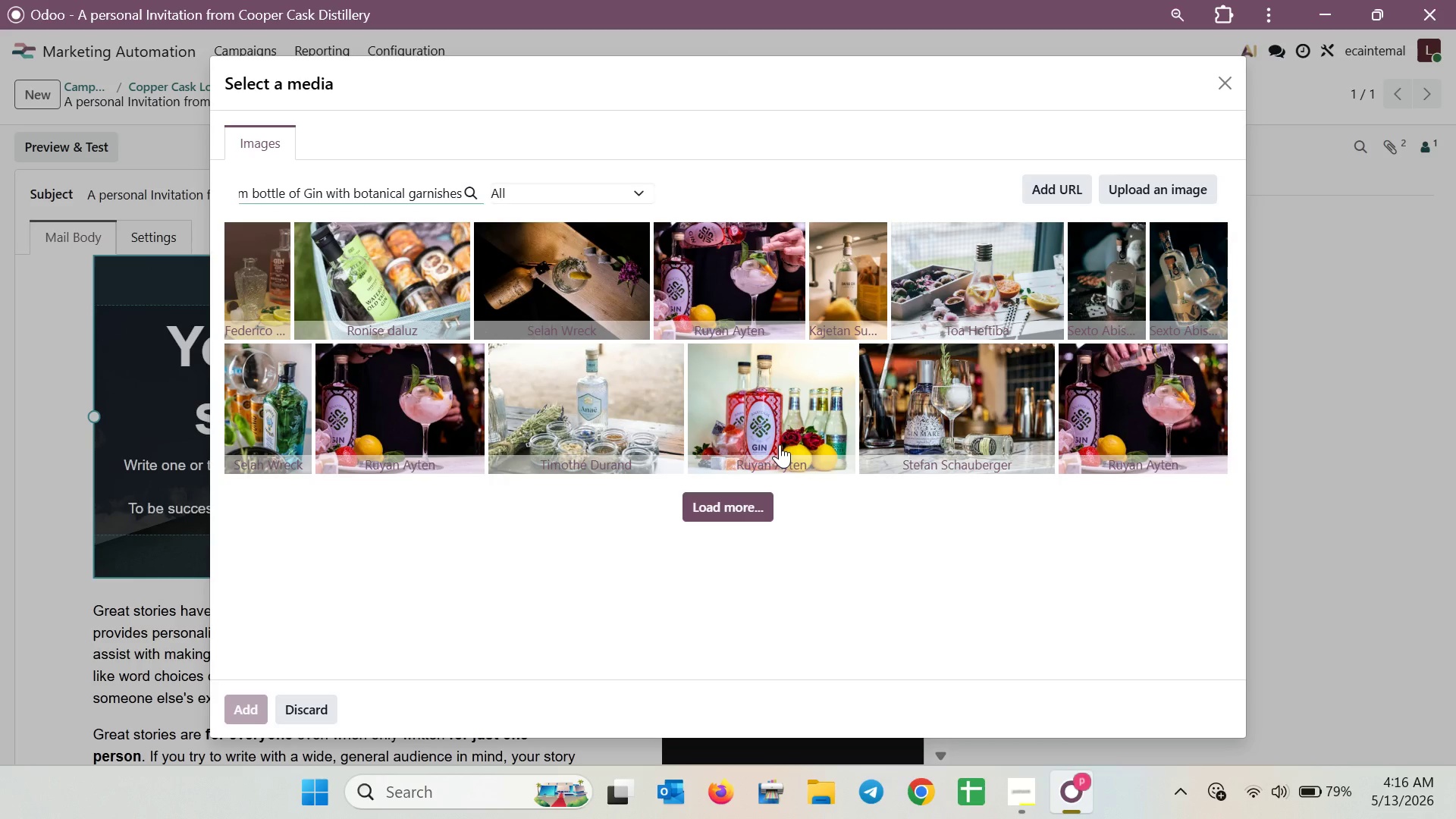 
left_click([607, 385])
 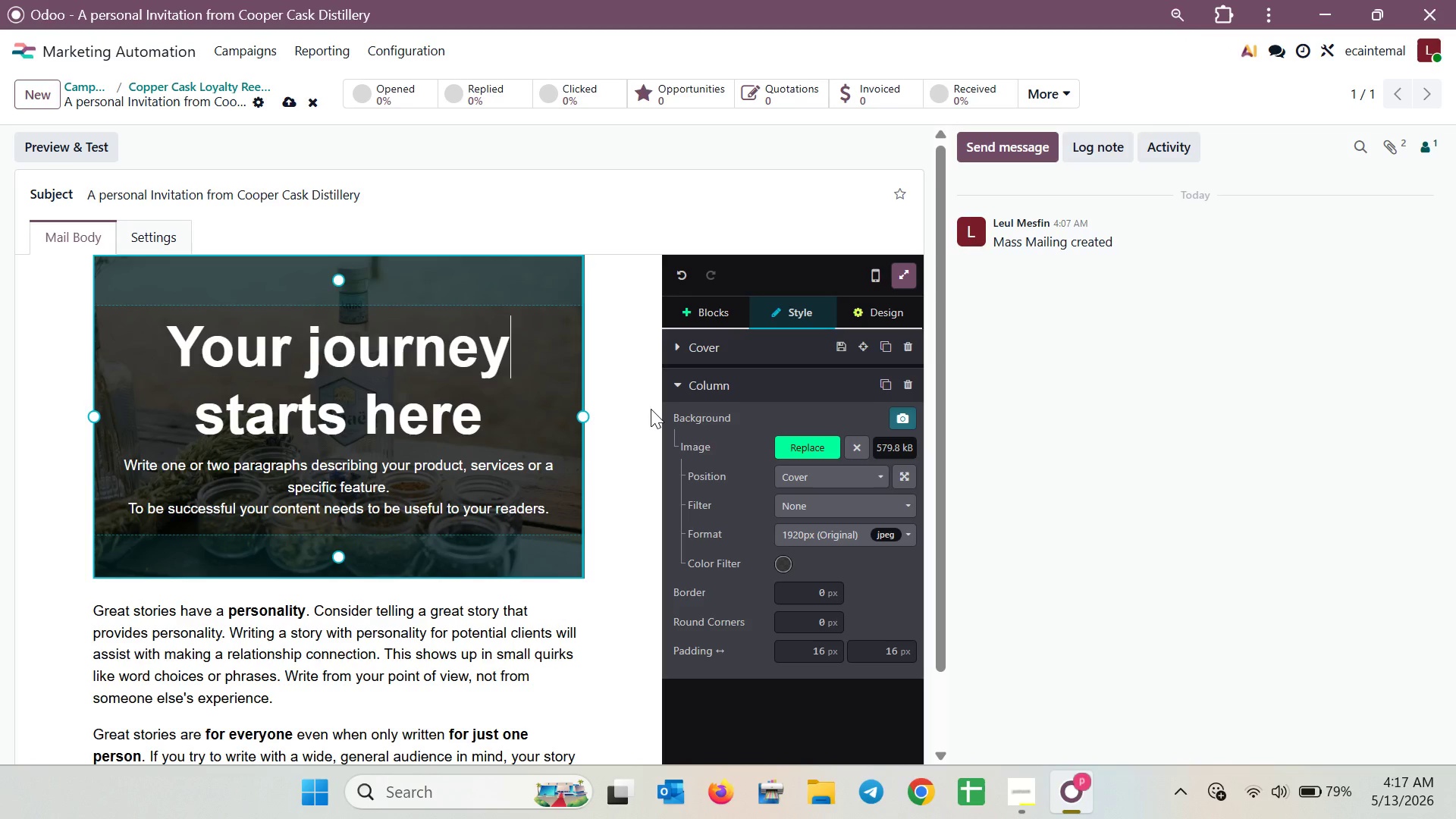 
wait(15.28)
 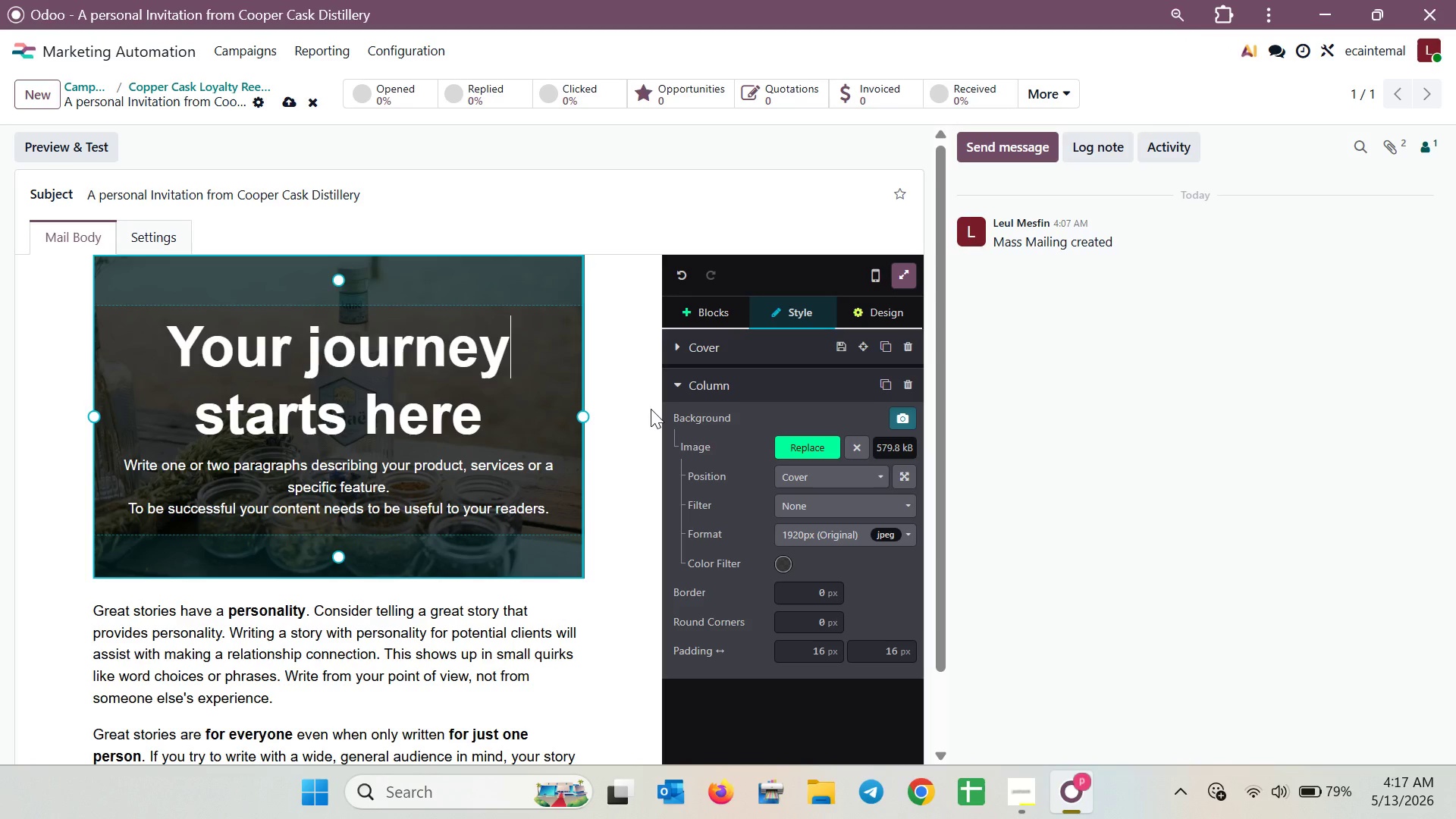 
scroll: coordinate [510, 469], scroll_direction: down, amount: 3.0
 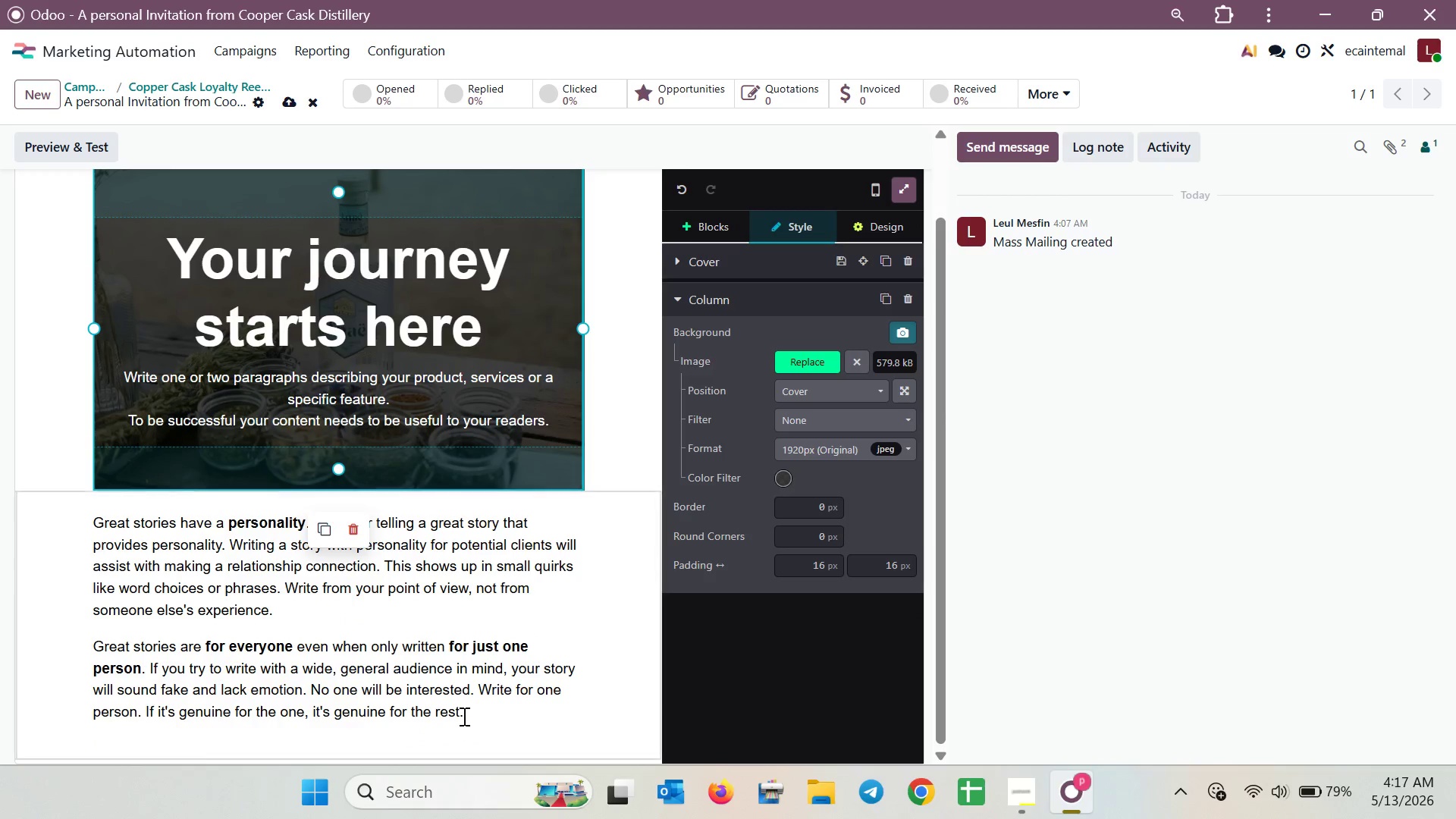 
left_click_drag(start_coordinate=[469, 714], to_coordinate=[55, 497])
 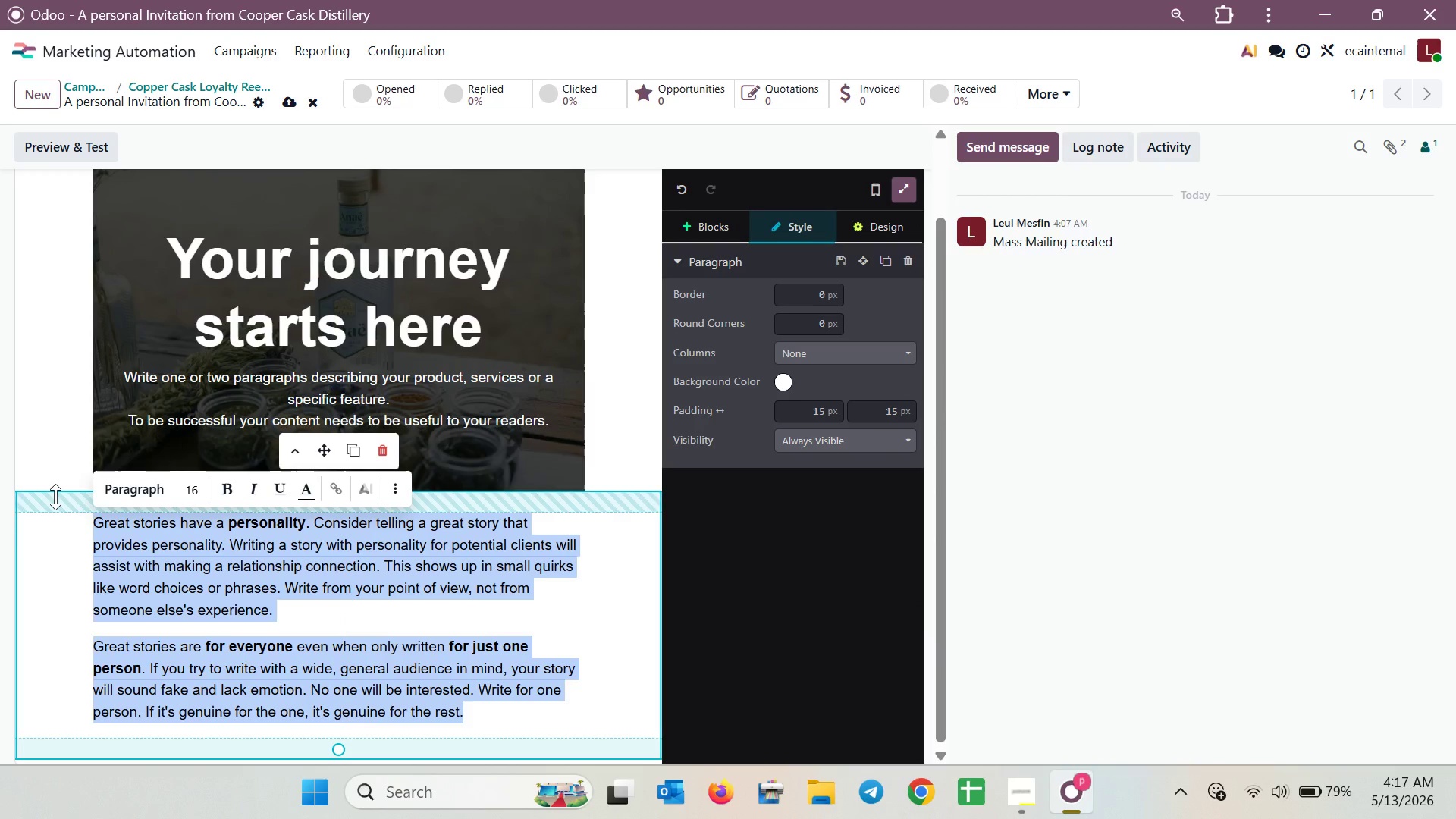 
key(Backspace)
 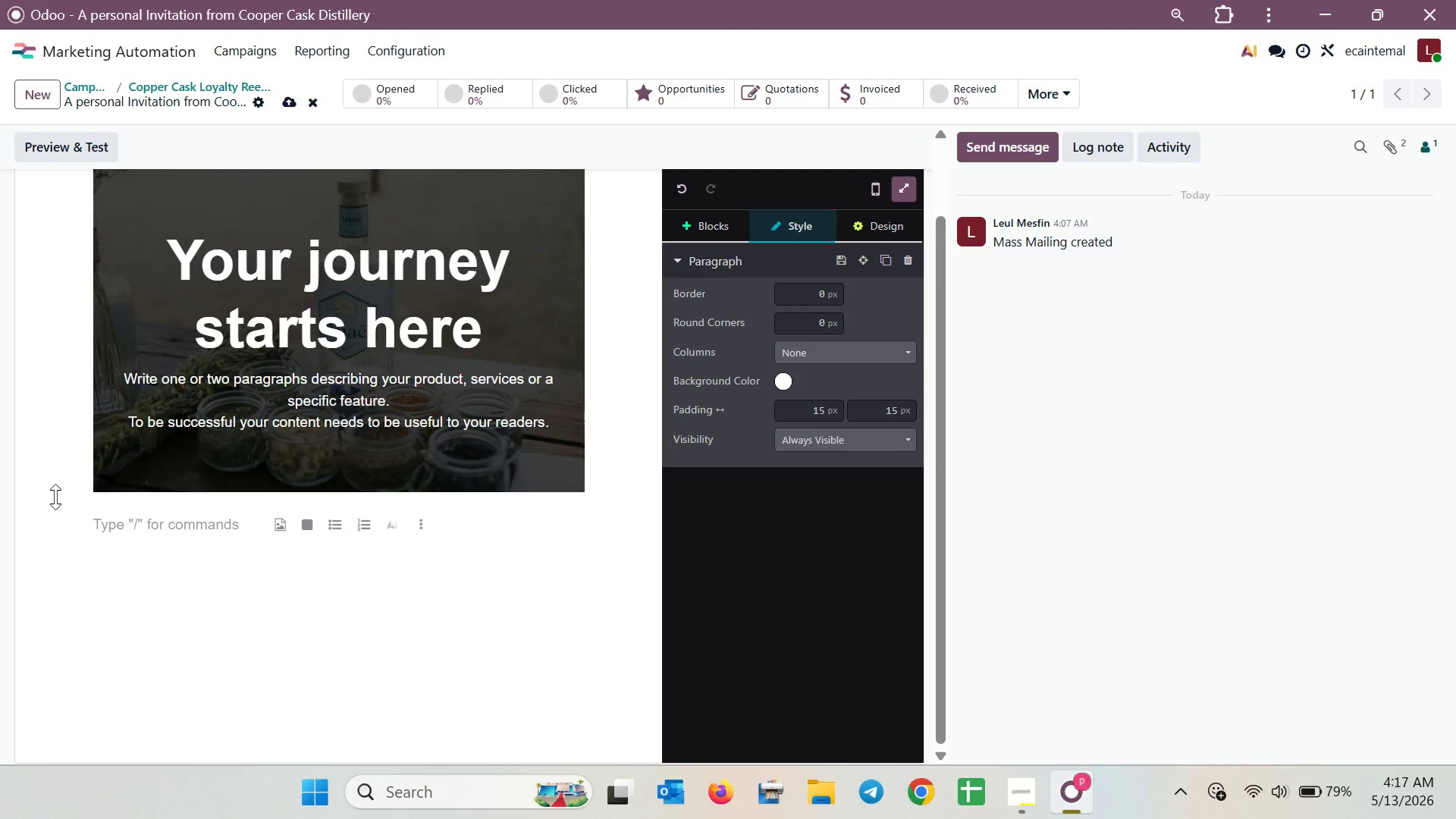 
wait(32.19)
 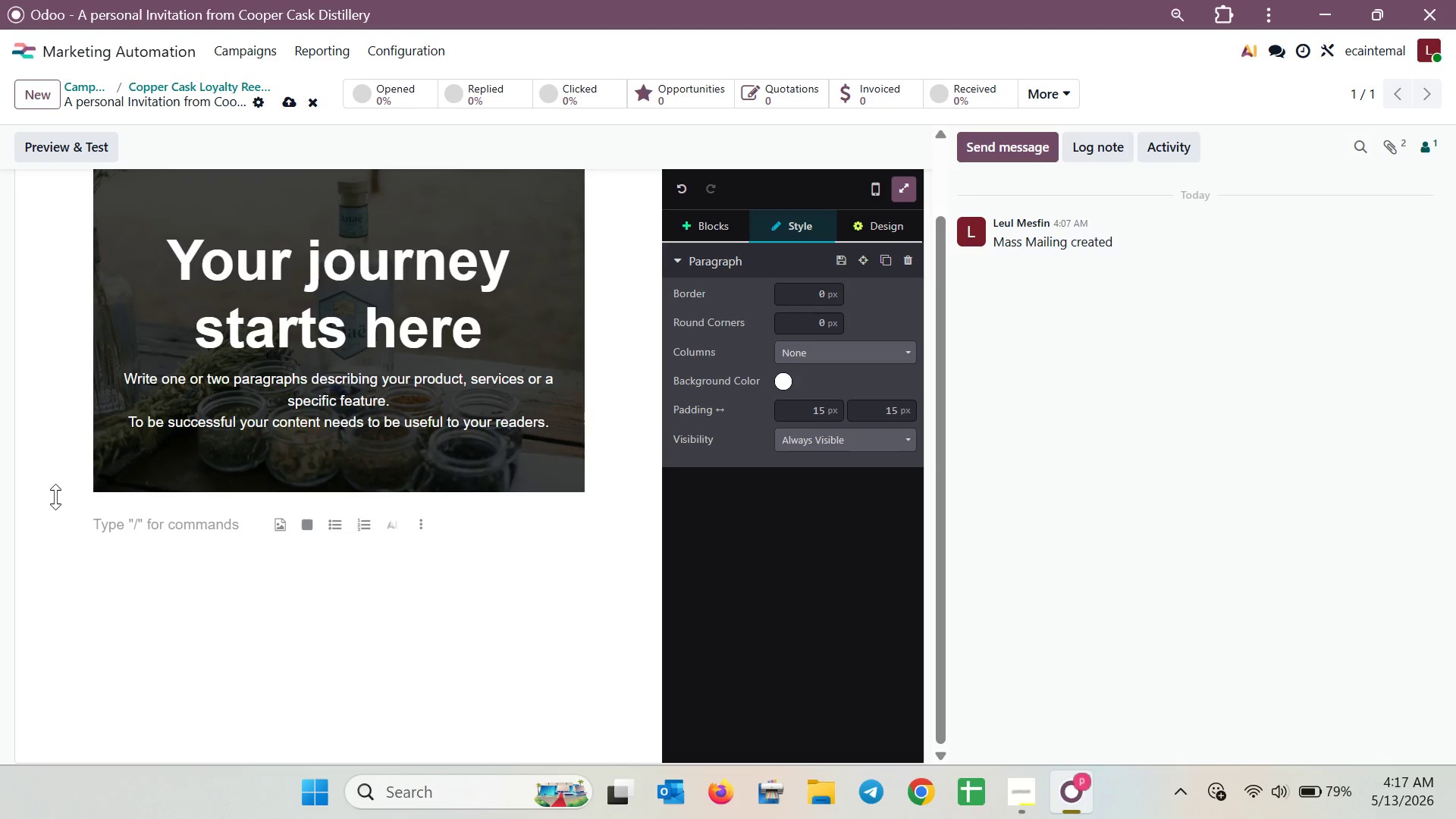 
left_click([718, 226])
 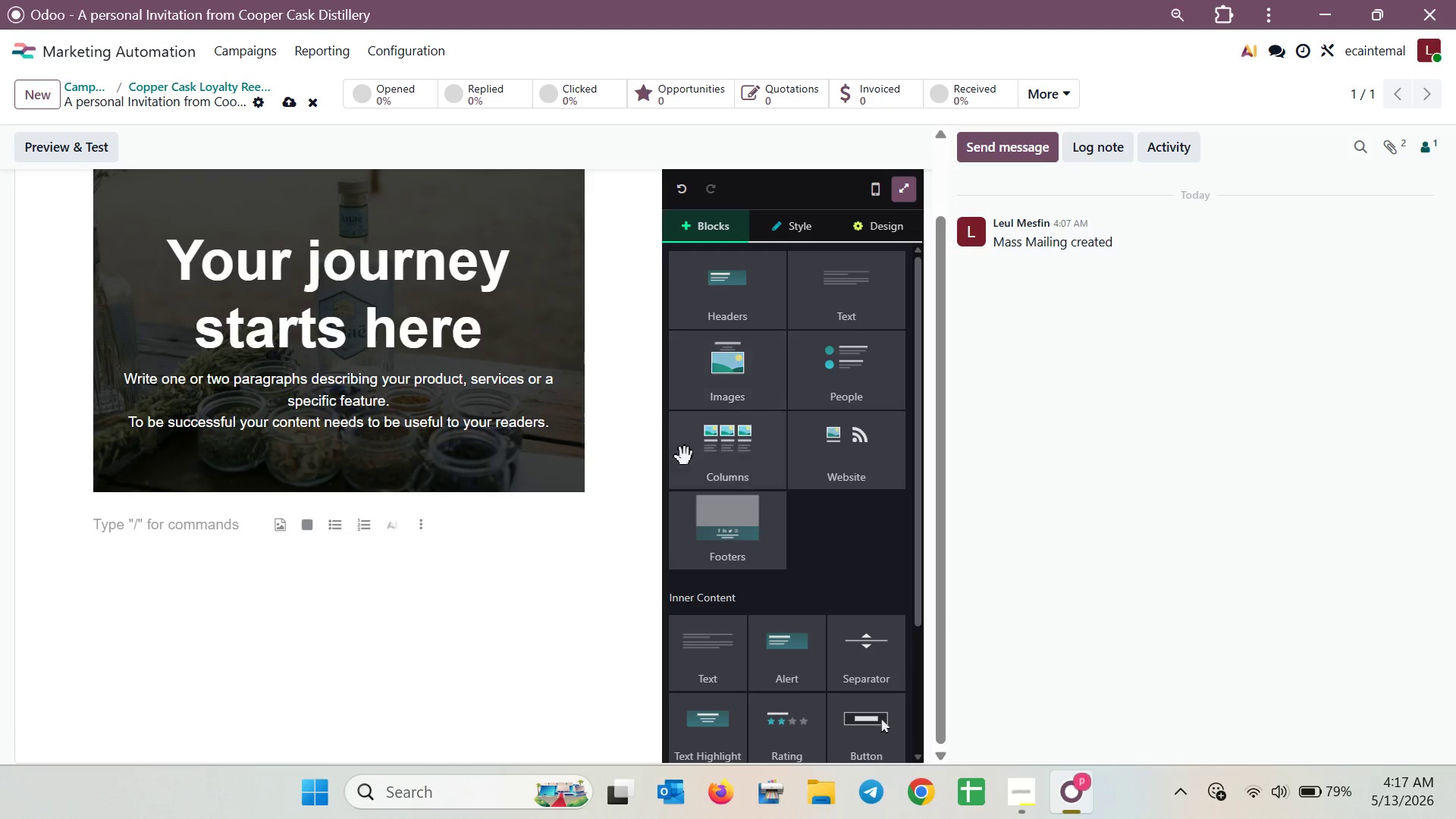 
scroll: coordinate [838, 490], scroll_direction: down, amount: 2.0
 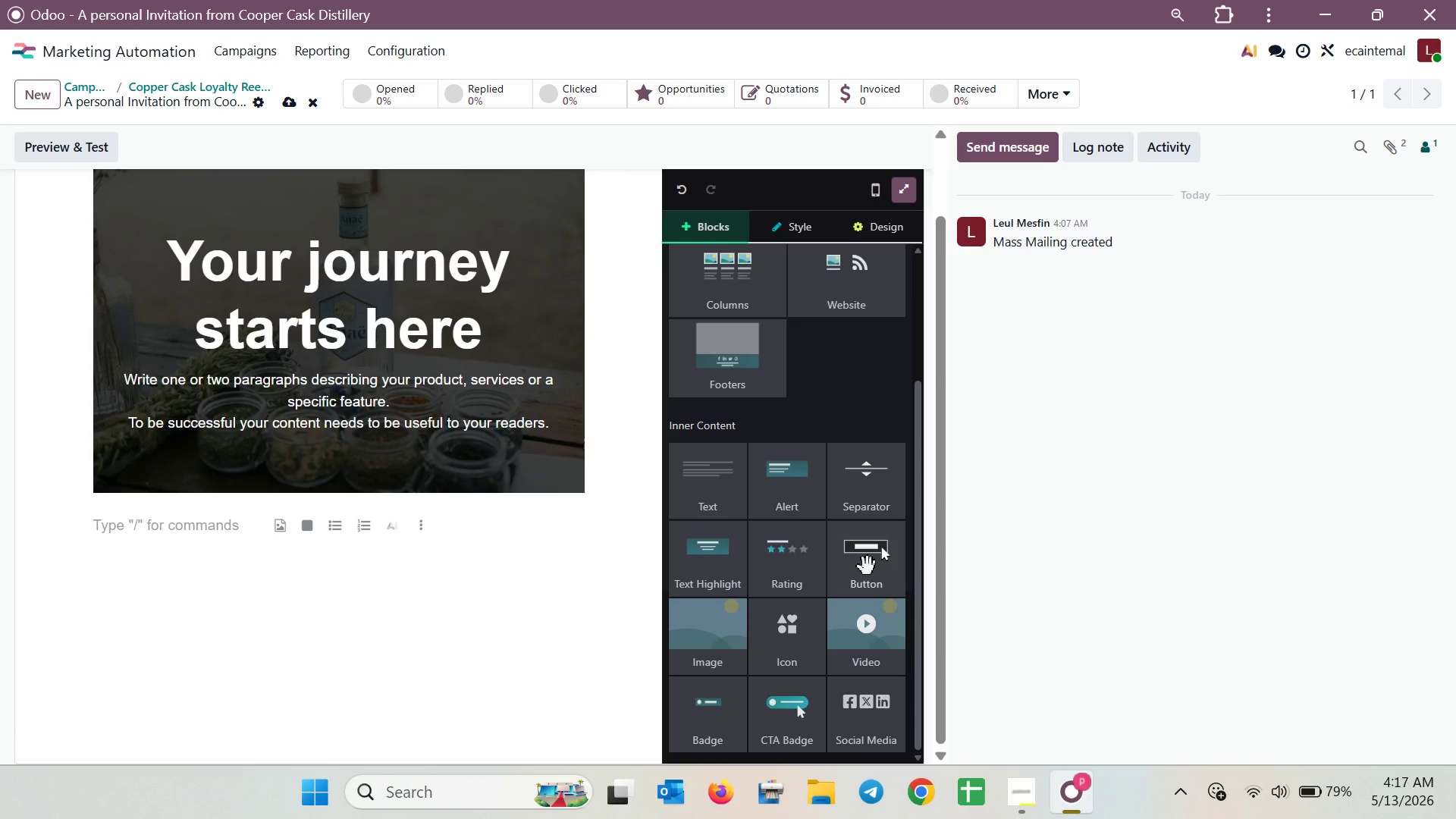 
scroll: coordinate [887, 550], scroll_direction: up, amount: 3.0
 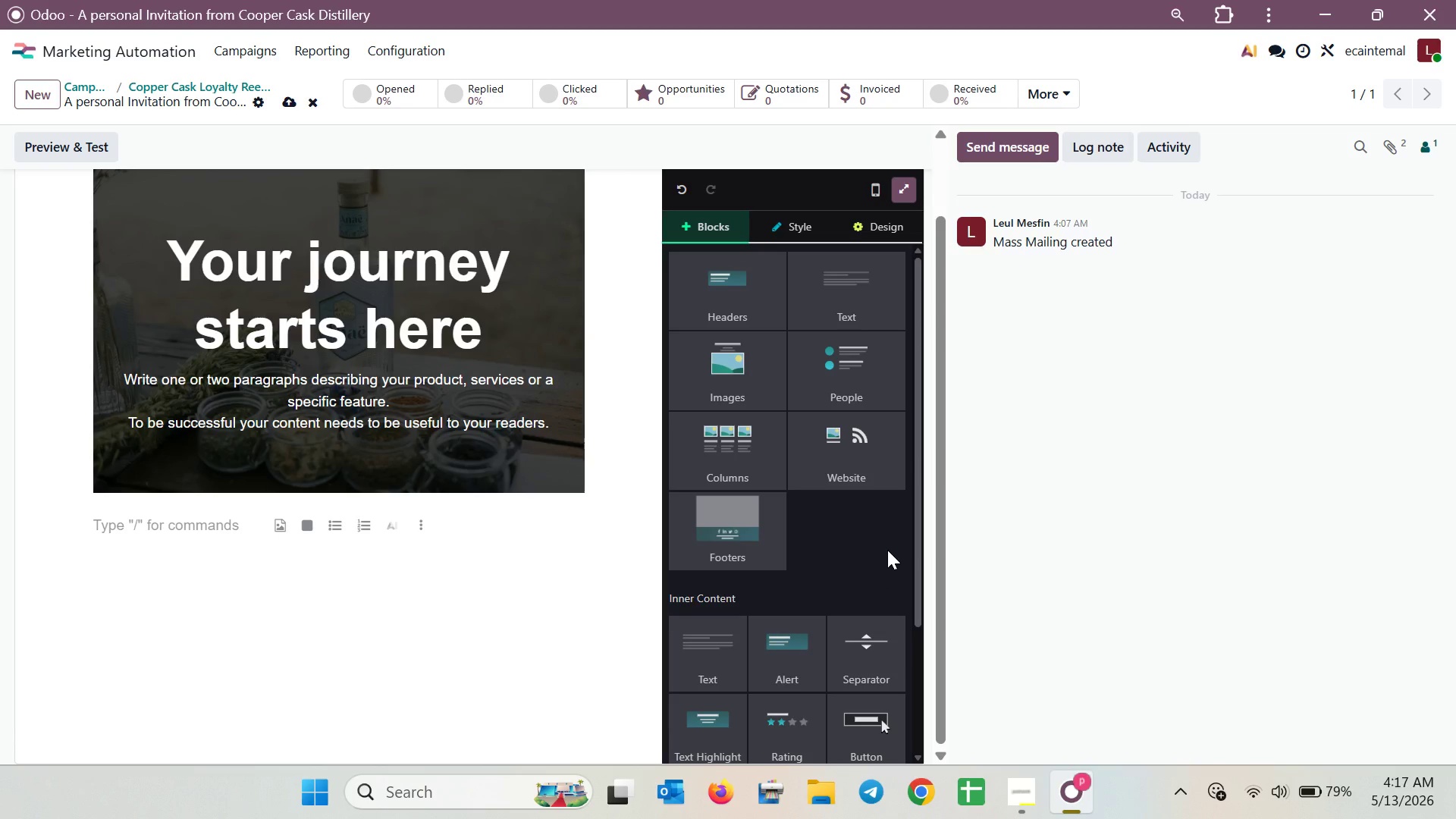 
scroll: coordinate [887, 550], scroll_direction: down, amount: 4.0
 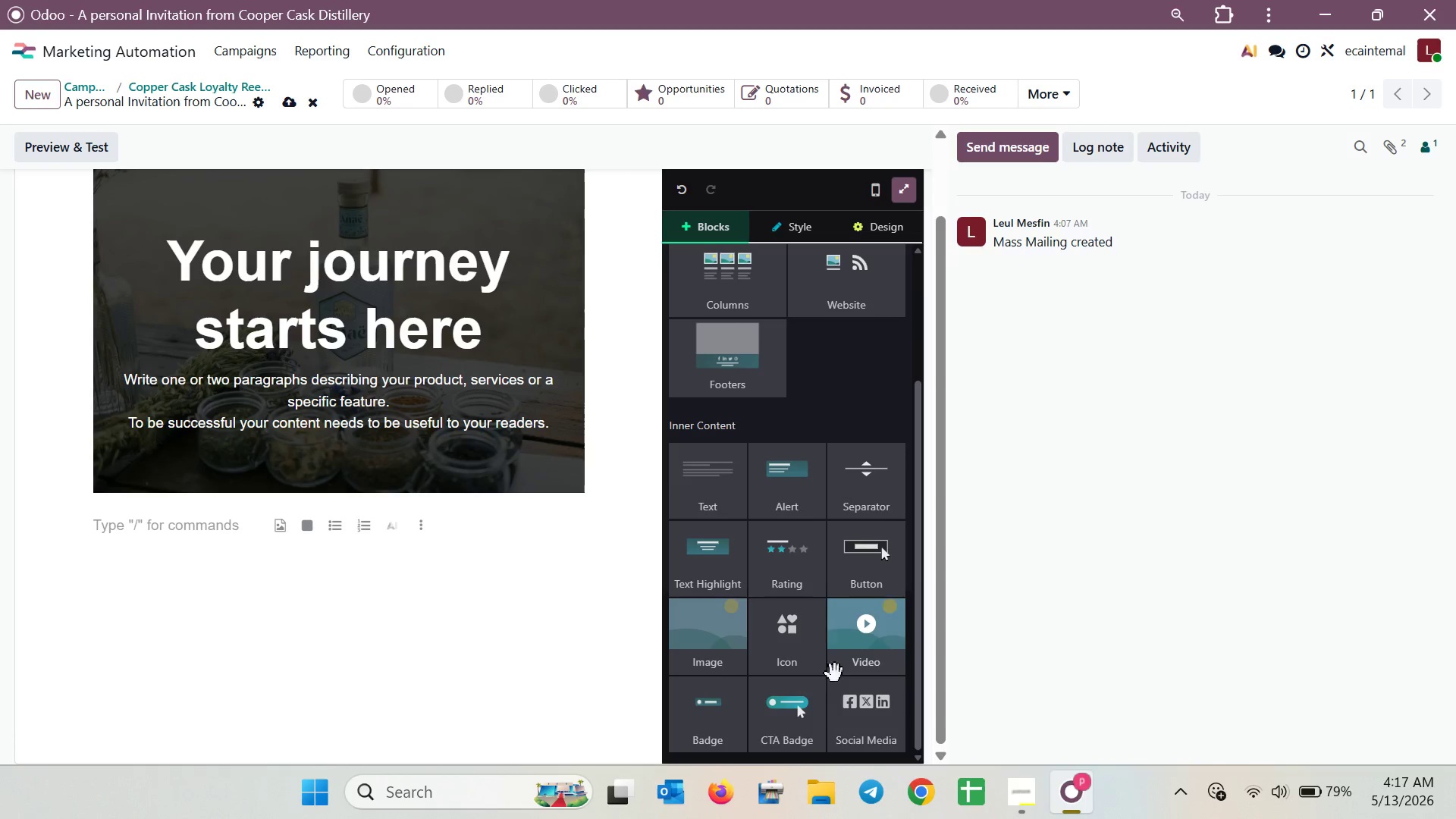 
mouse_move([805, 712])
 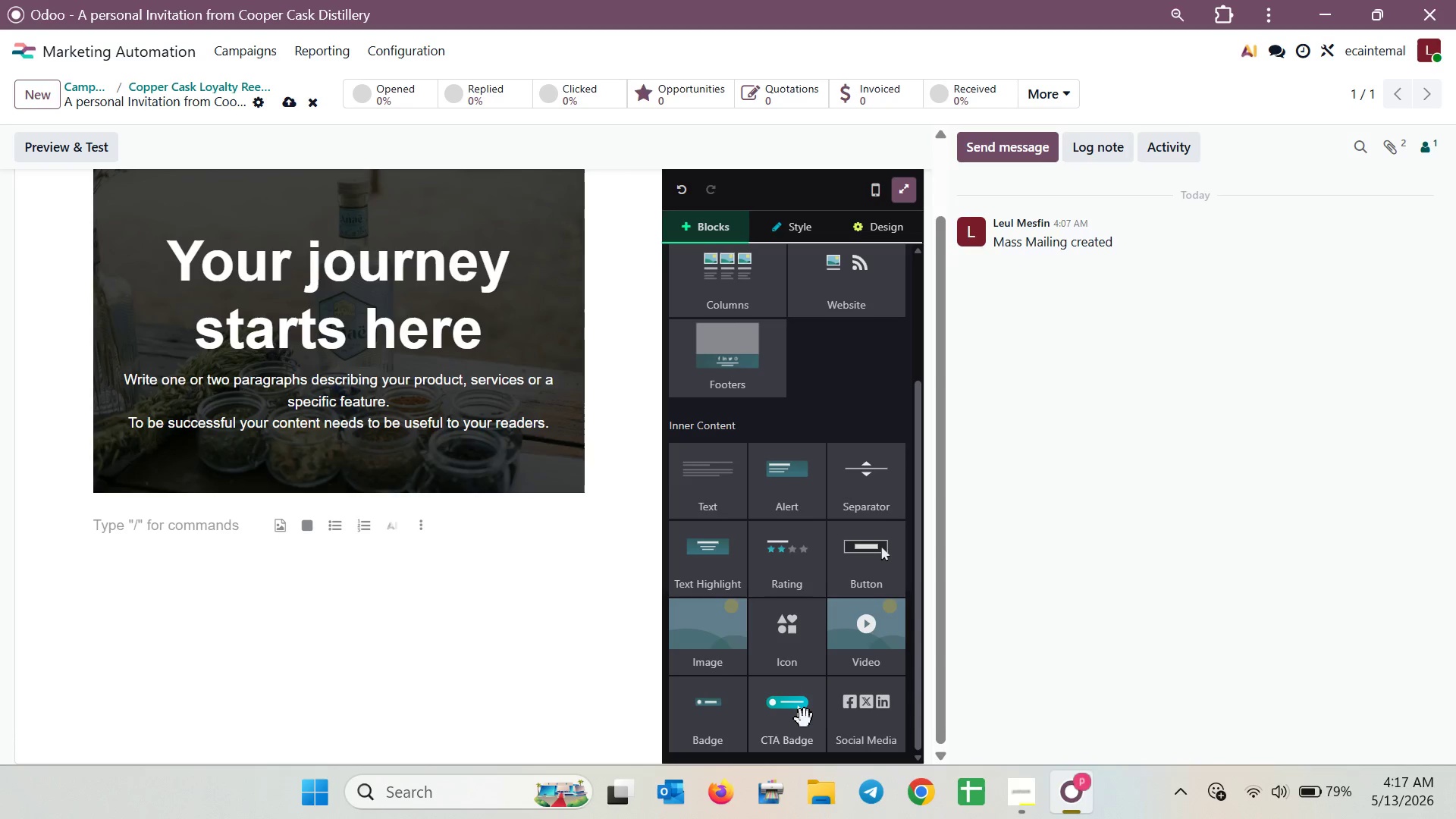 
left_click_drag(start_coordinate=[805, 719], to_coordinate=[362, 615])
 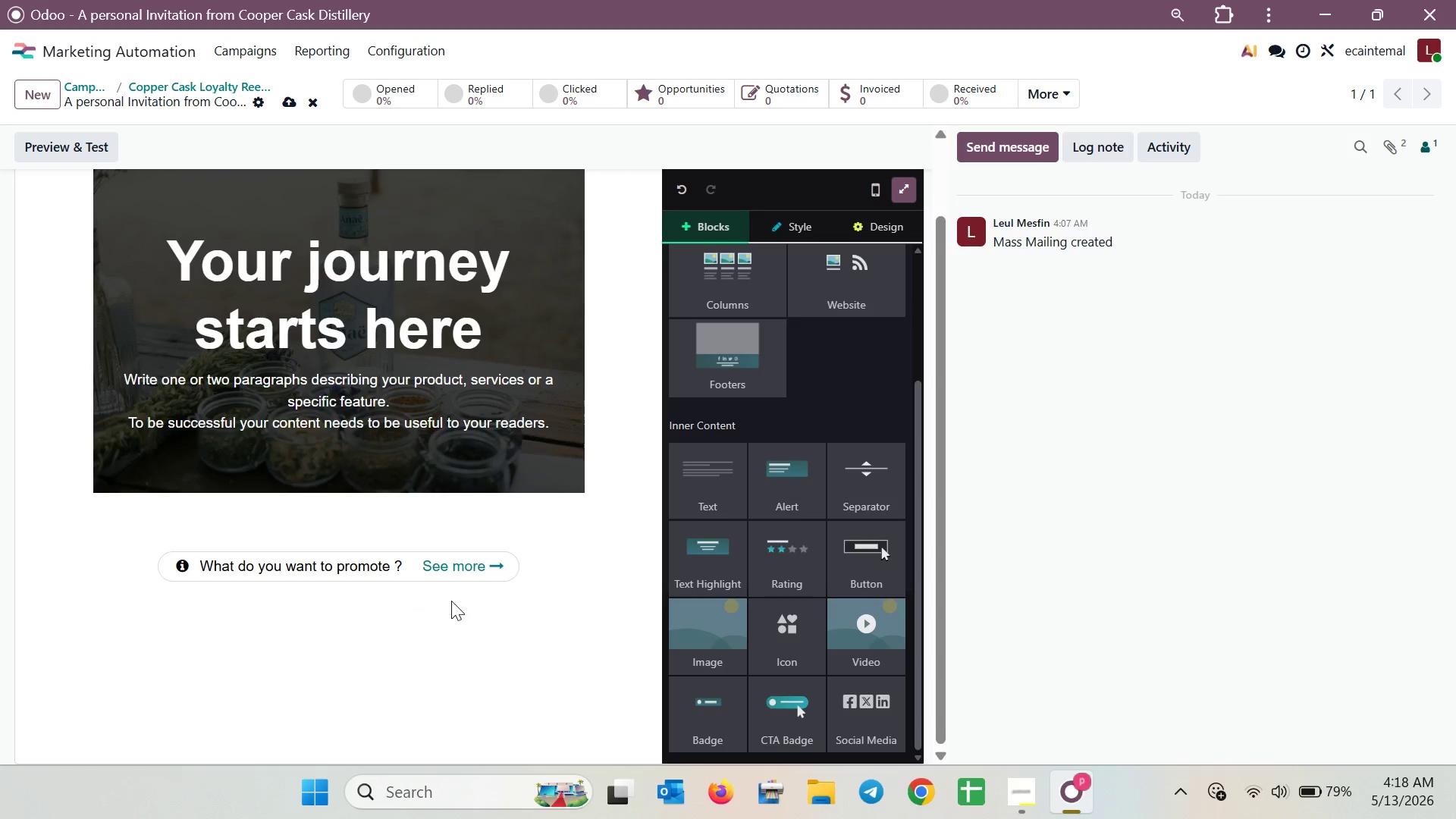 
left_click([525, 567])
 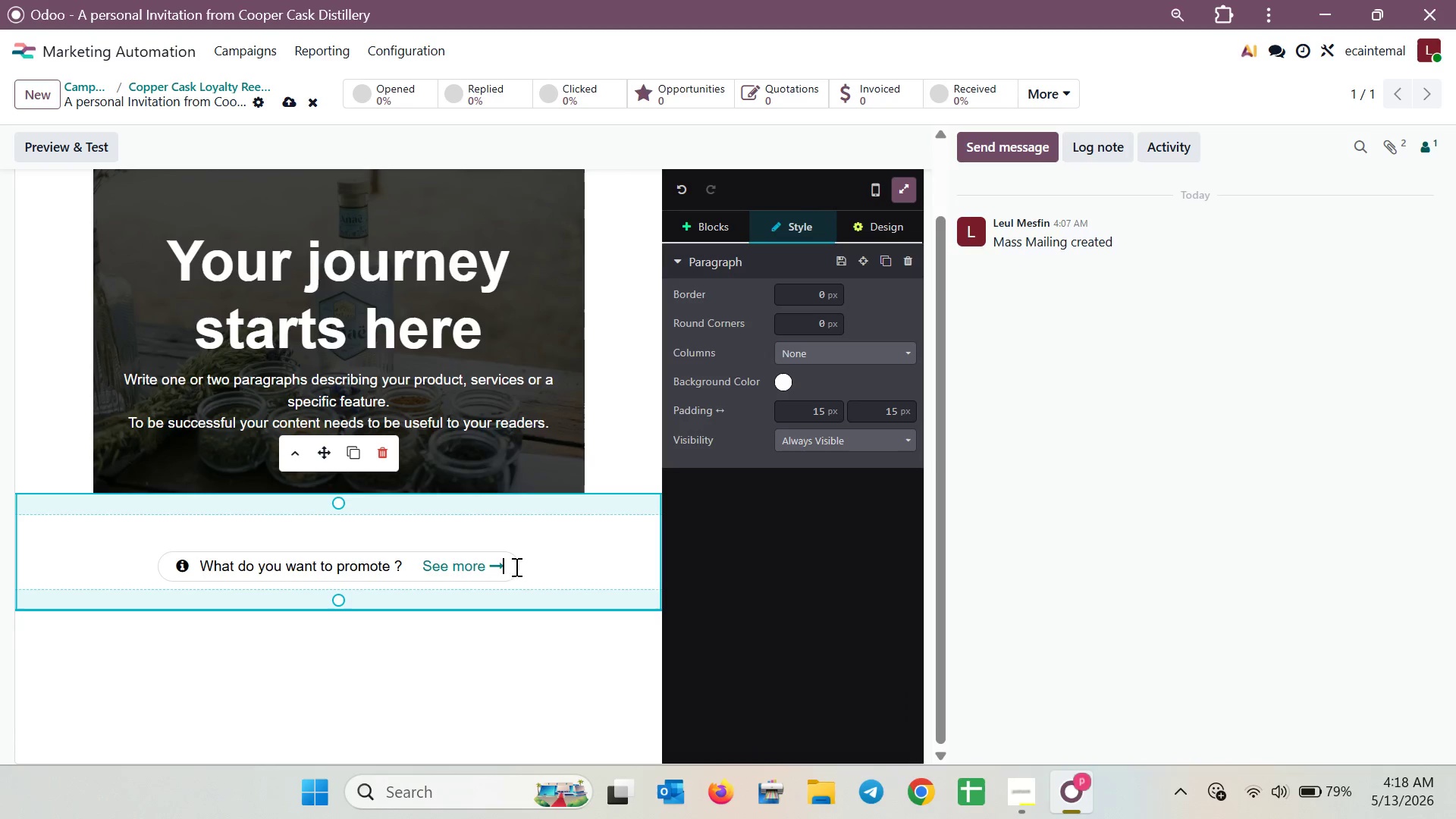 
left_click([244, 566])
 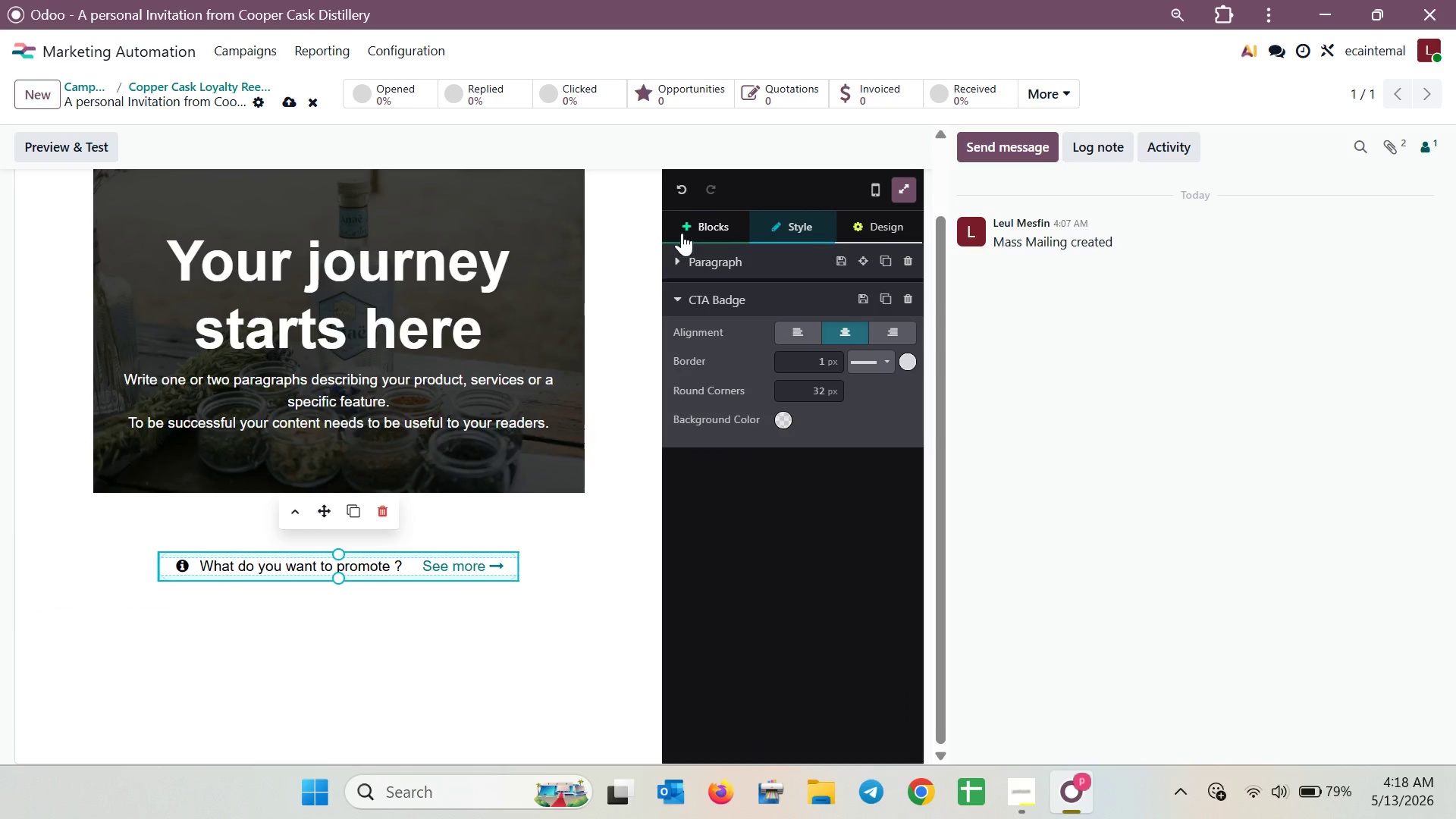 
key(Backspace)
 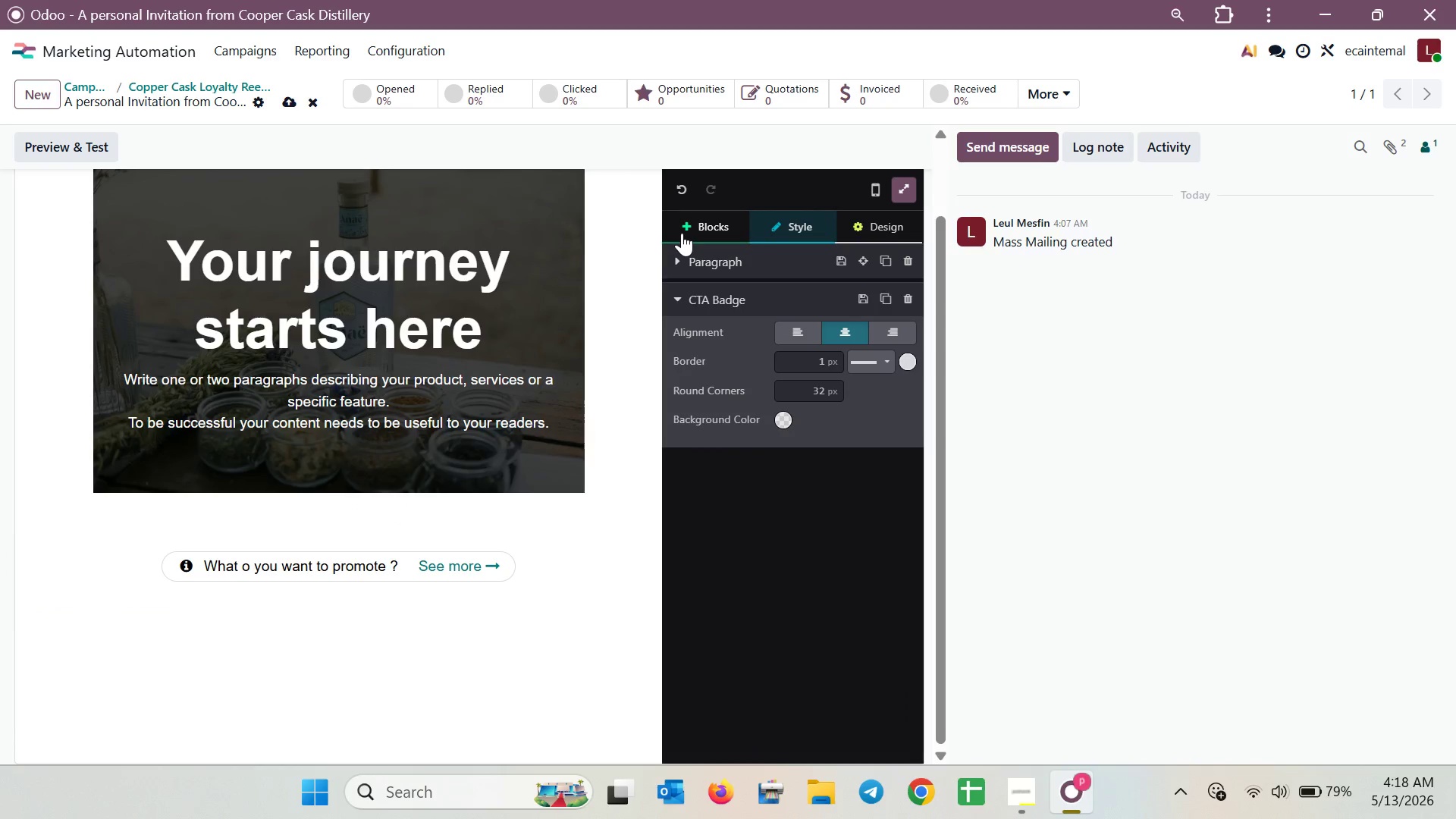 
key(Delete)
 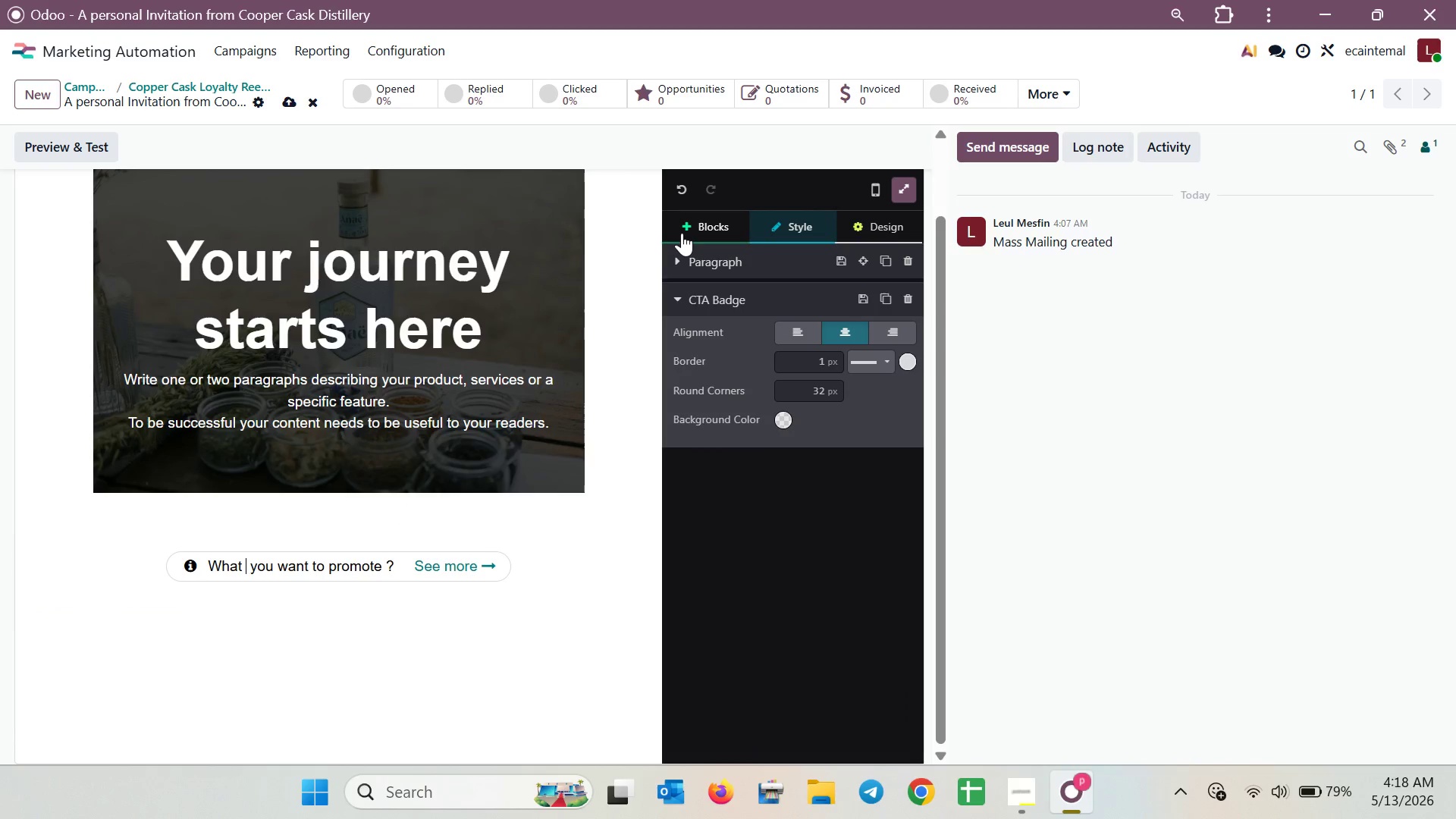 
hold_key(key=Backspace, duration=1.16)
 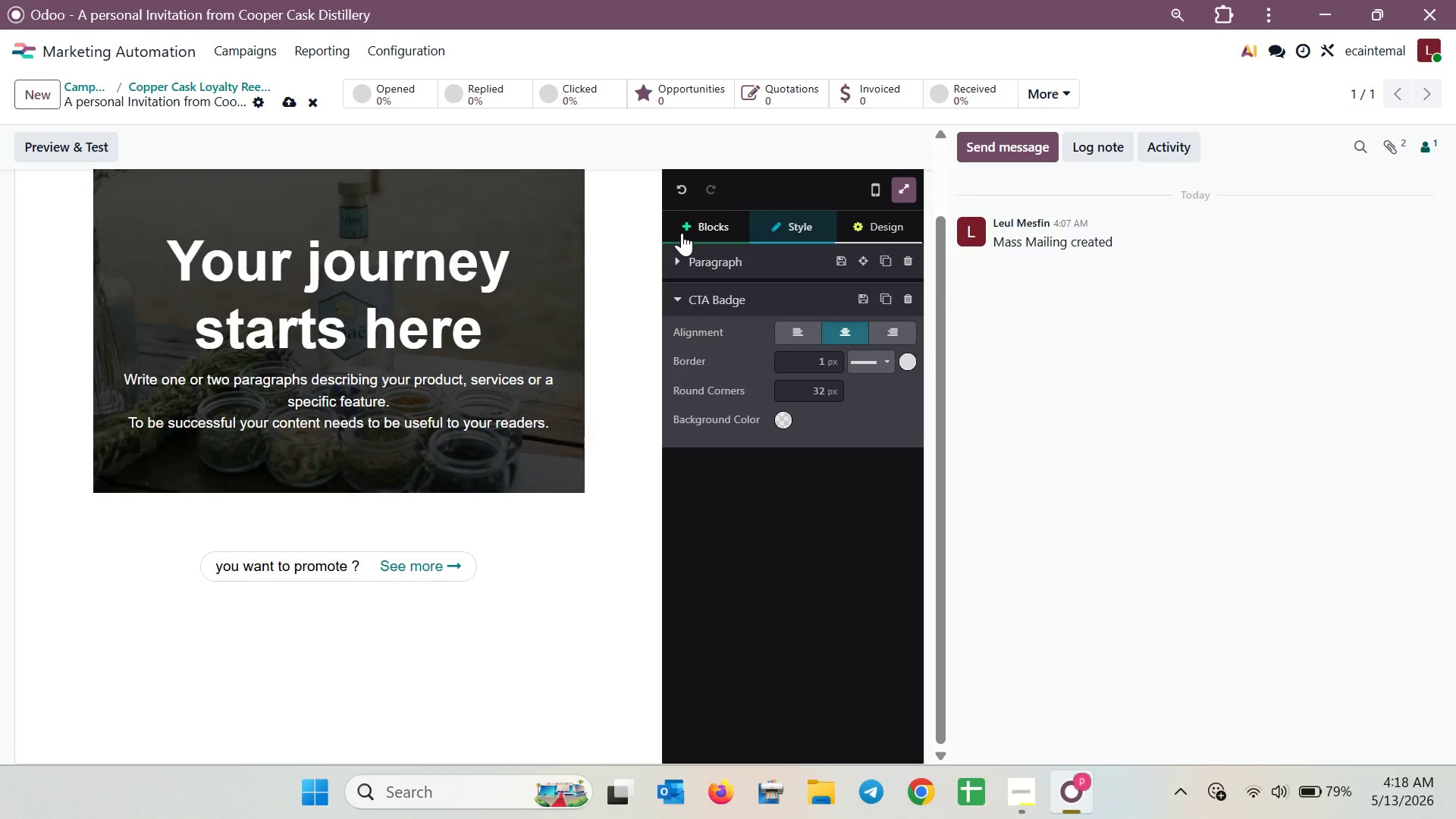 
hold_key(key=Delete, duration=1.5)
 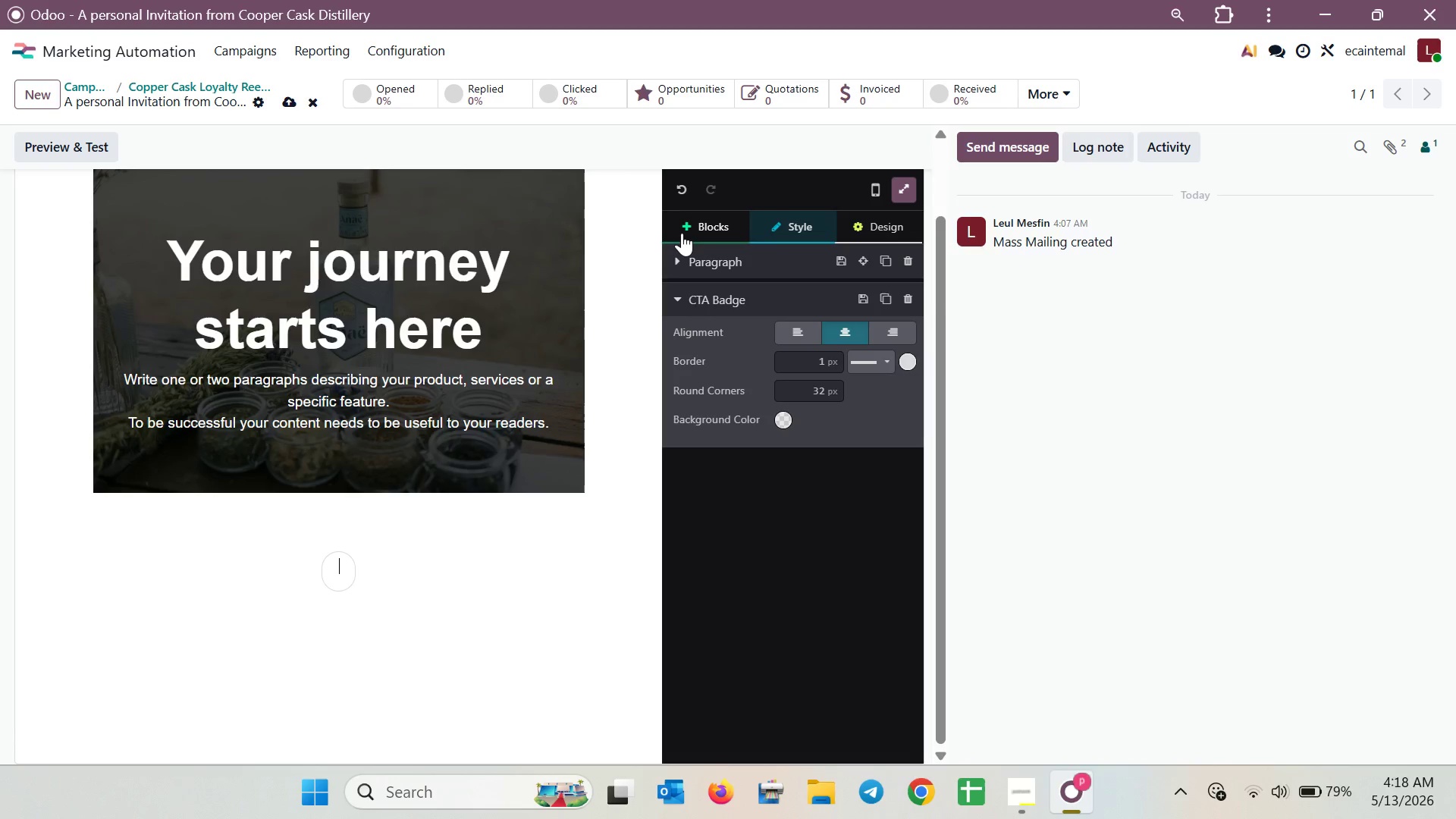 
hold_key(key=Delete, duration=1.12)
 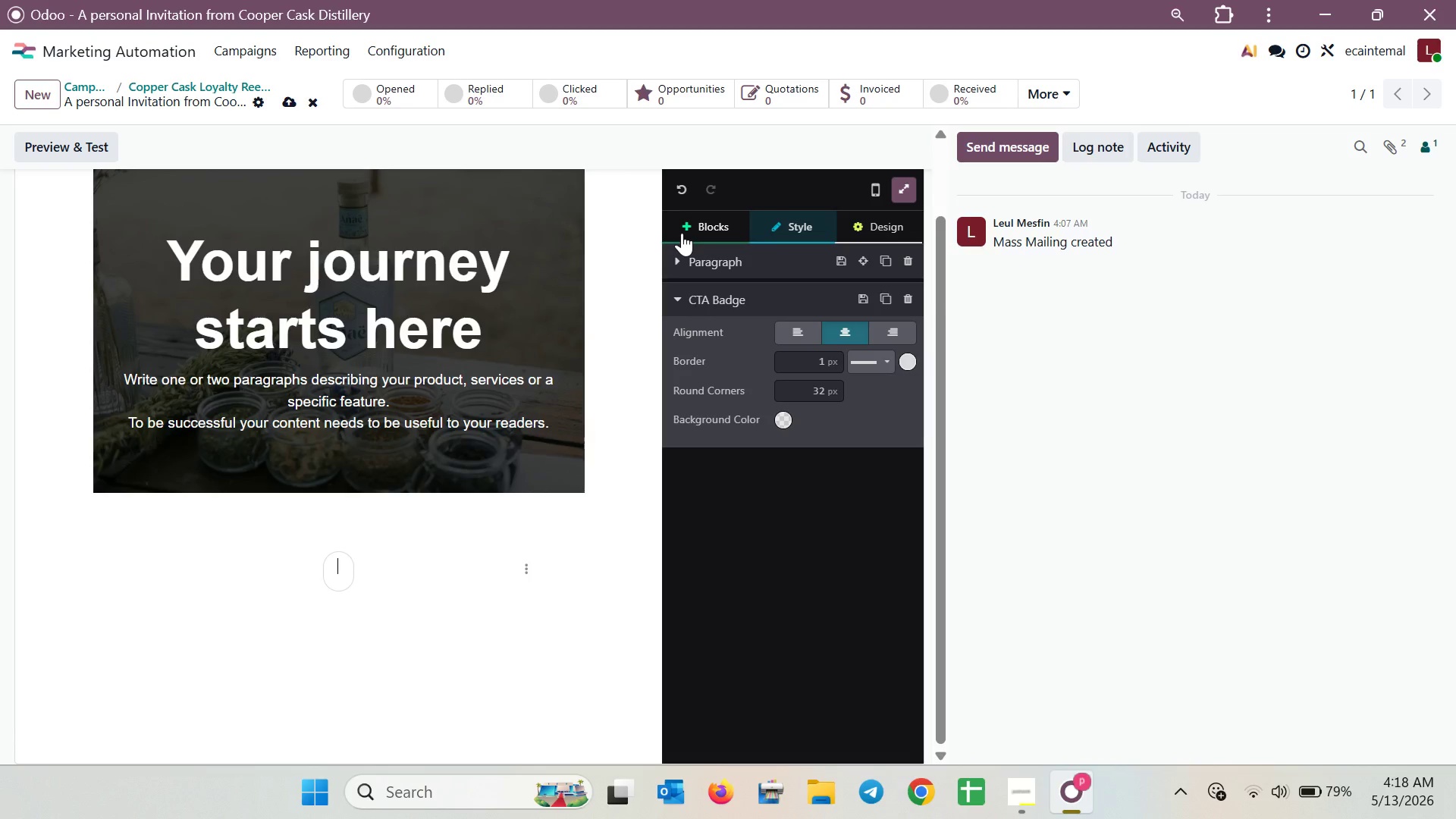 
hold_key(key=Backspace, duration=0.38)
 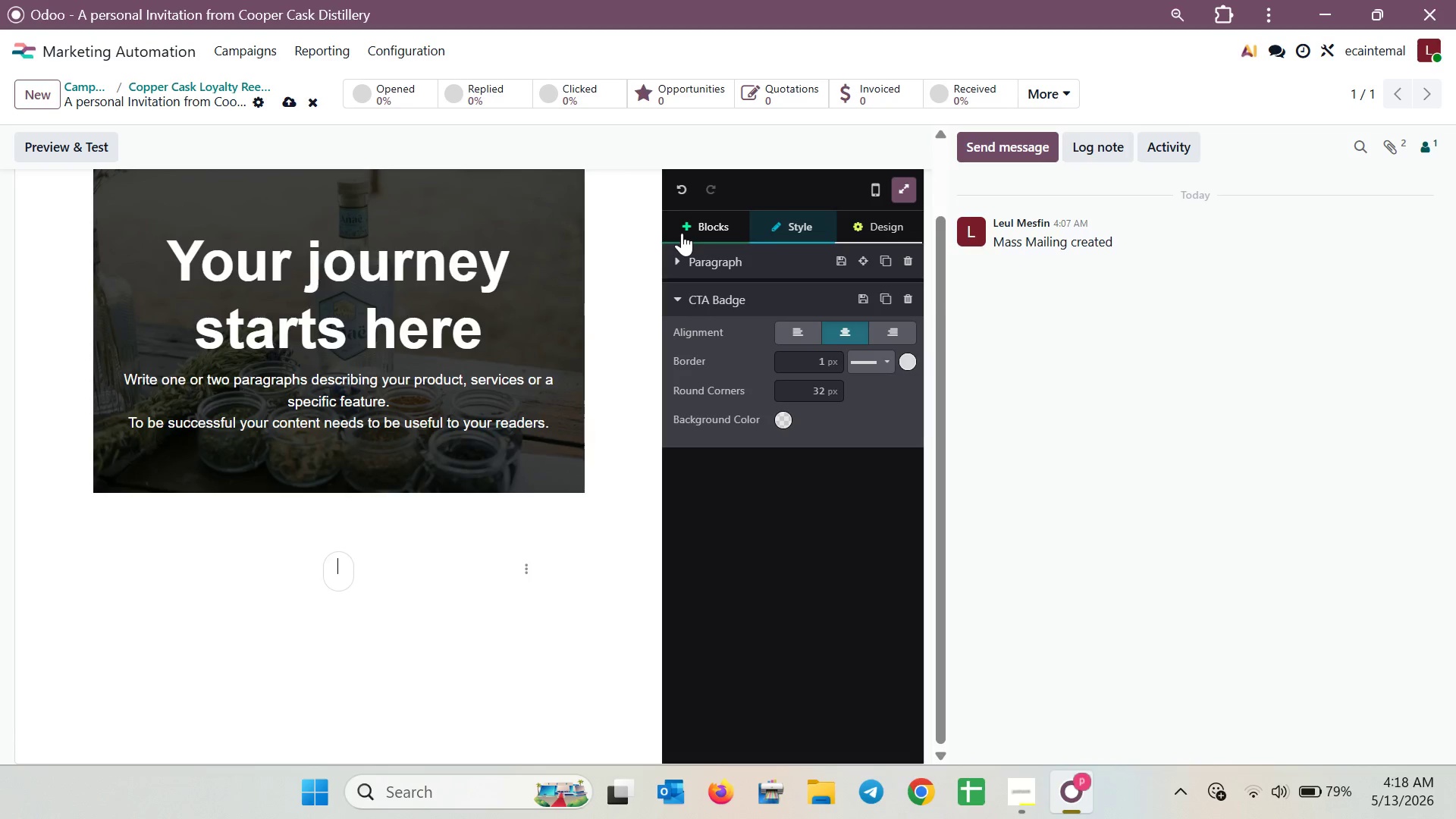 
key(Backspace)
 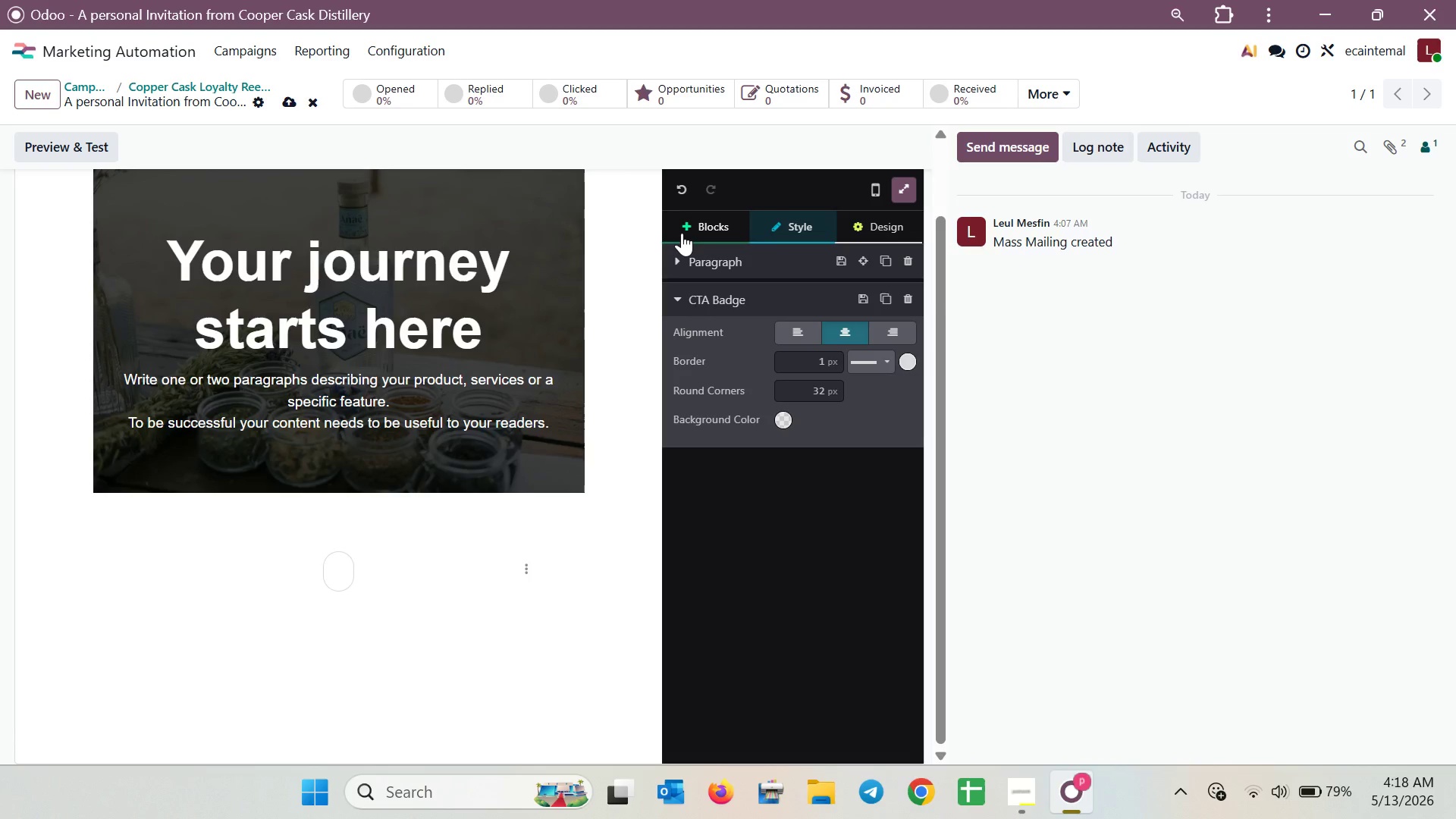 
key(Backspace)
 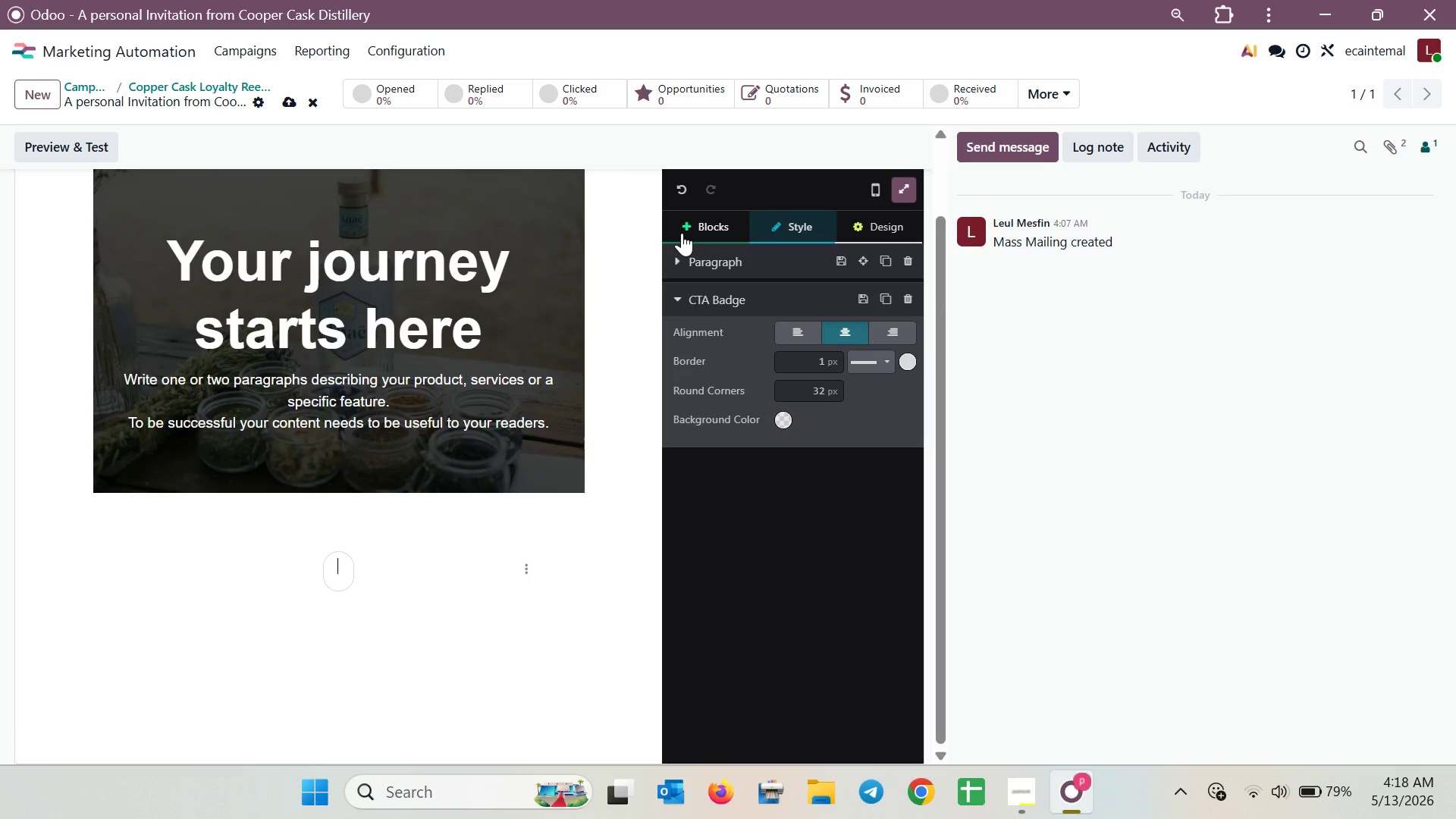 
key(Backspace)
 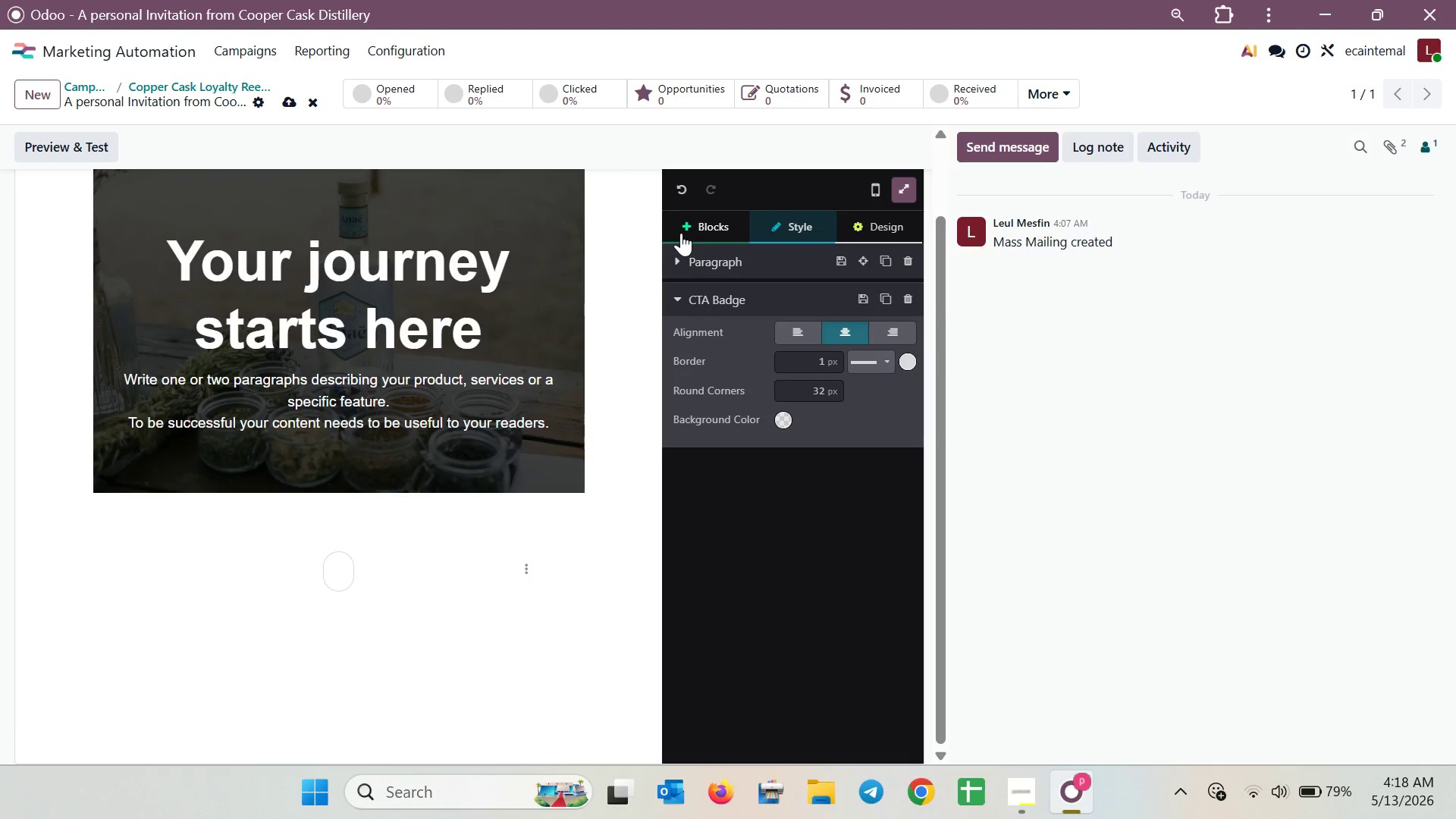 
left_click([681, 233])
 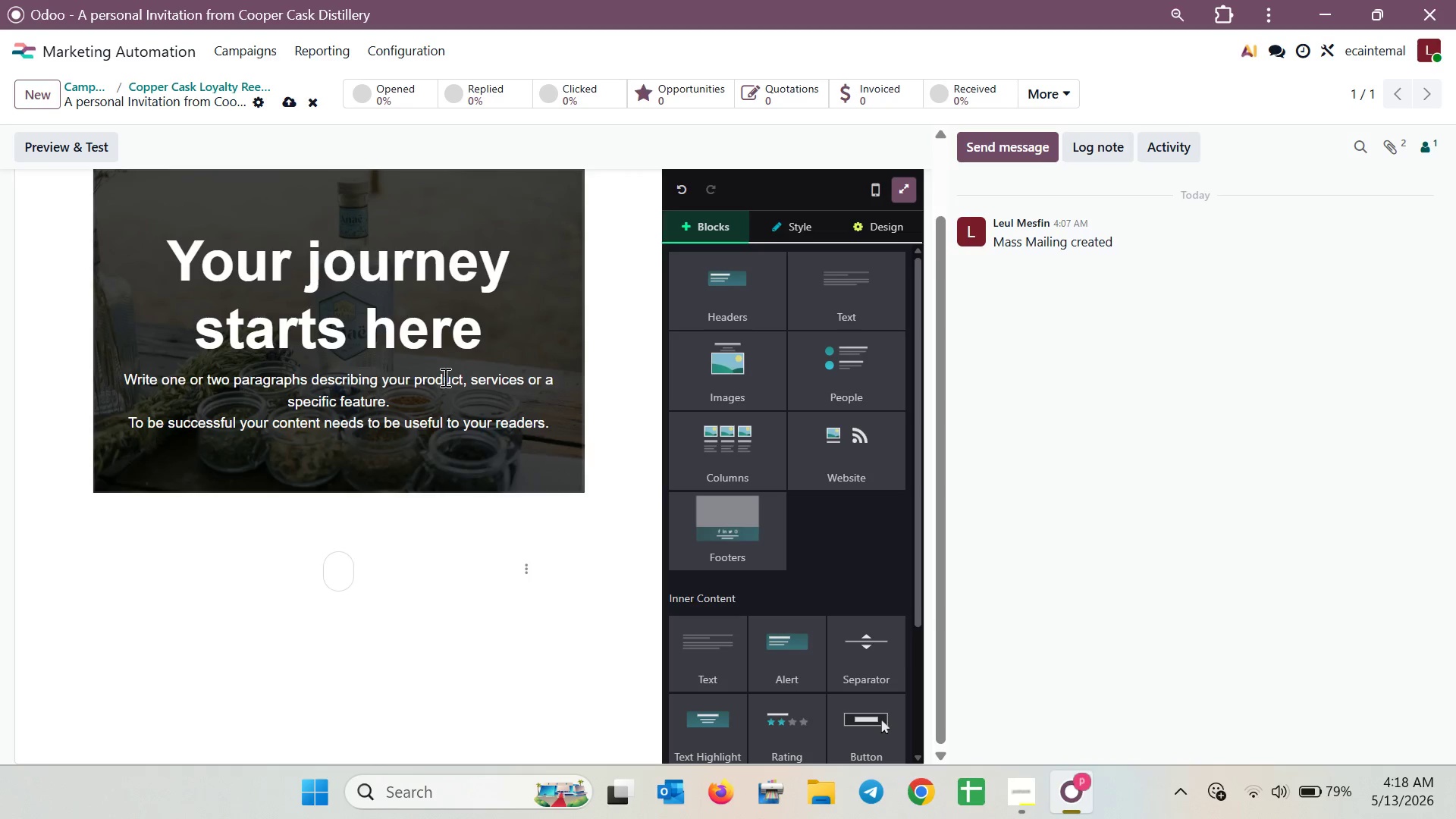 
left_click([396, 545])
 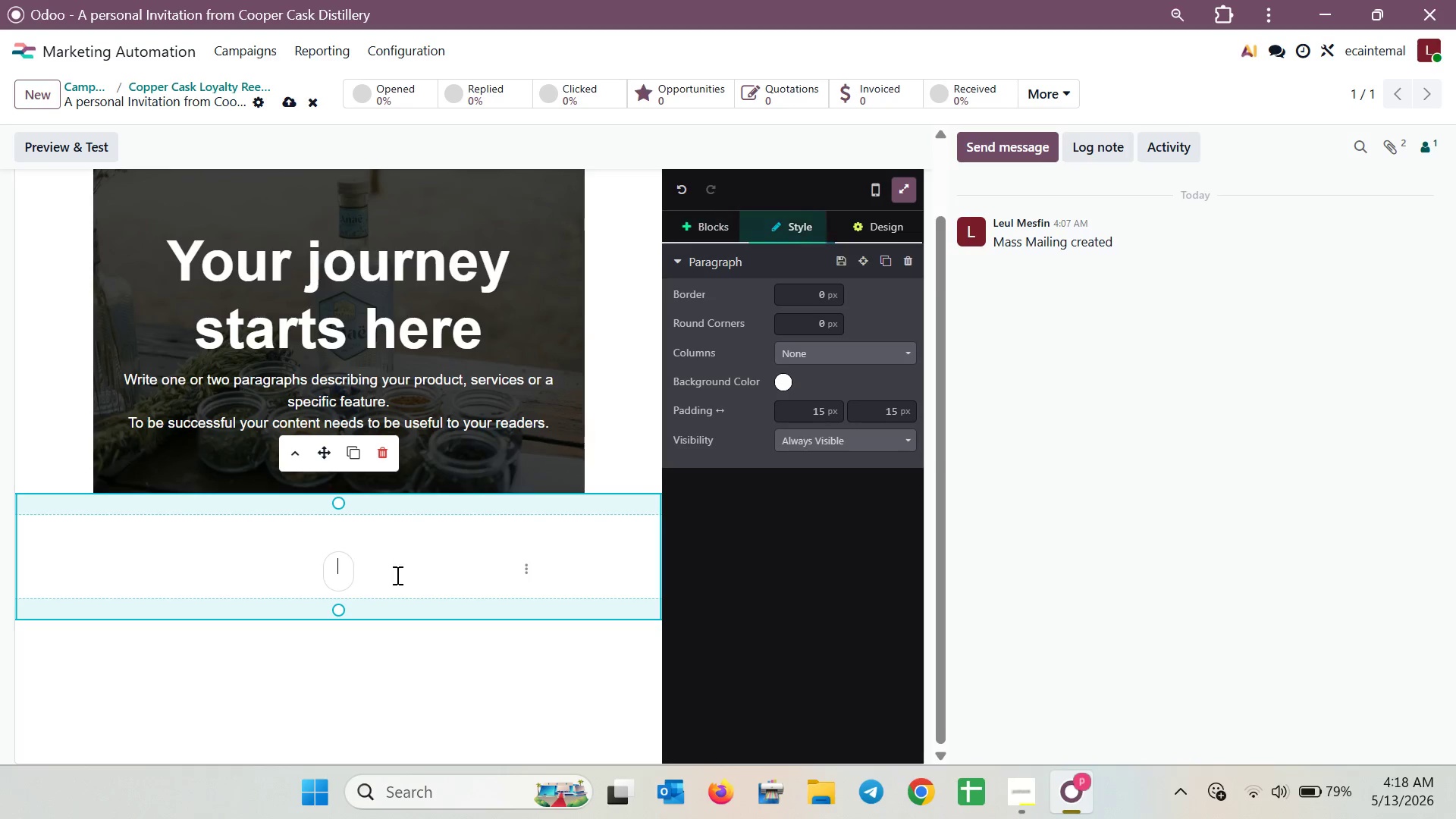 
left_click([396, 575])
 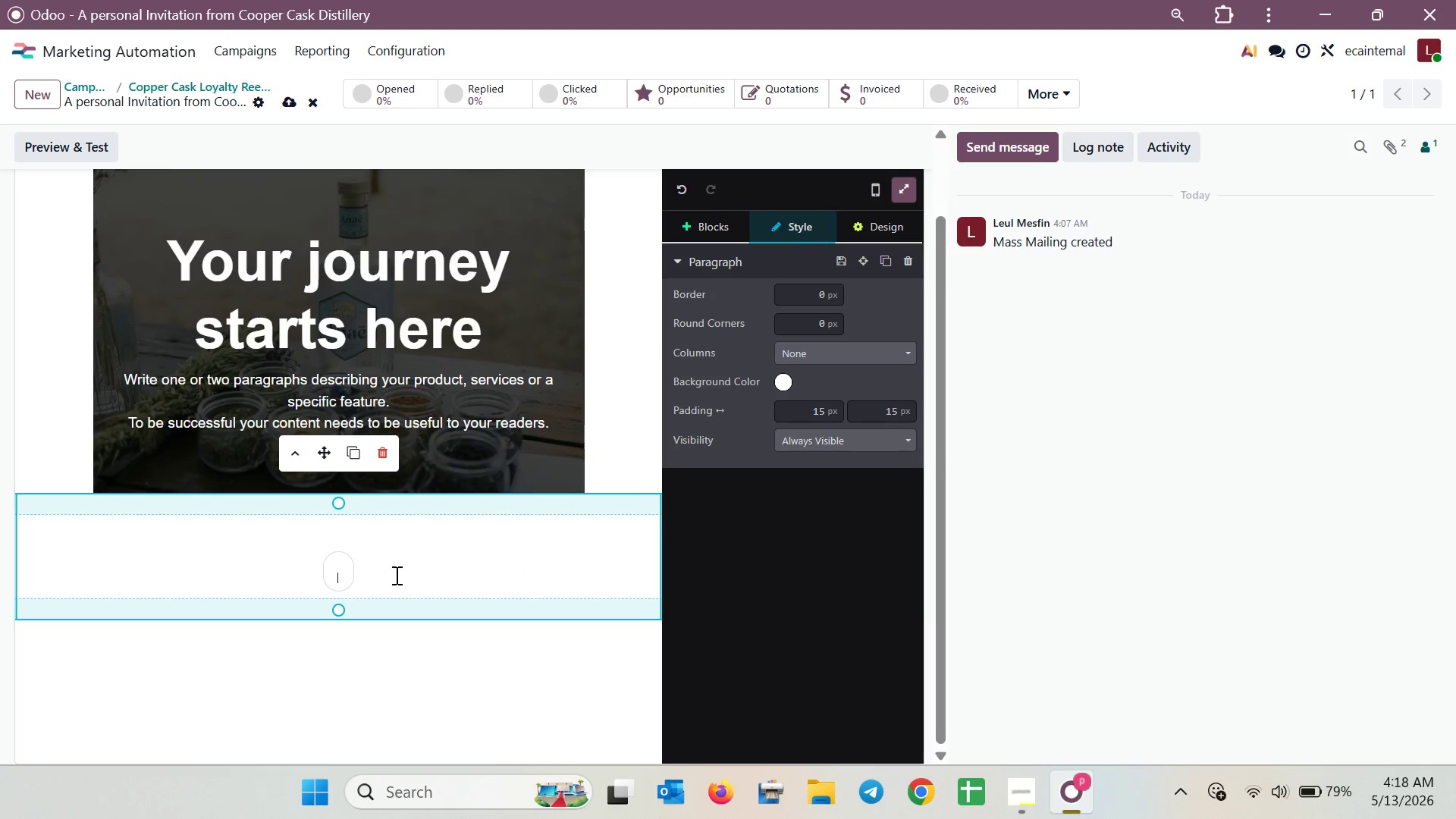 
left_click([395, 575])
 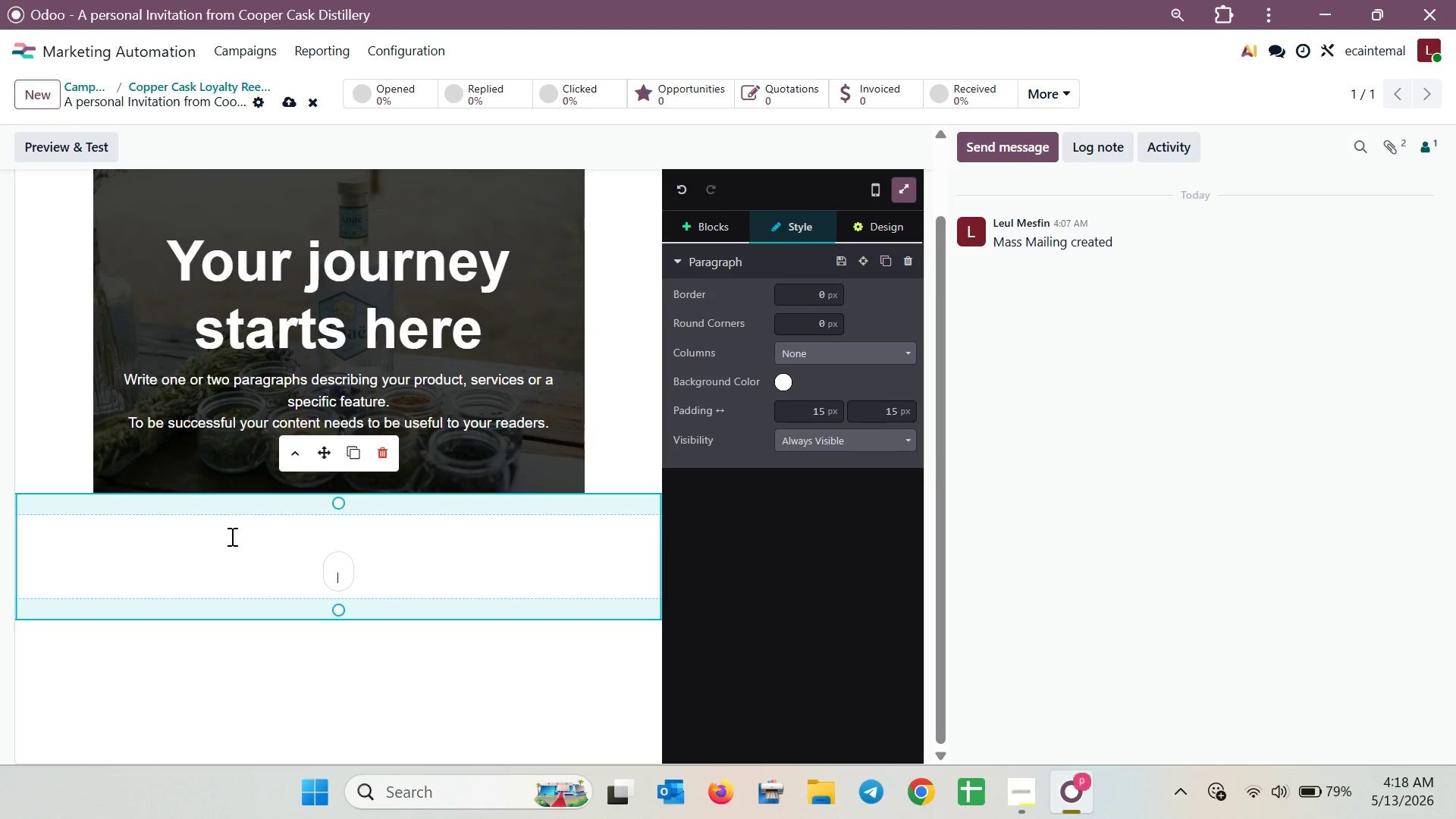 
left_click([137, 526])
 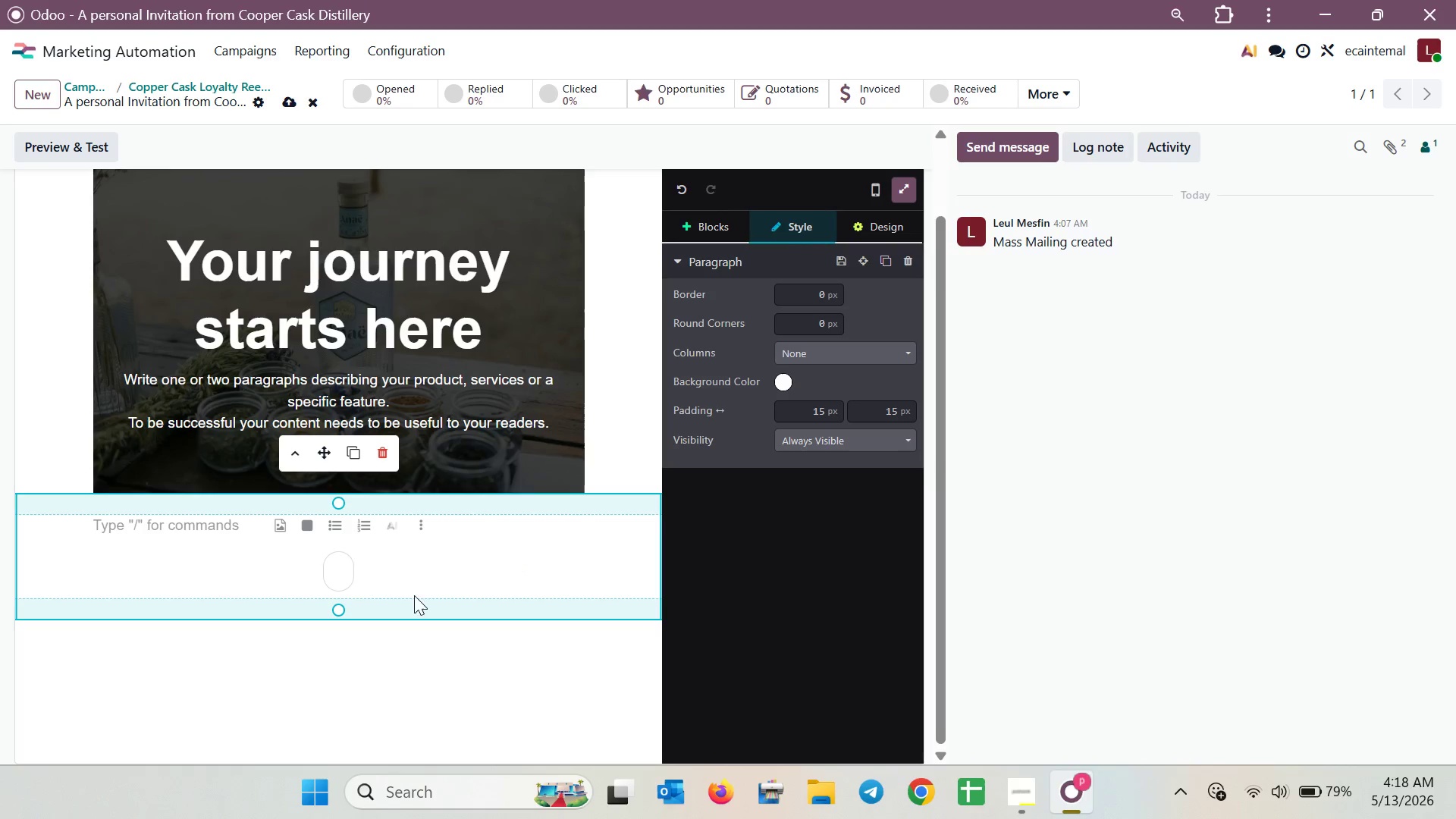 
left_click_drag(start_coordinate=[409, 567], to_coordinate=[314, 566])
 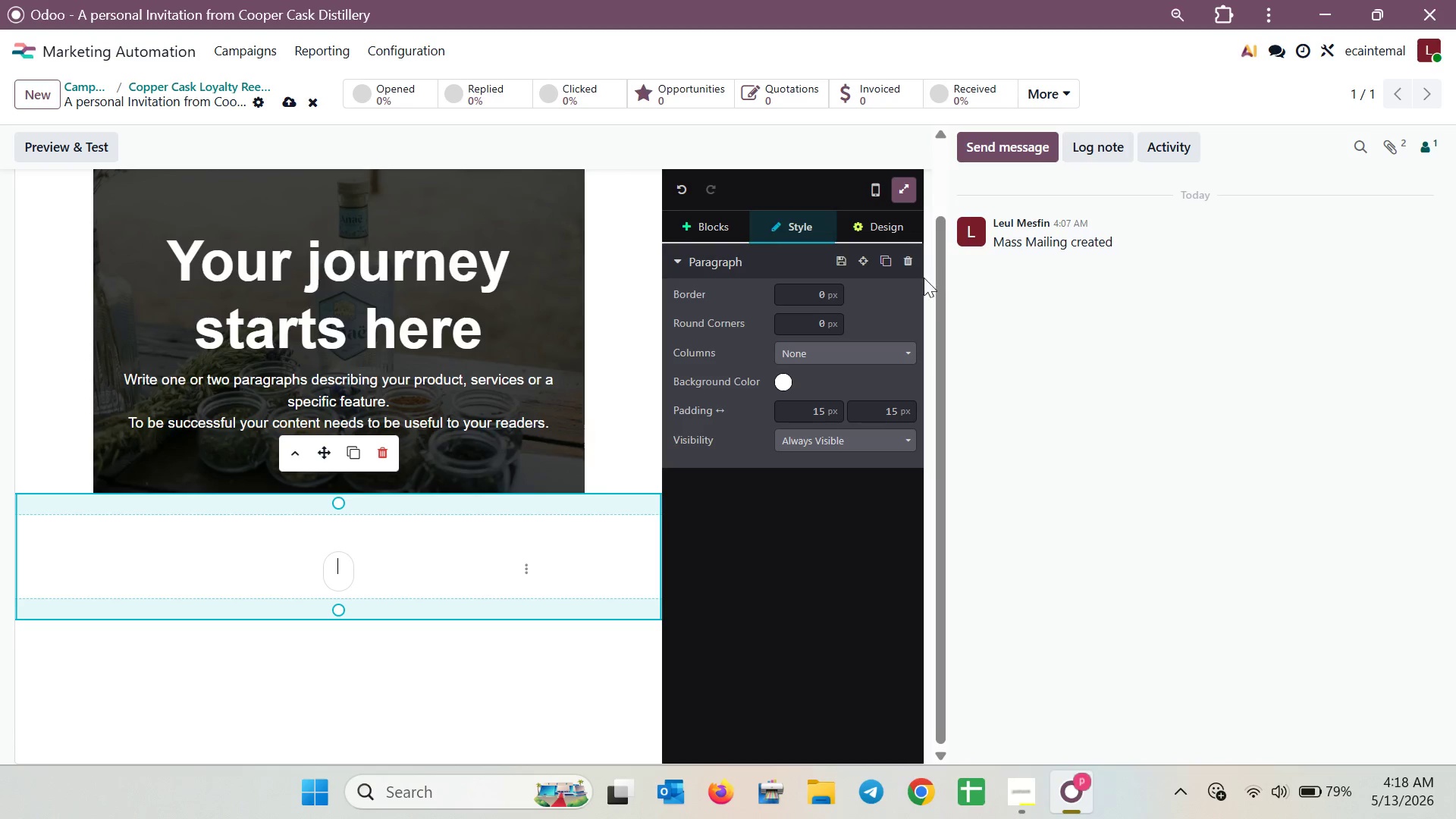 
left_click([912, 259])
 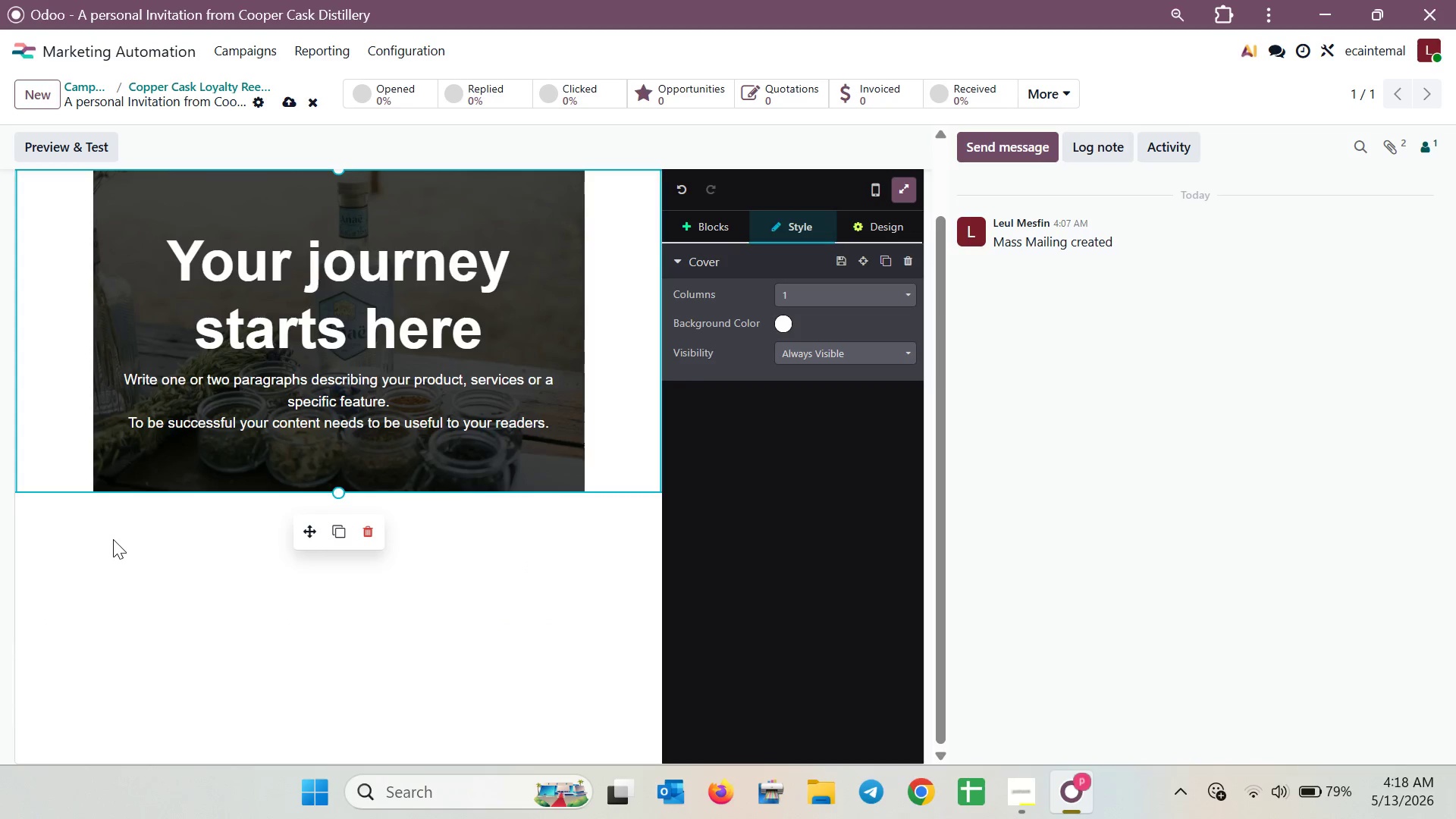 
double_click([124, 512])
 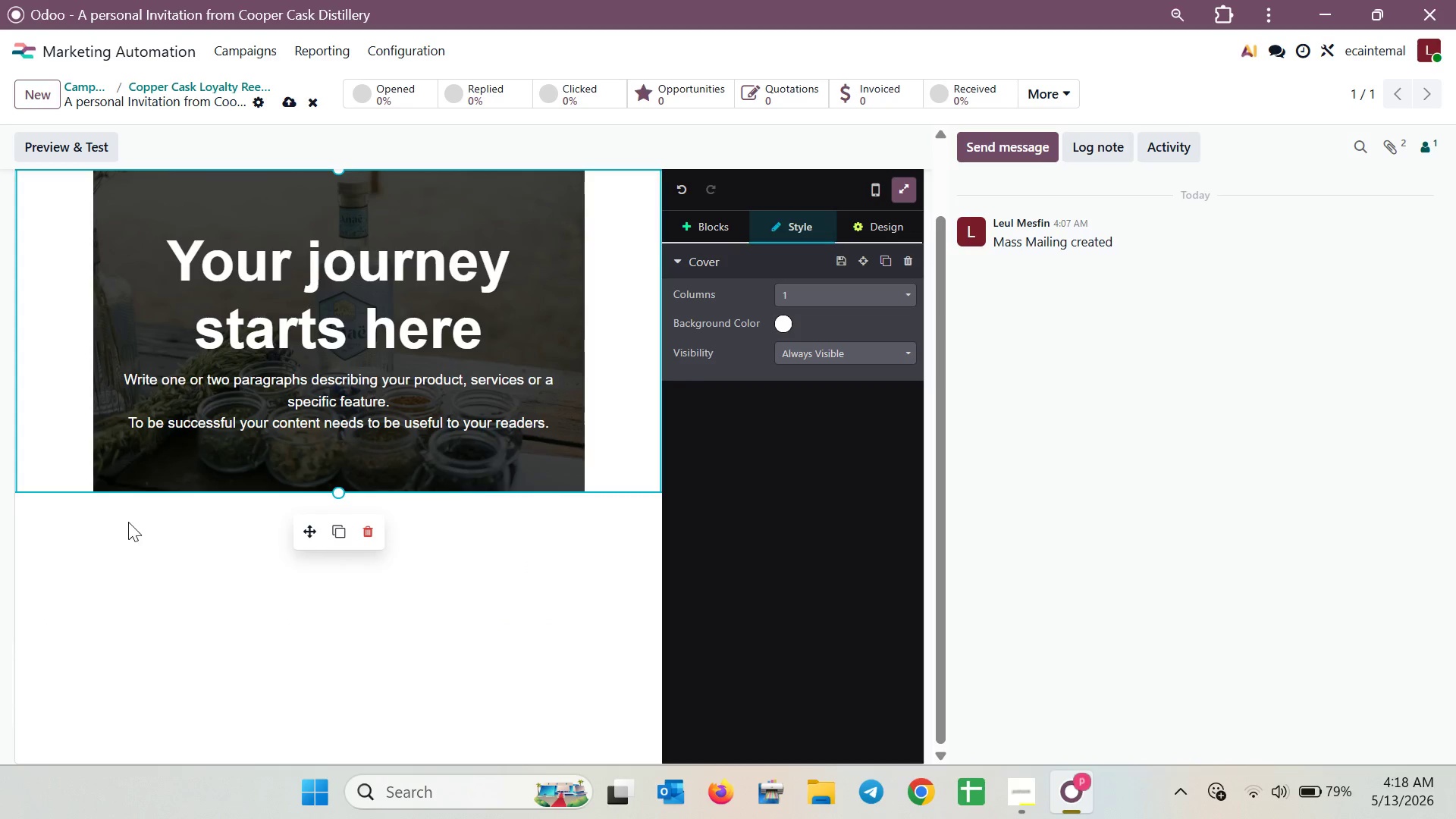 
double_click([128, 522])
 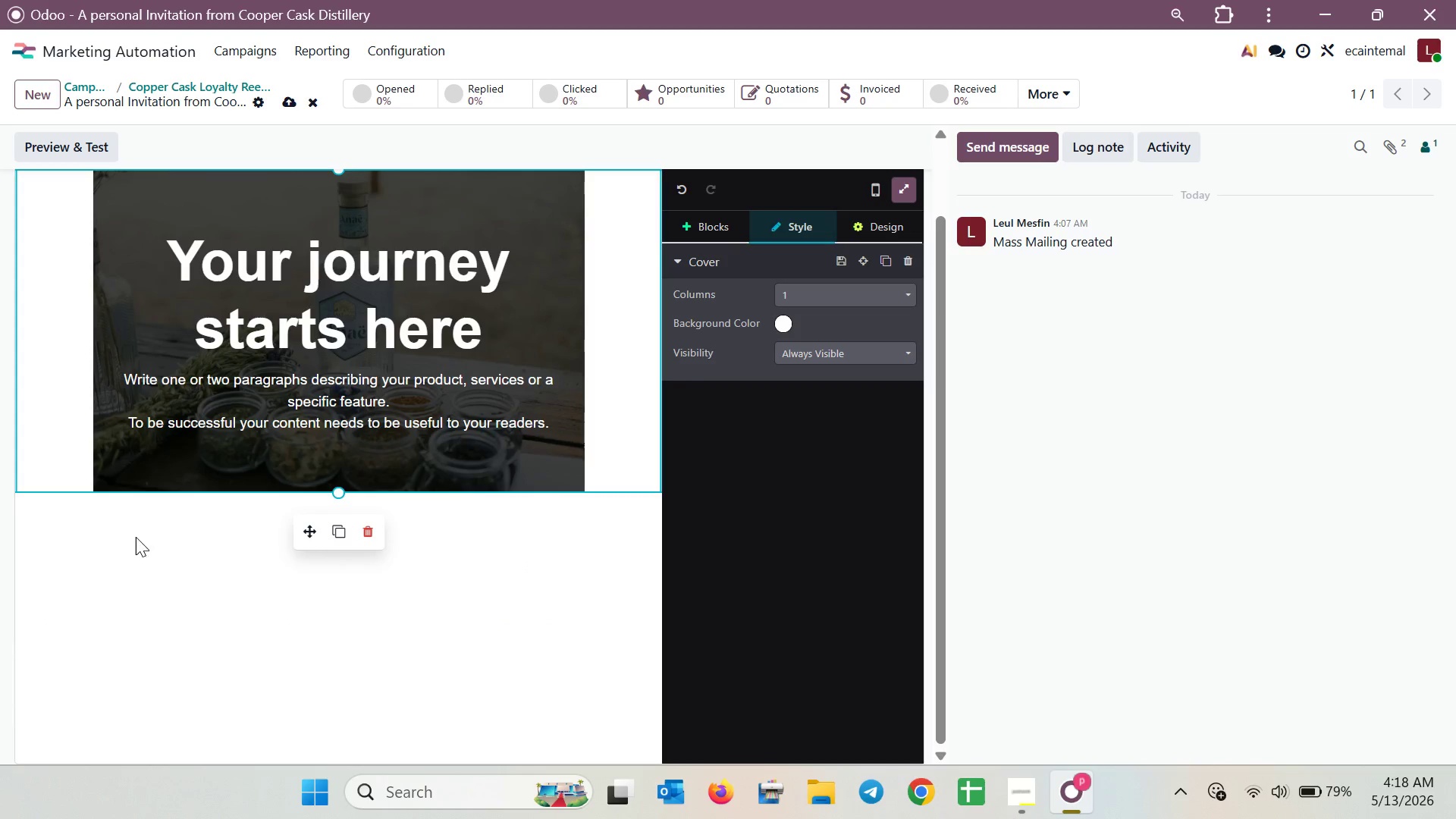 
left_click([334, 520])
 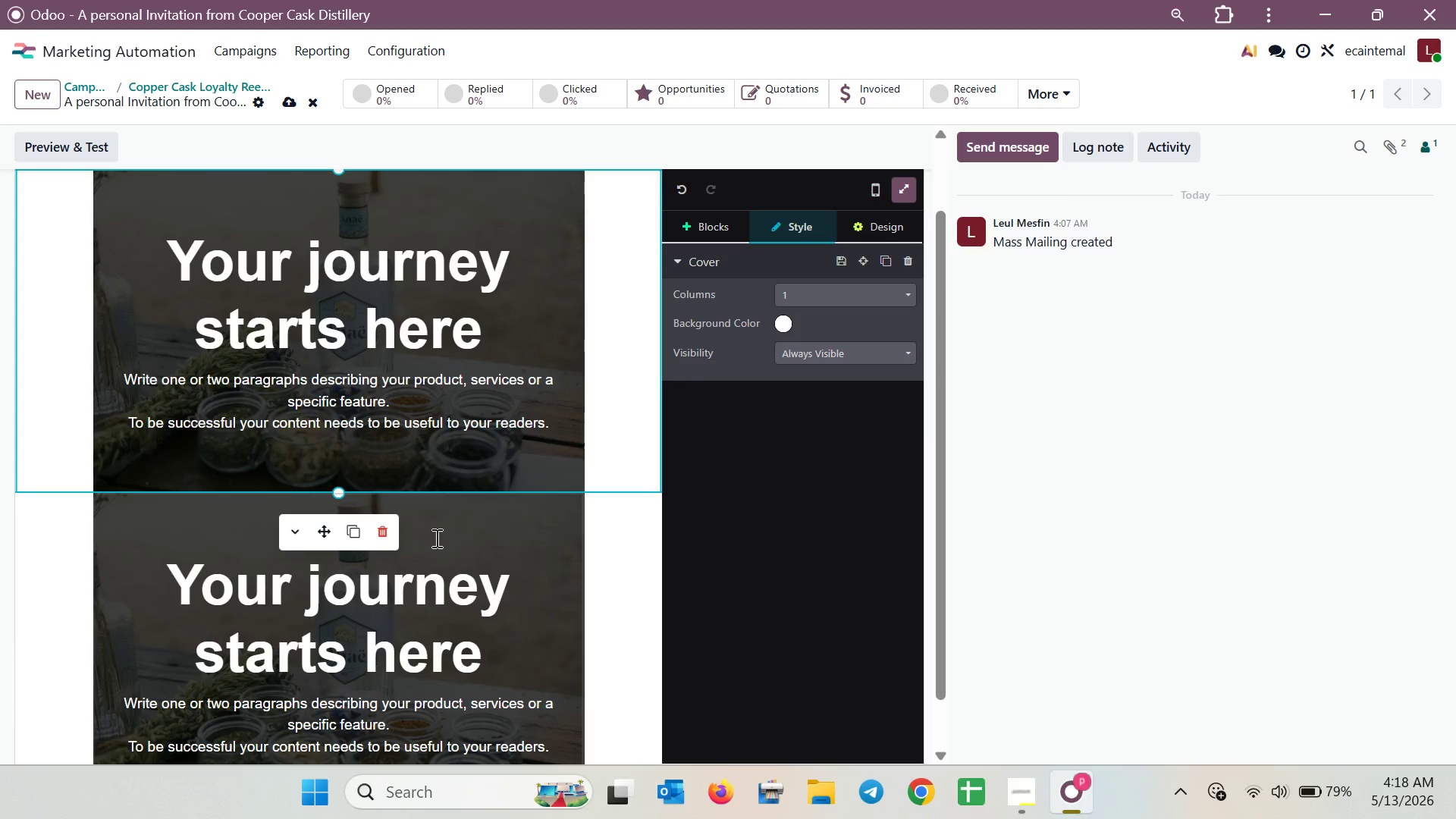 
left_click([381, 529])
 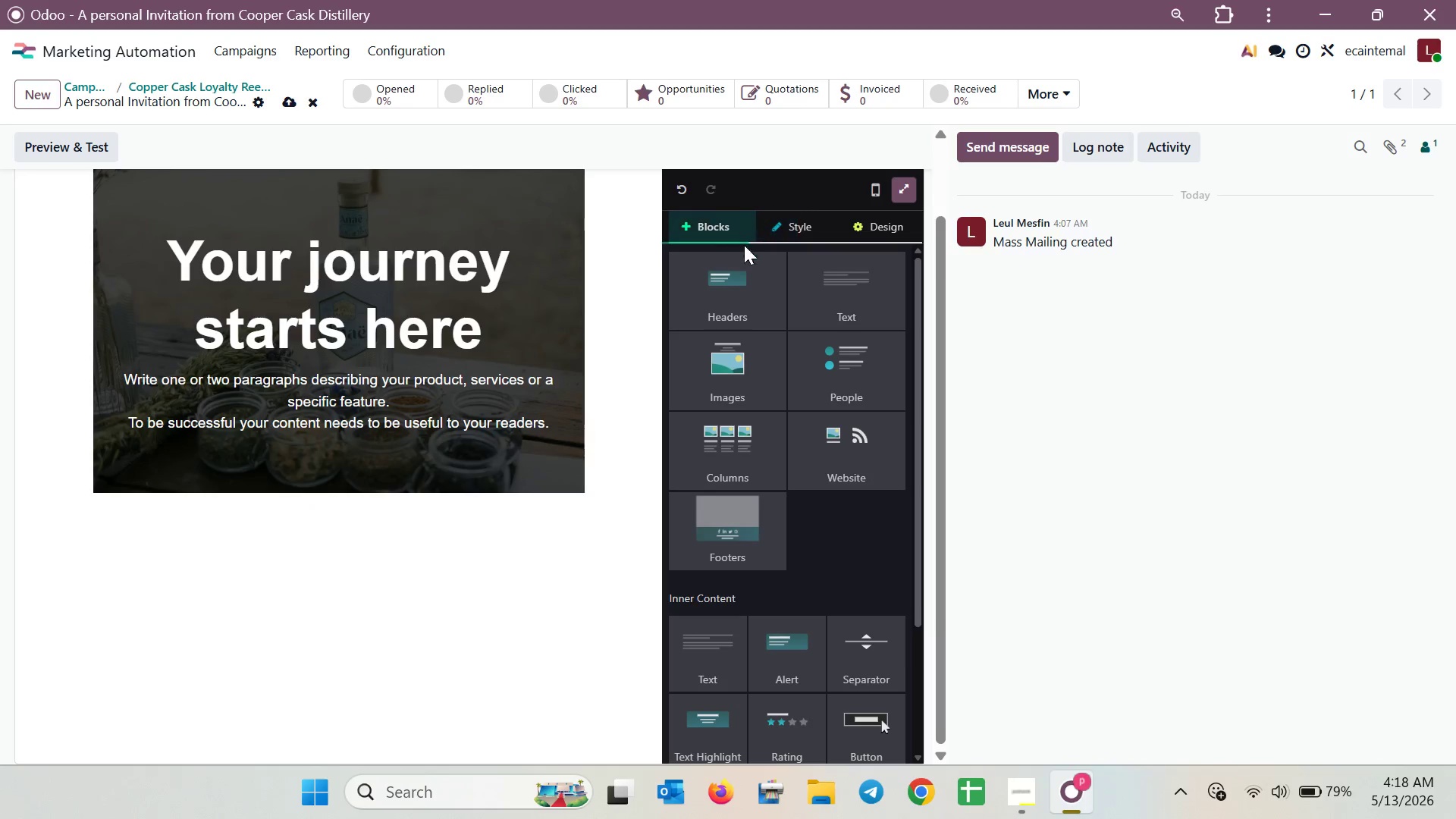 
left_click_drag(start_coordinate=[849, 324], to_coordinate=[385, 560])
 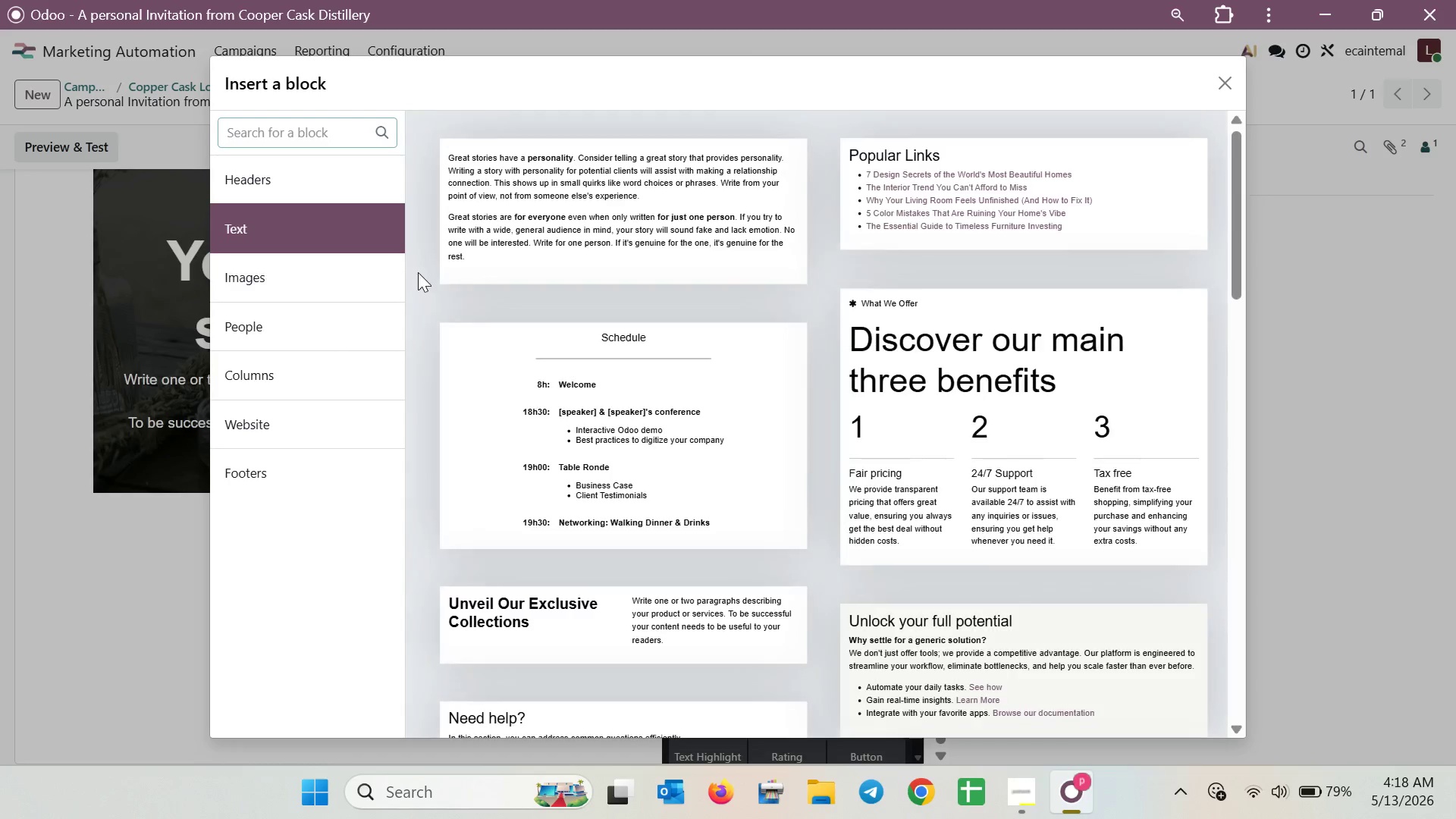 
left_click([746, 251])
 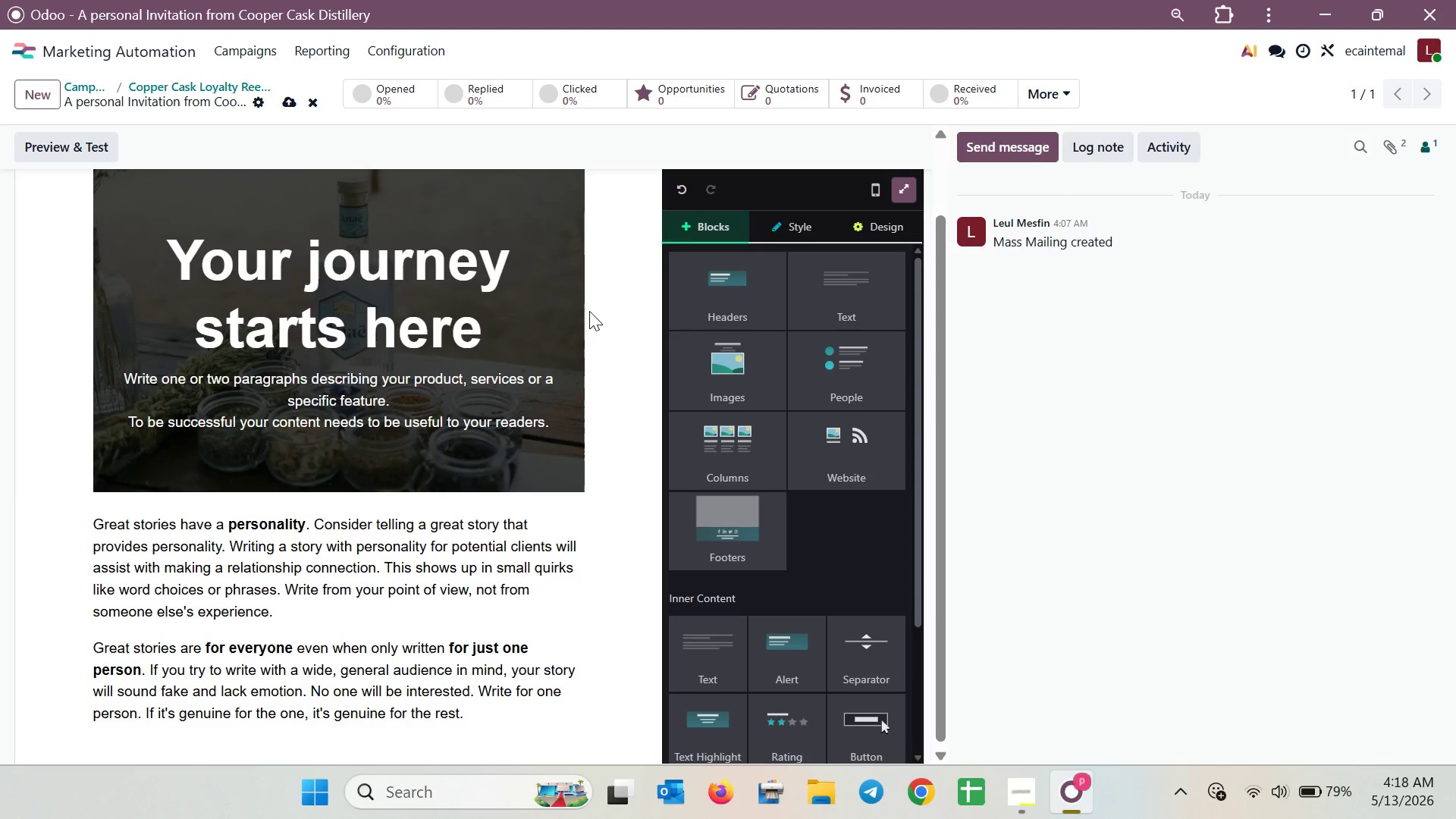 
scroll: coordinate [616, 416], scroll_direction: down, amount: 4.0
 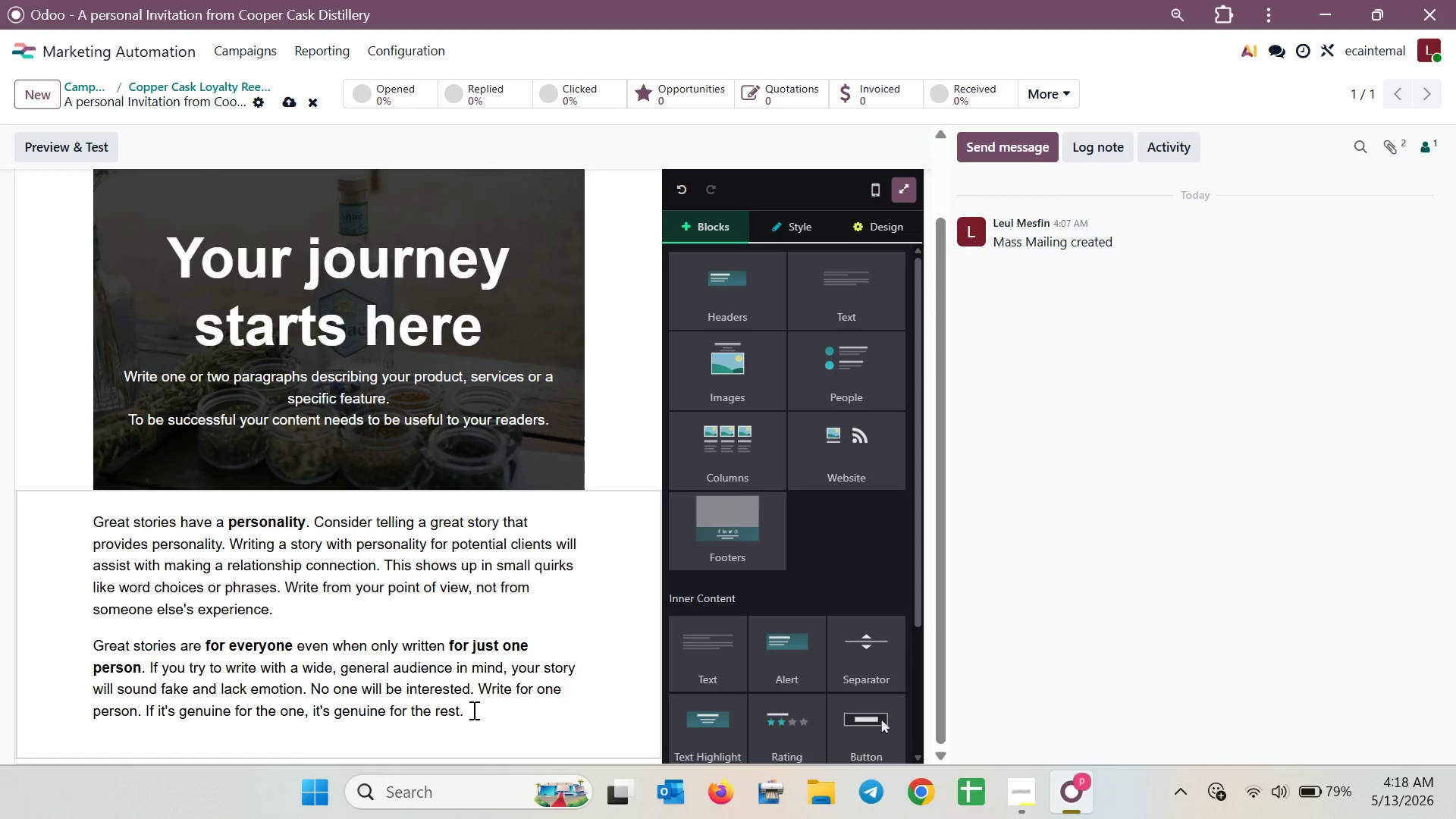 
left_click_drag(start_coordinate=[470, 708], to_coordinate=[83, 526])
 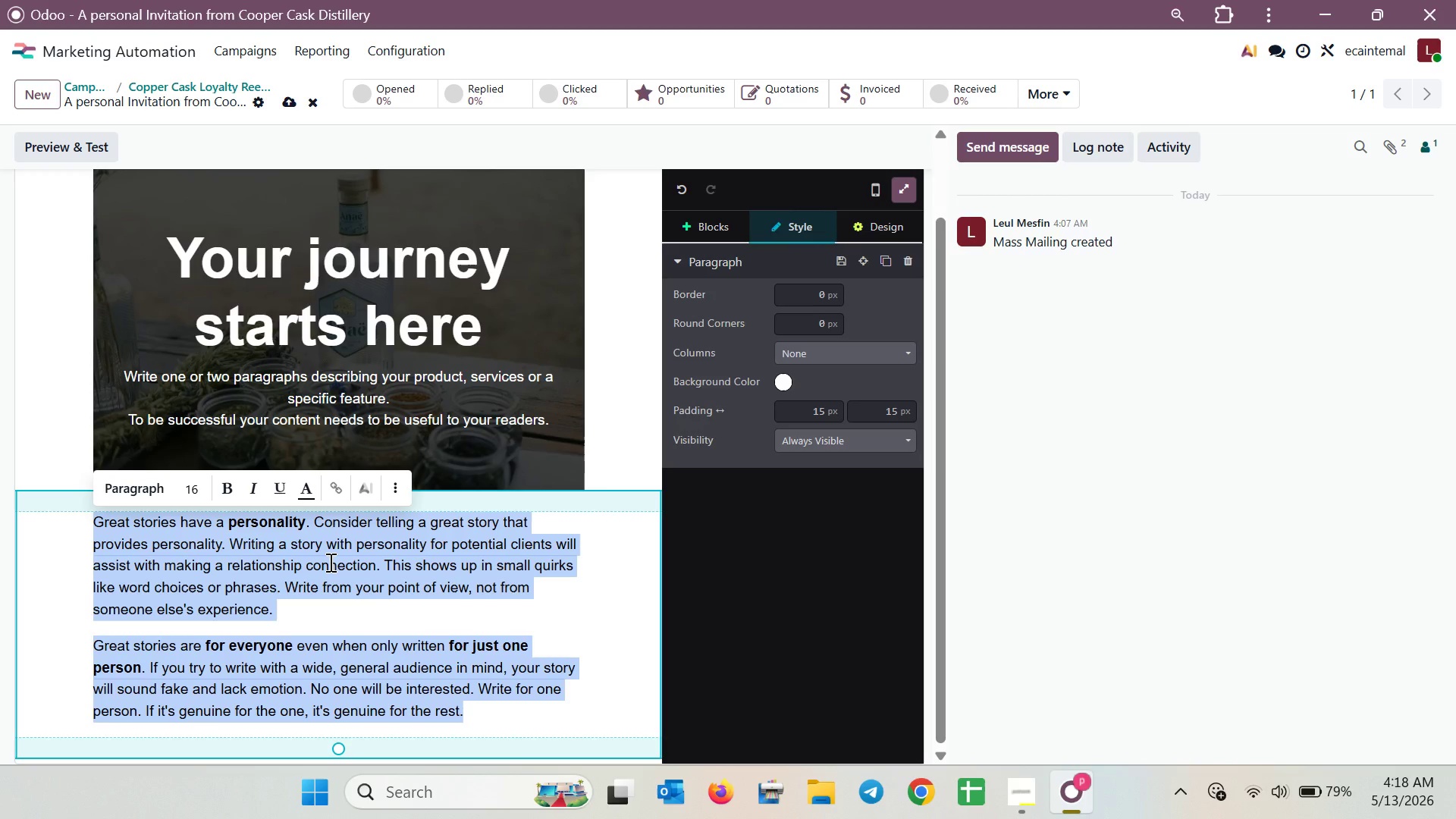 
key(Backspace)
 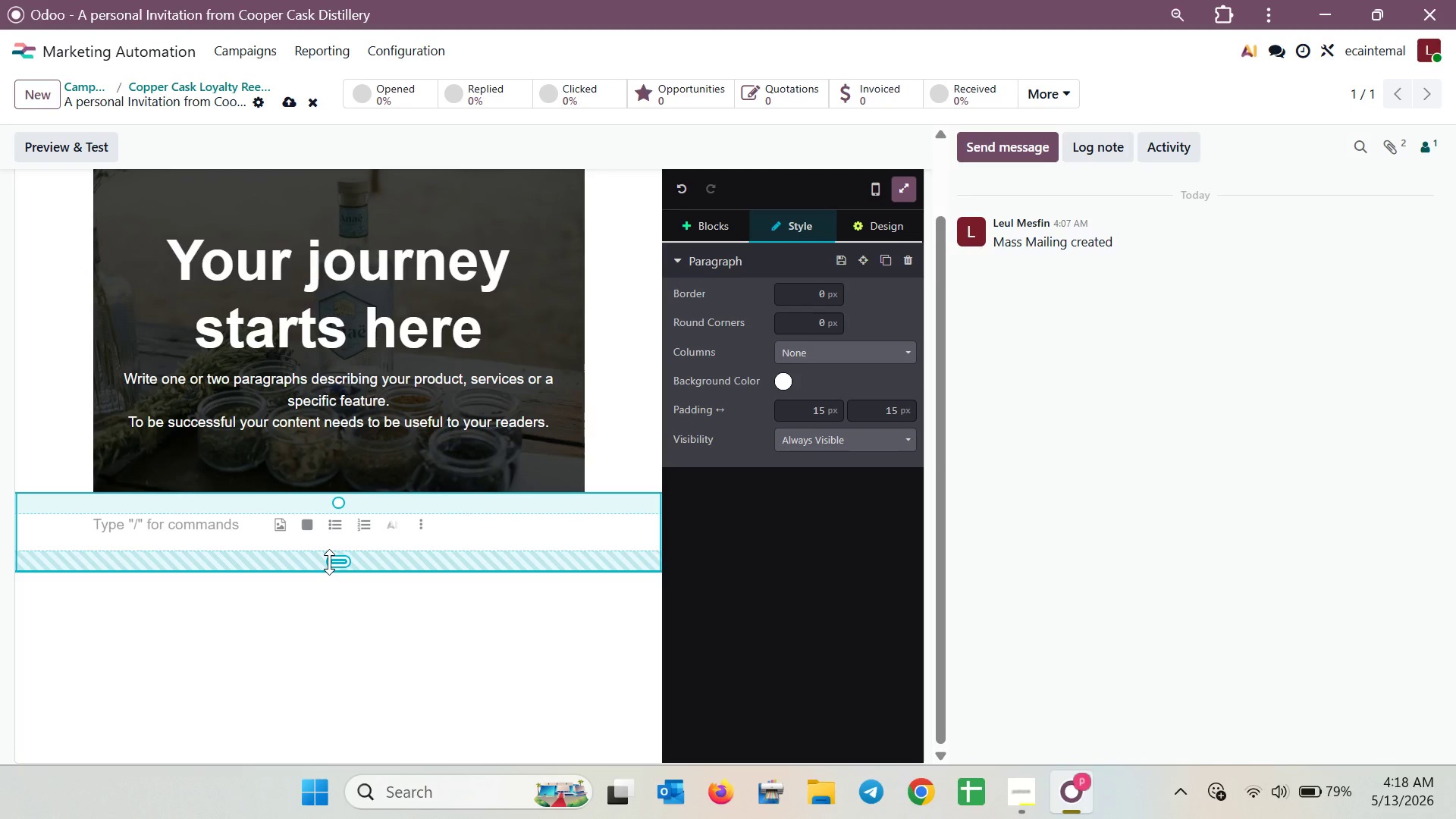 
type(Dear /)
 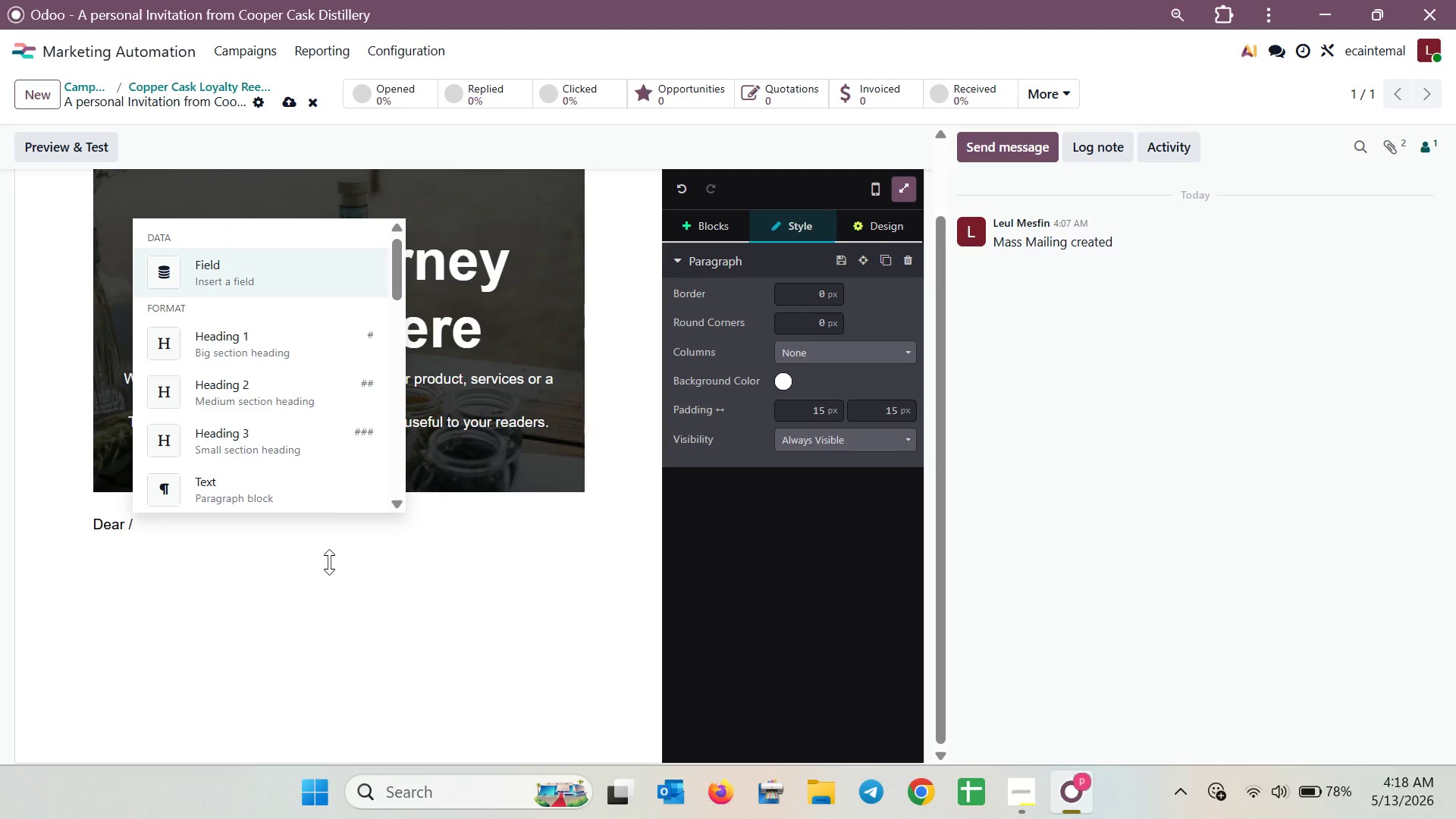 
wait(9.05)
 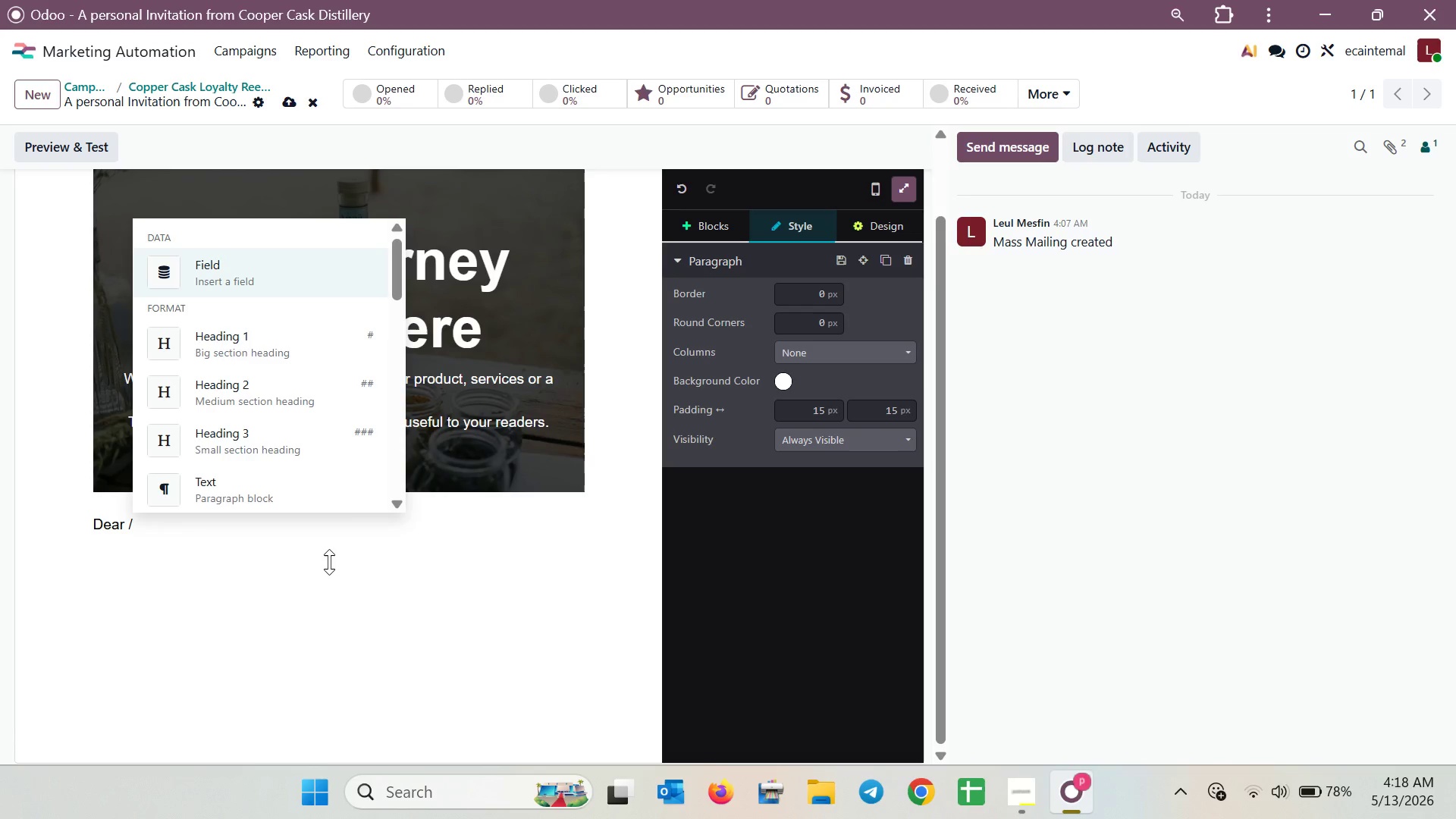 
left_click([155, 286])
 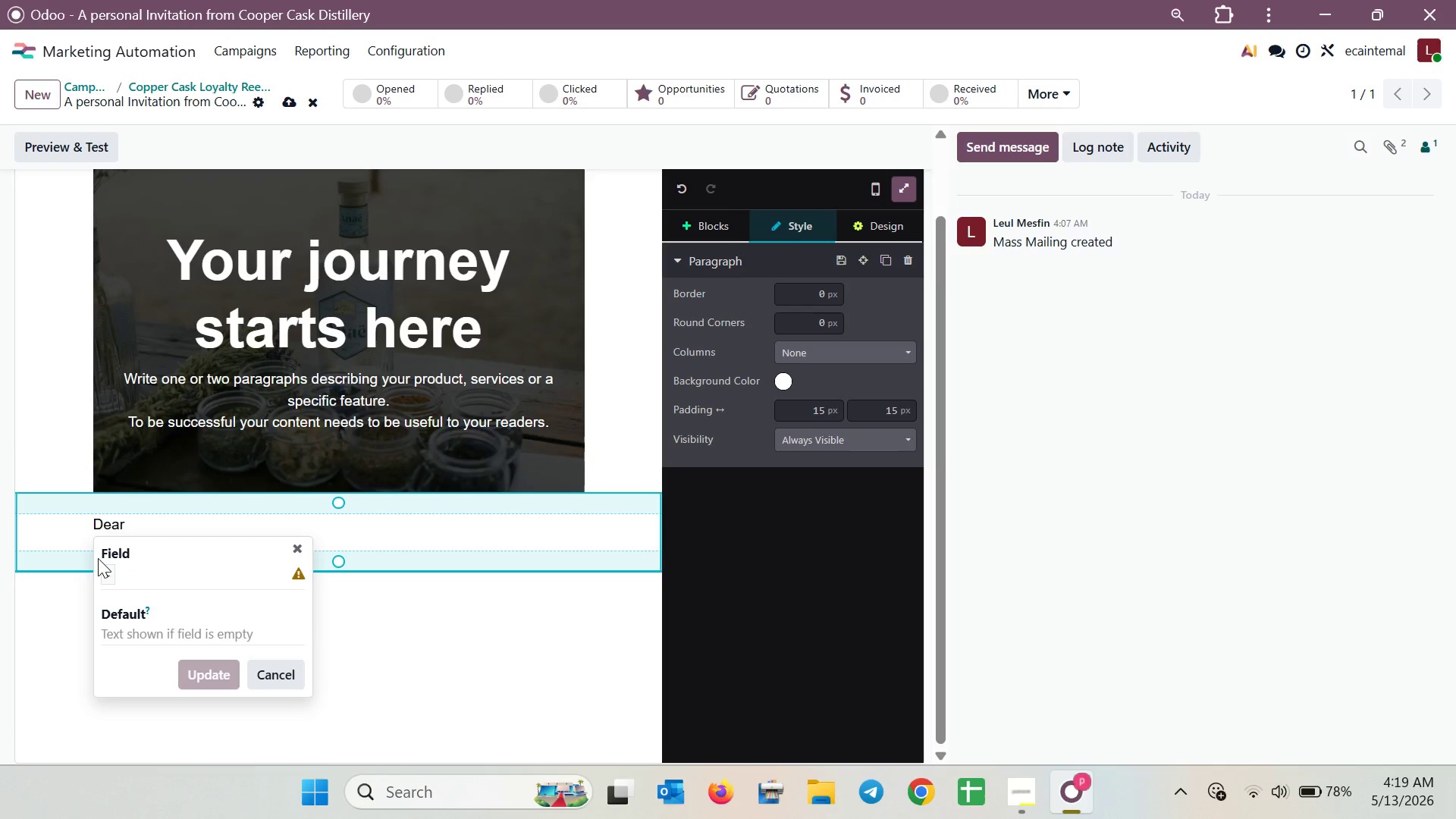 
left_click([106, 563])
 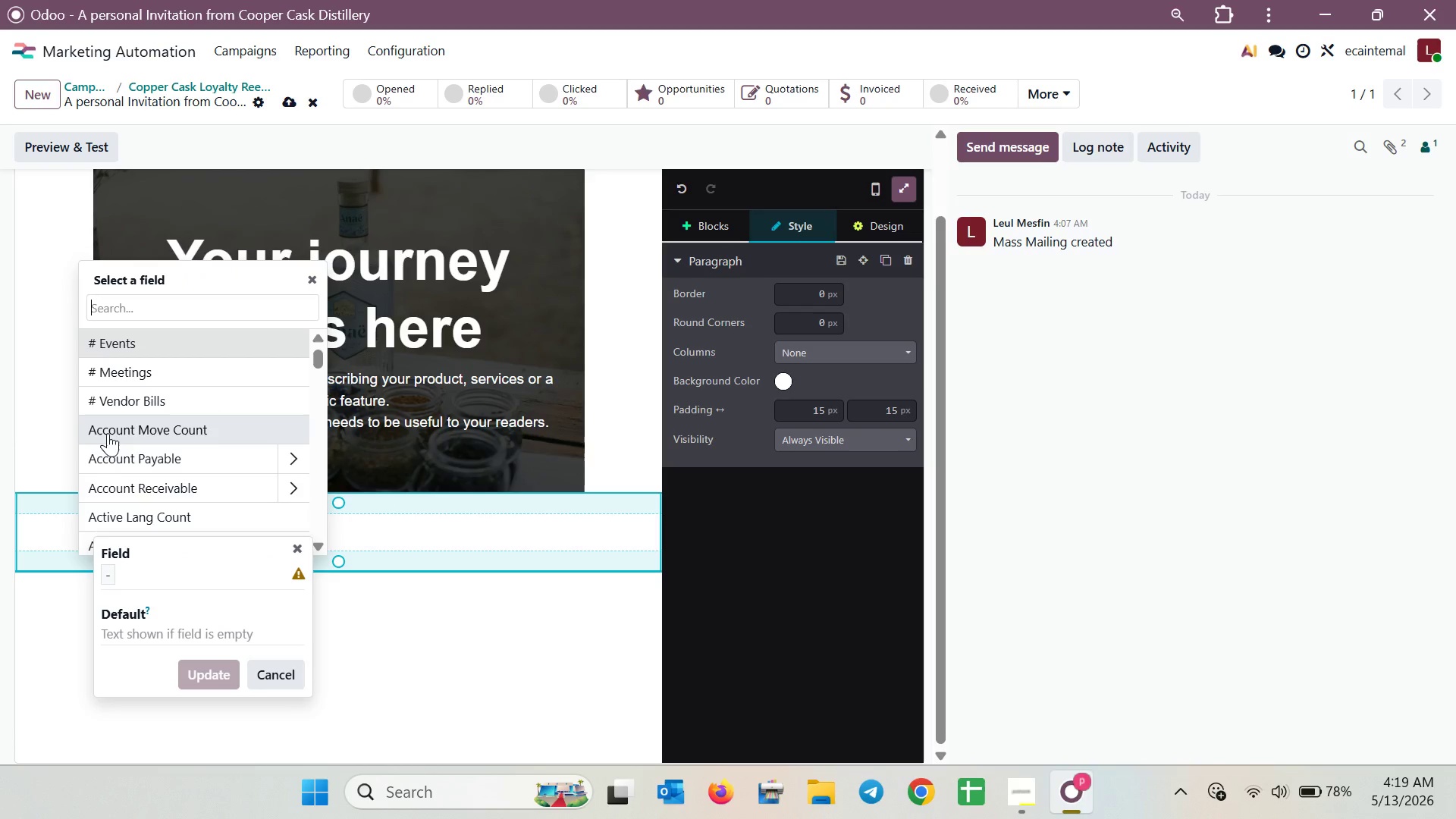 
scroll: coordinate [106, 453], scroll_direction: down, amount: 7.0
 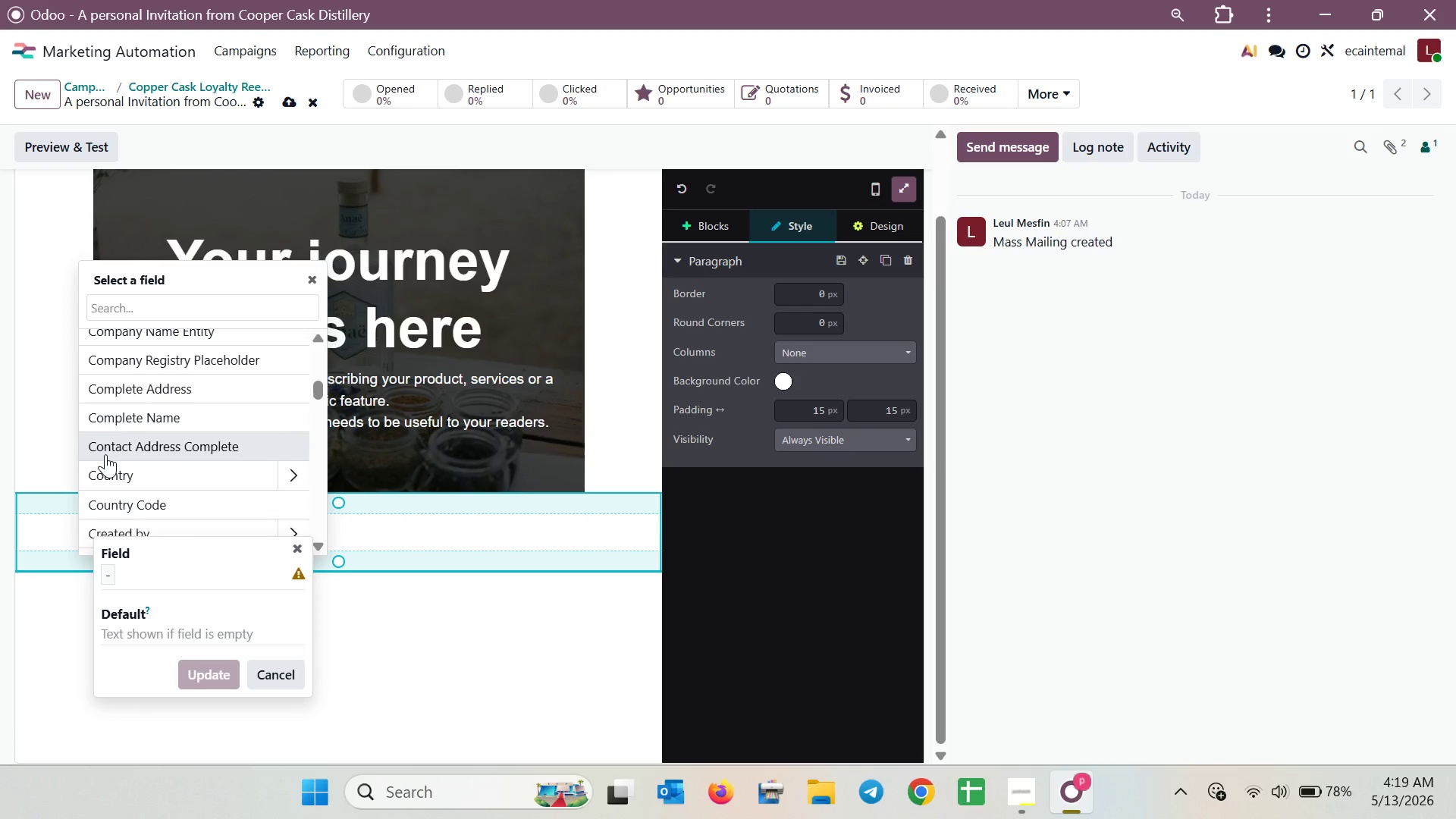 
scroll: coordinate [105, 456], scroll_direction: down, amount: 4.0
 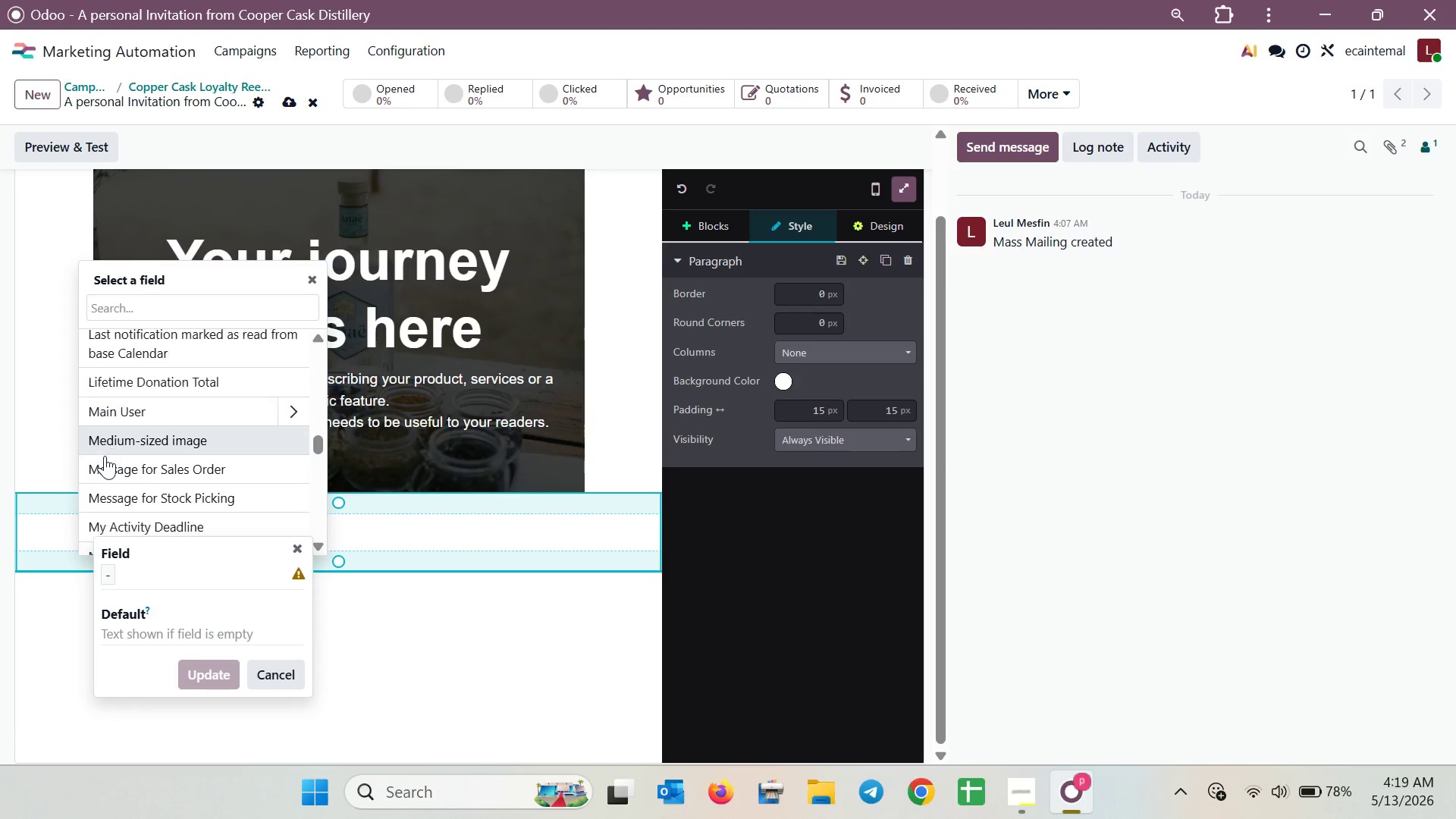 
scroll: coordinate [105, 456], scroll_direction: none, amount: 0.0
 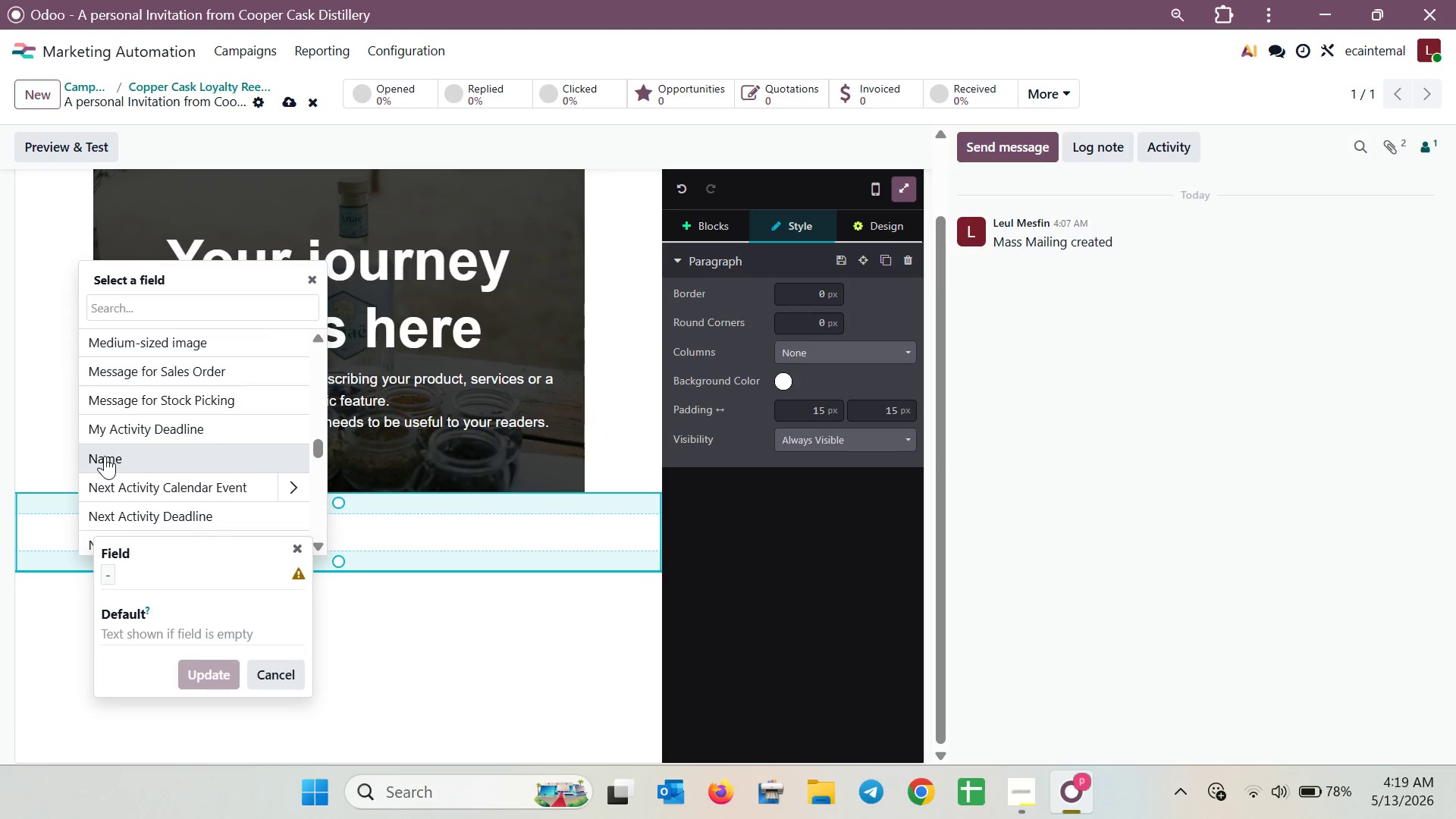 
left_click([105, 456])
 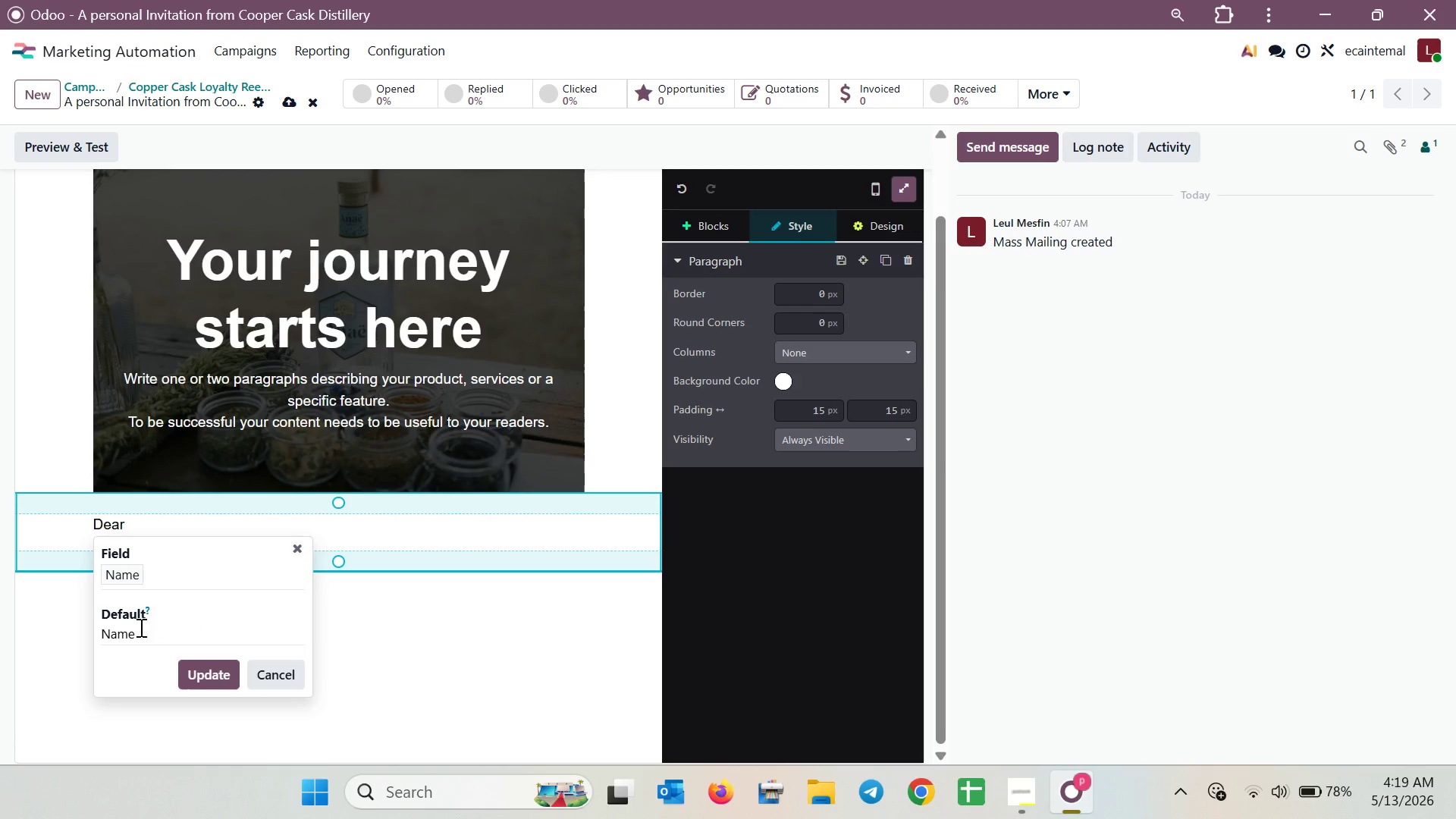 
left_click_drag(start_coordinate=[143, 635], to_coordinate=[62, 628])
 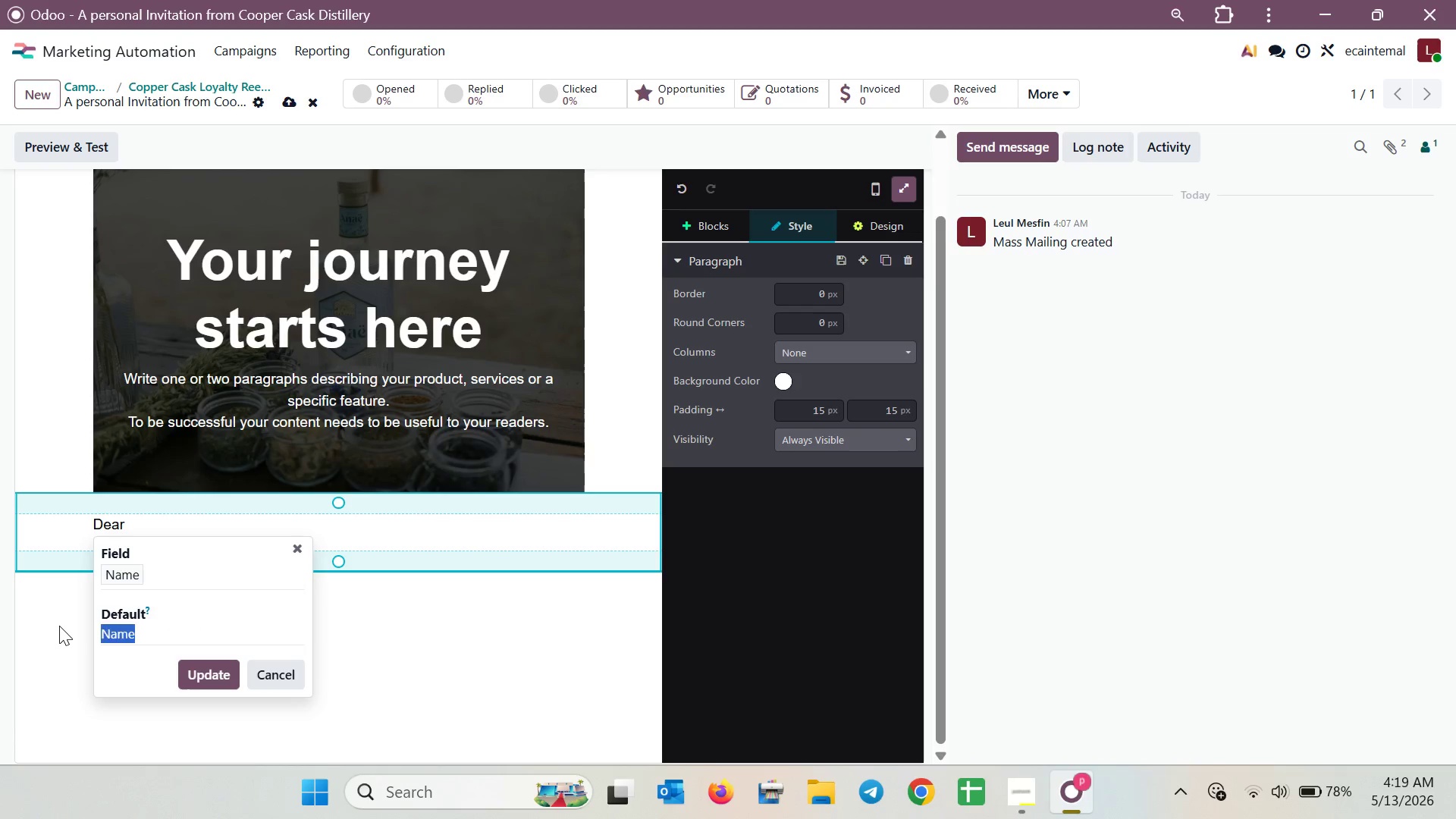 
key(Backspace)
 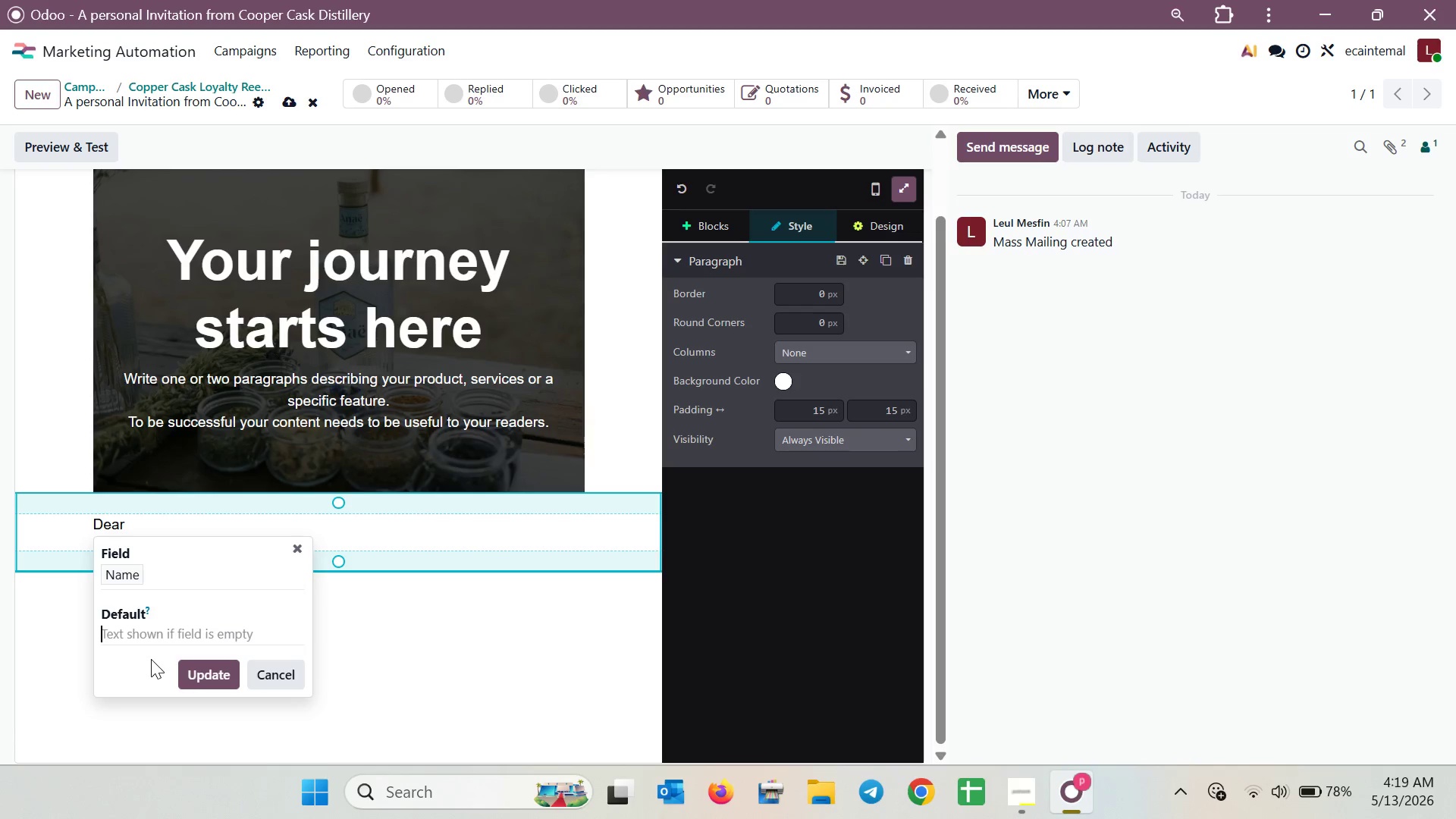 
mouse_move([143, 632])
 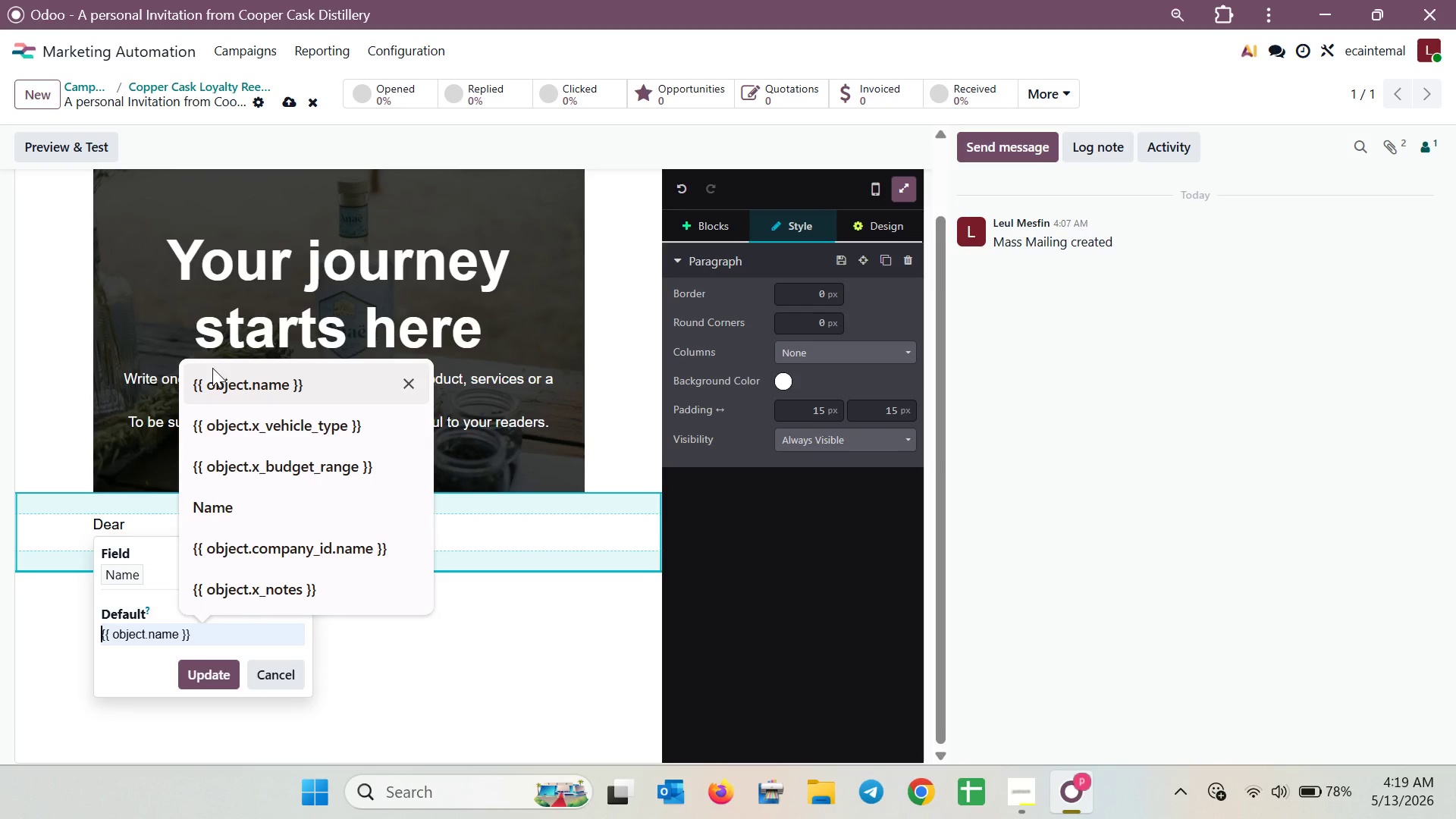 
left_click([212, 368])
 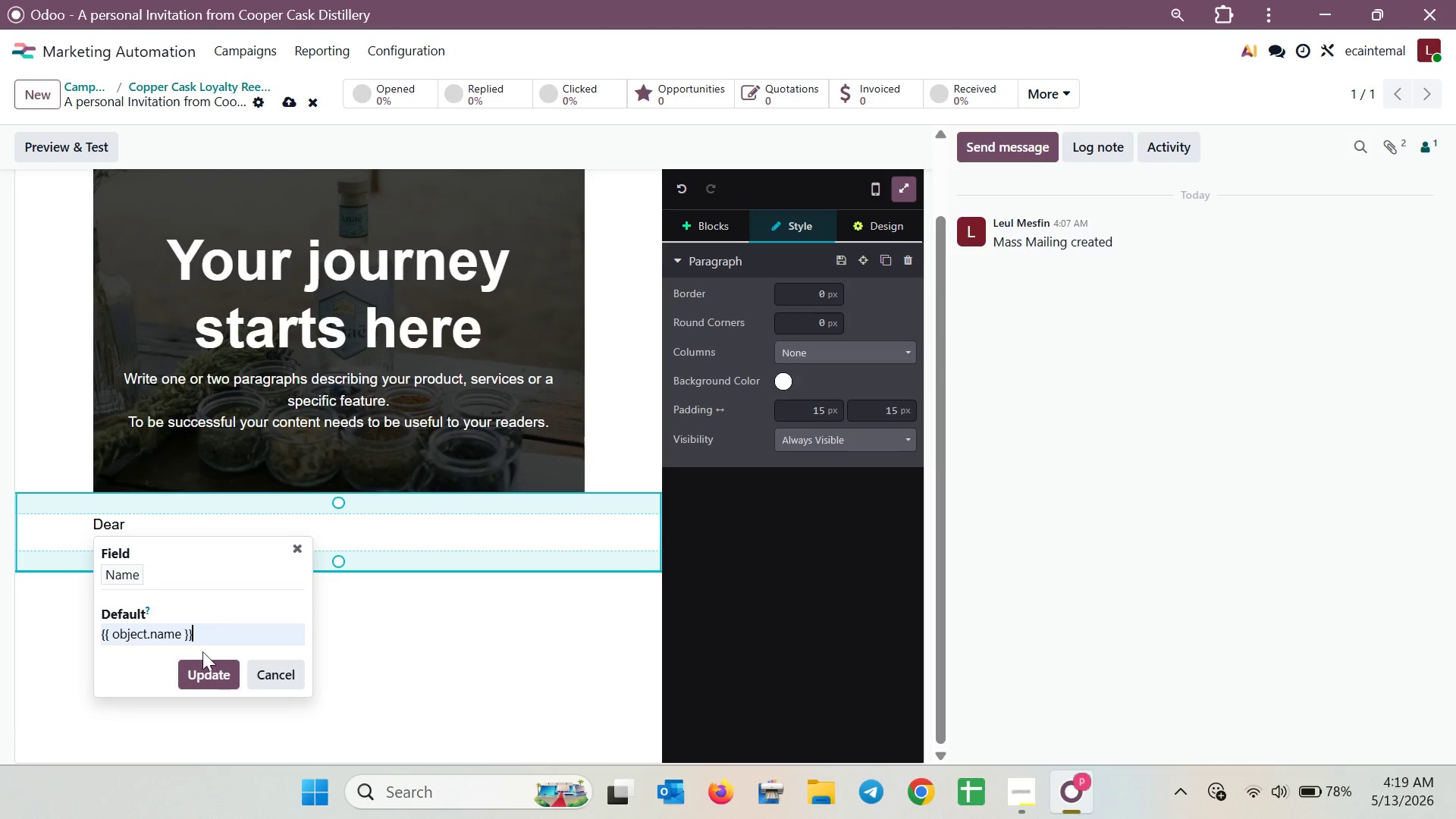 
left_click([202, 668])
 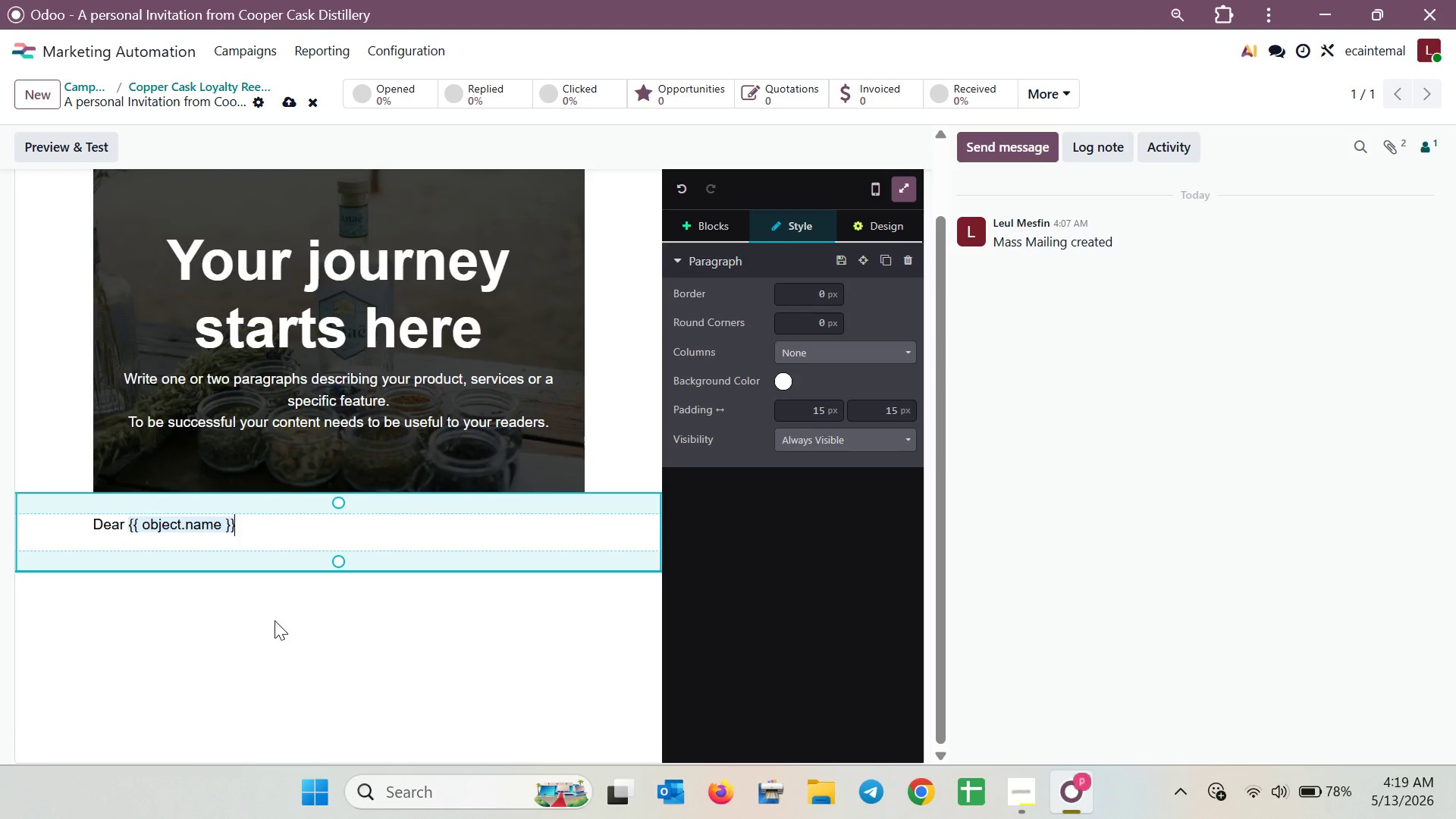 
key(Comma)
 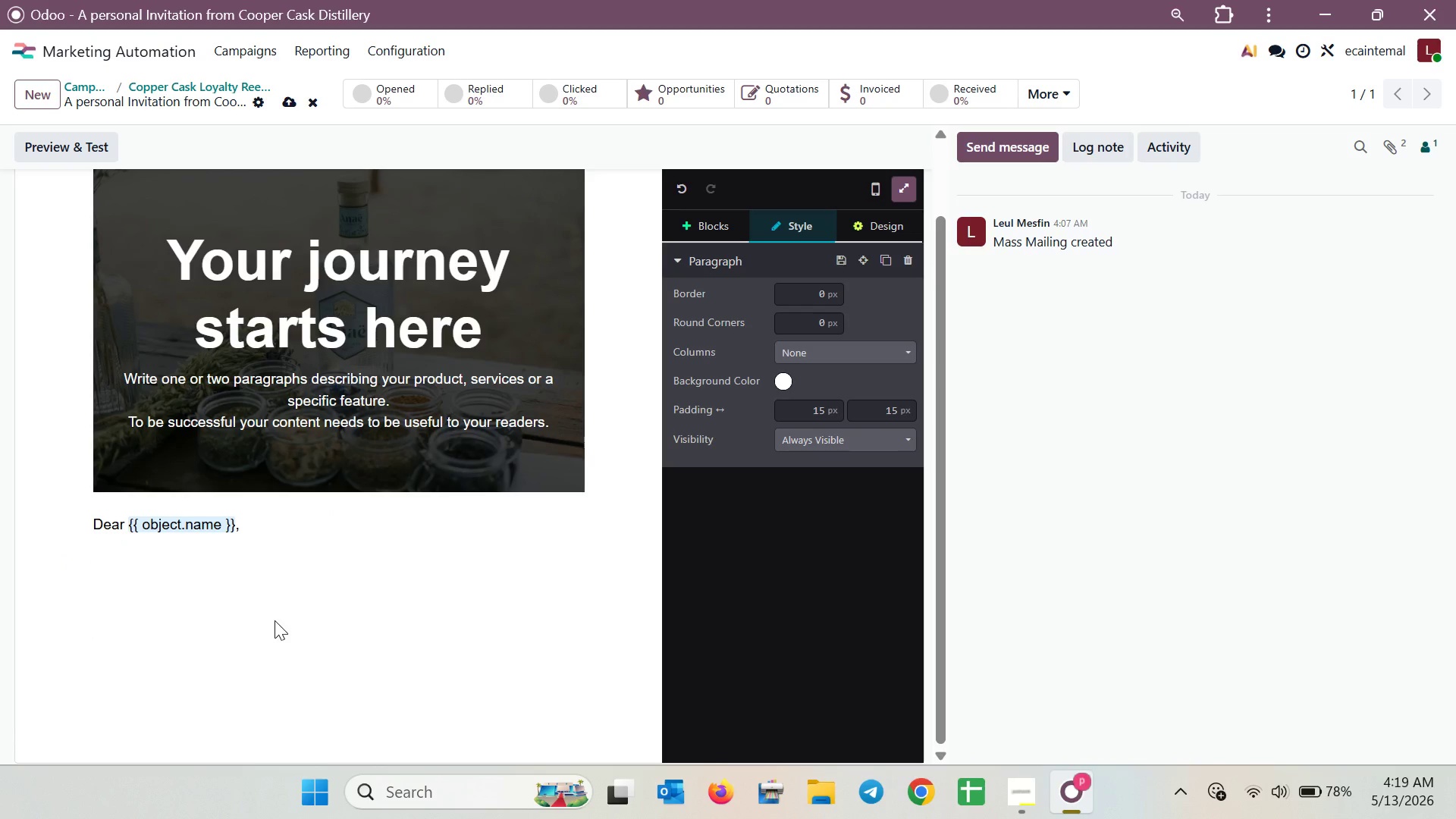 
key(Enter)
 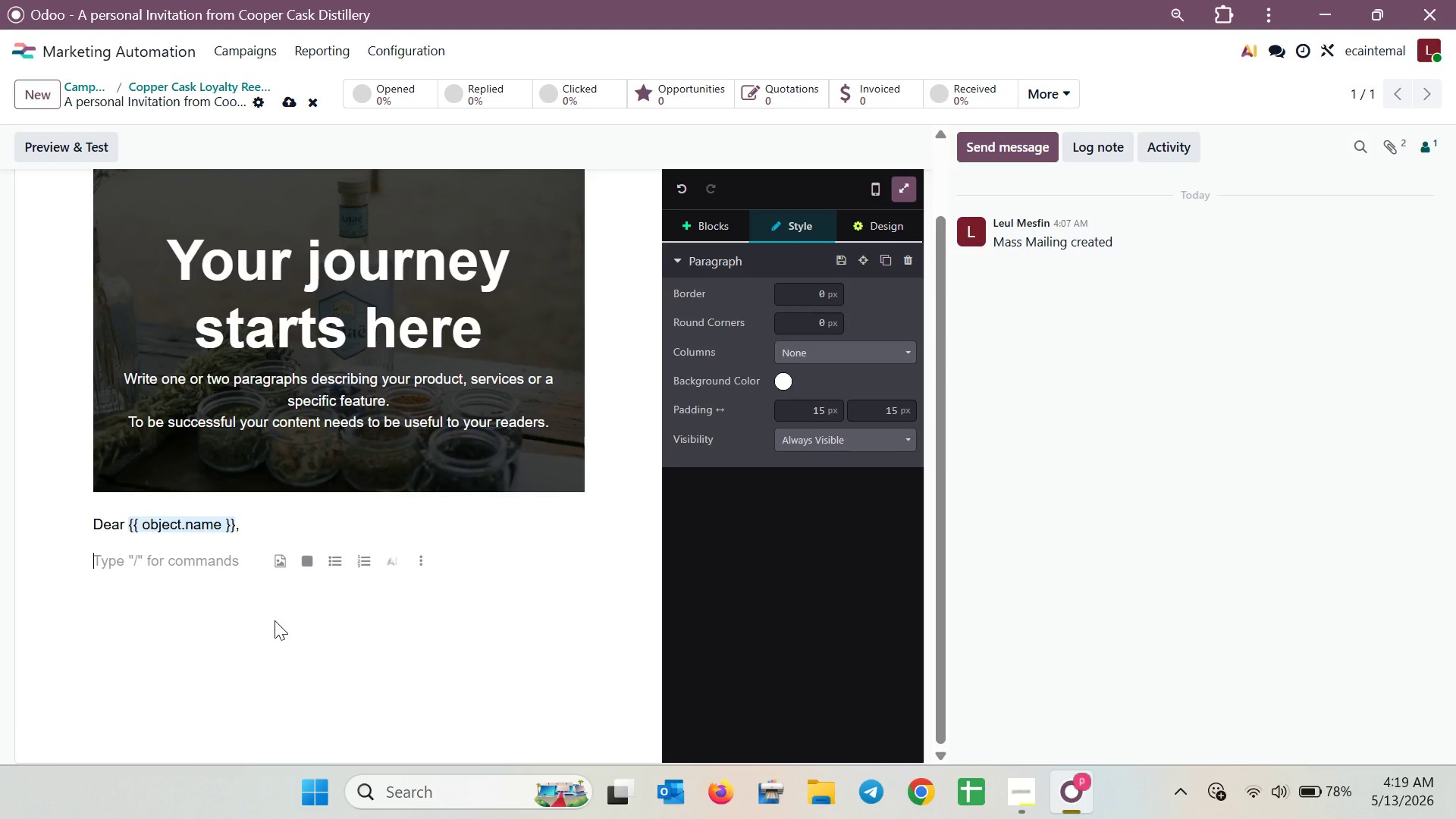 
type(It )
 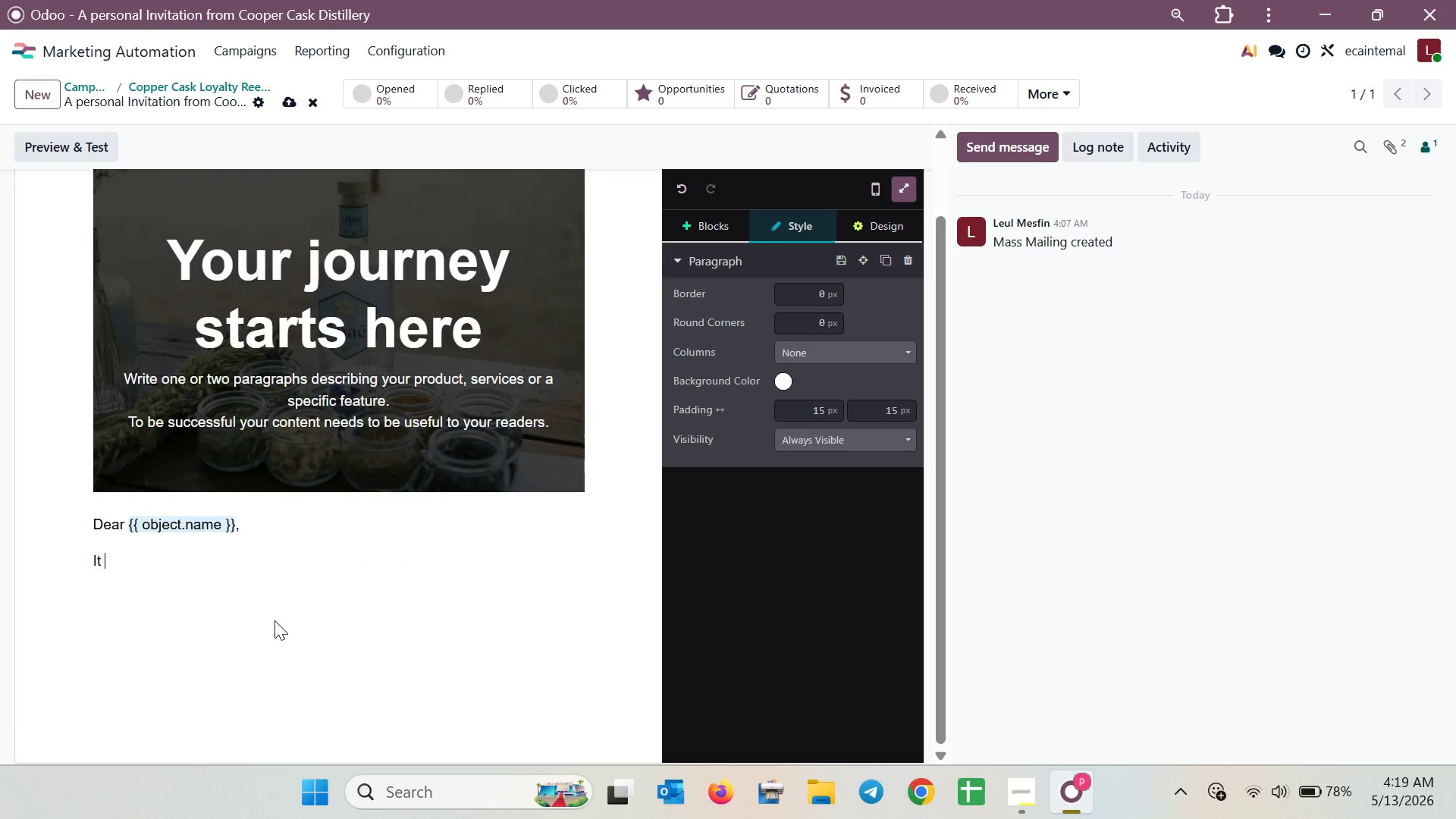 
type(has )
 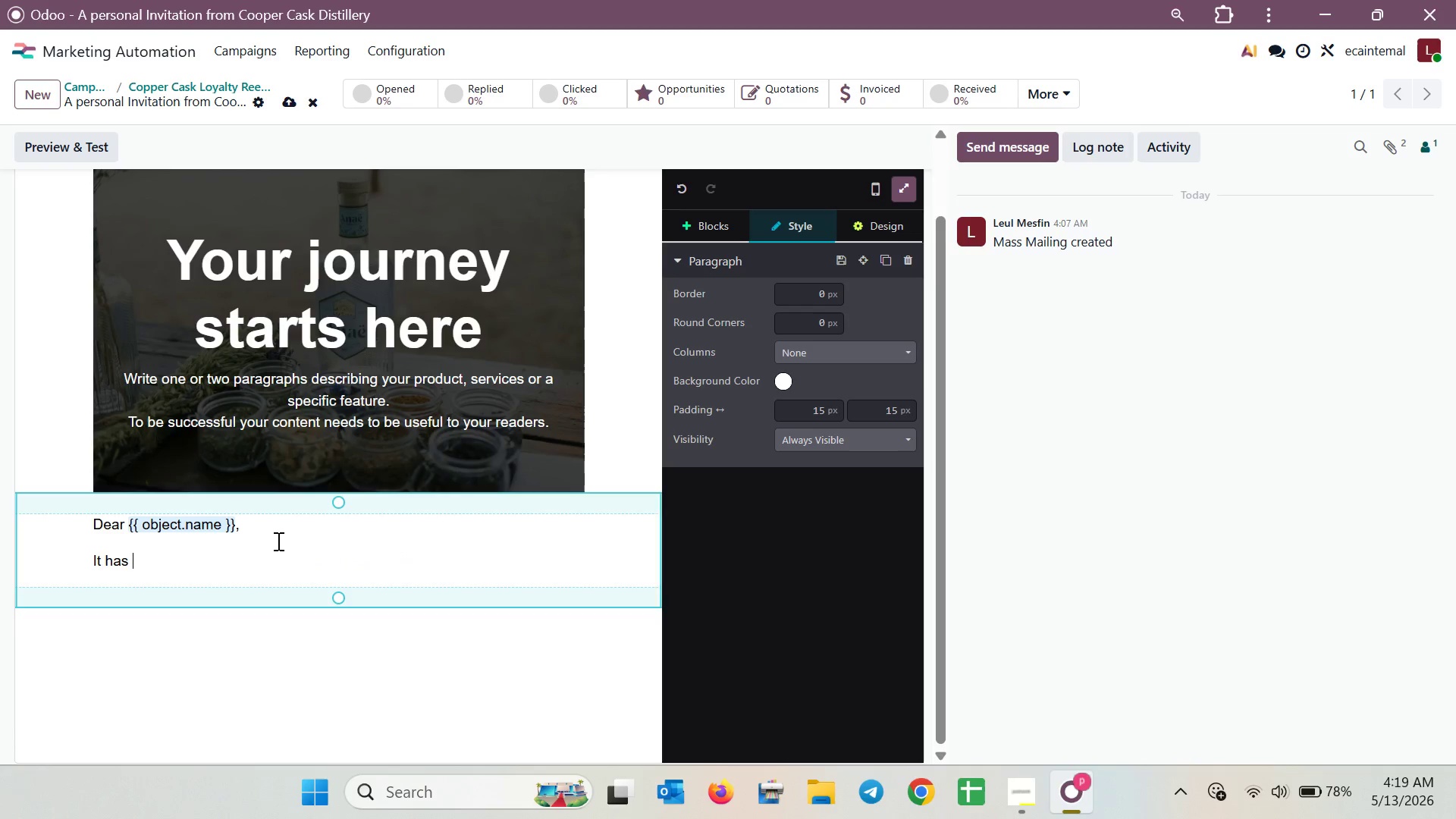 
left_click_drag(start_coordinate=[267, 535], to_coordinate=[86, 520])
 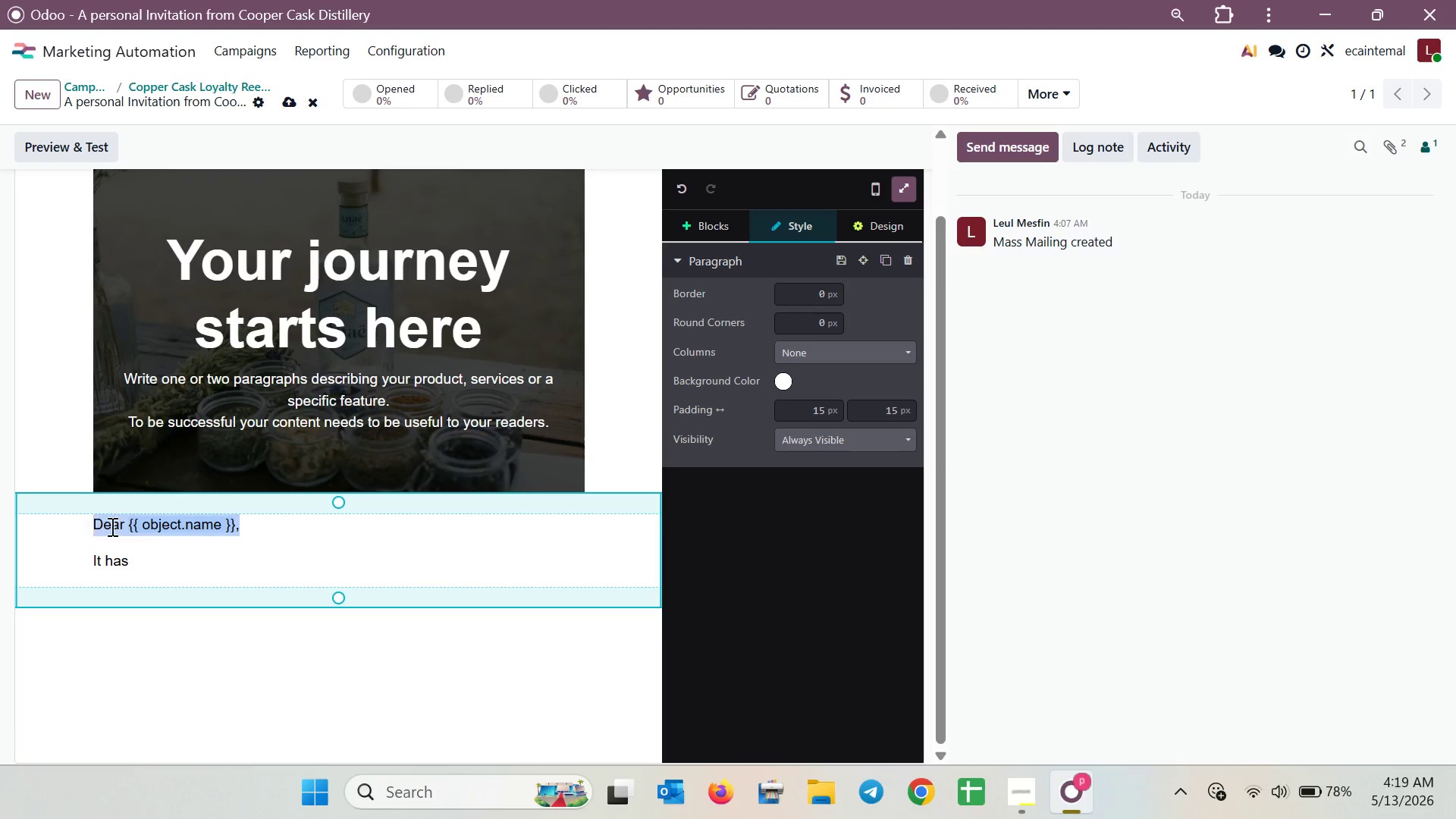 
mouse_move([253, 588])
 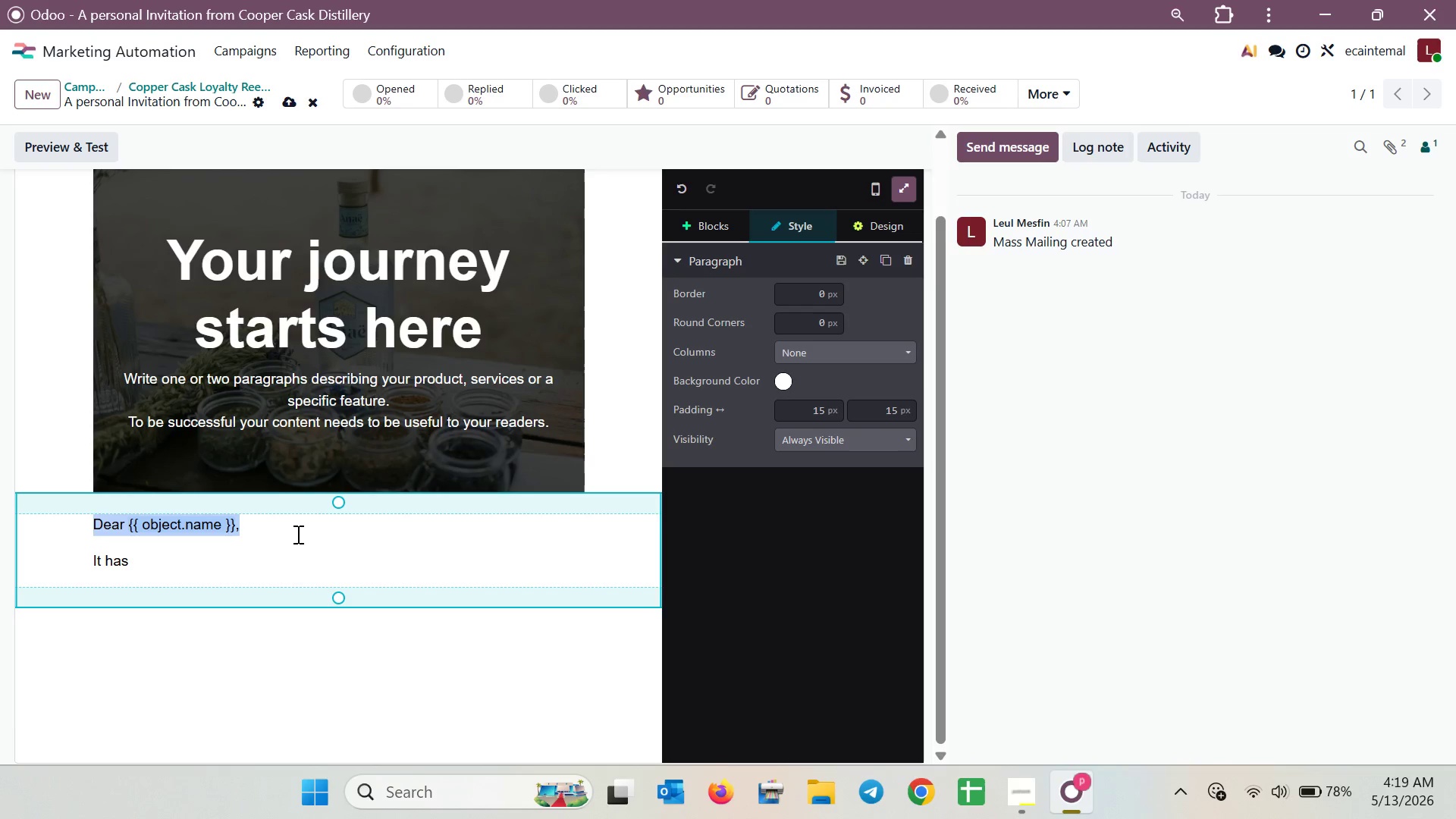 
left_click_drag(start_coordinate=[294, 534], to_coordinate=[299, 534])
 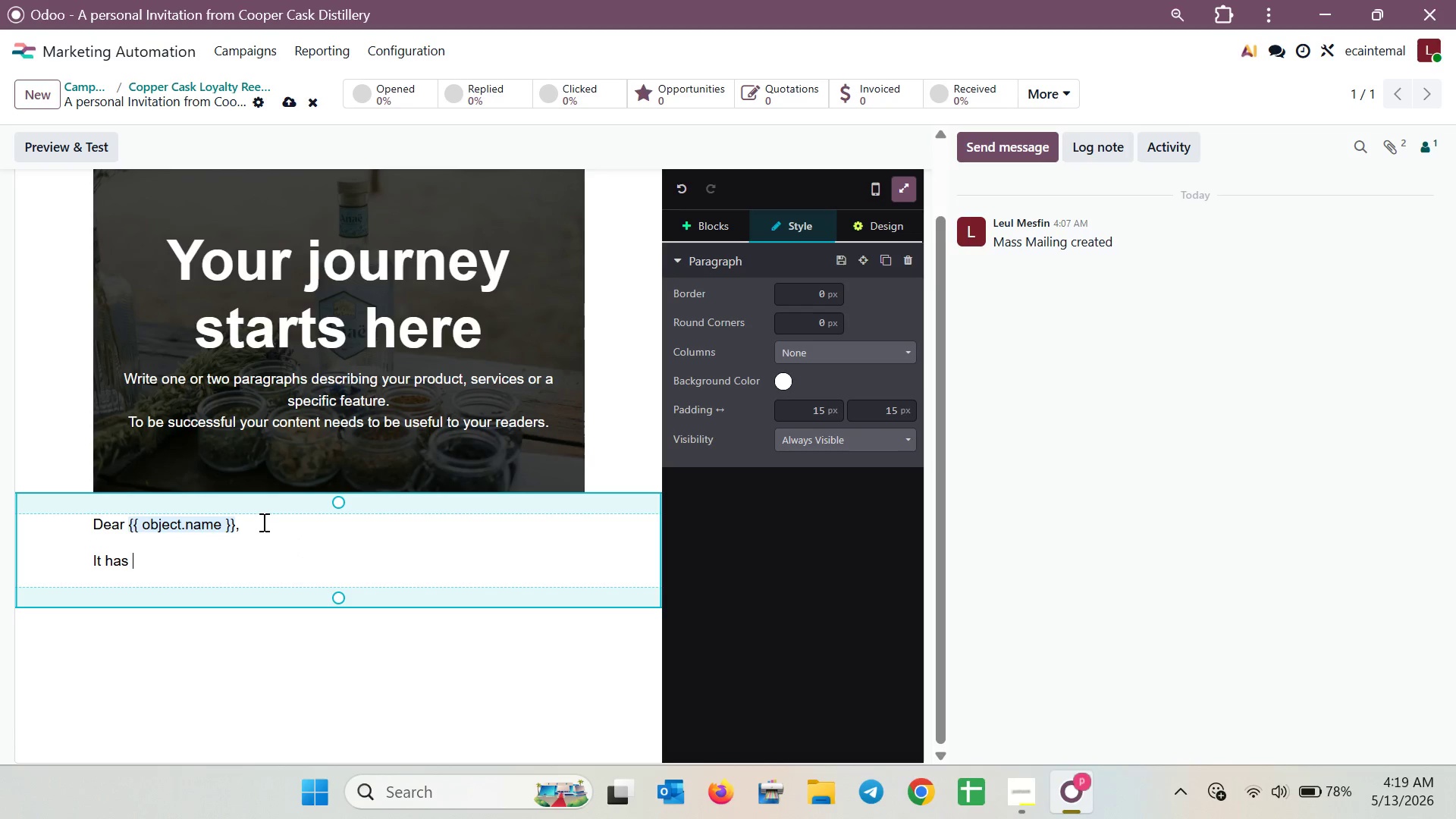 
left_click_drag(start_coordinate=[262, 519], to_coordinate=[52, 519])
 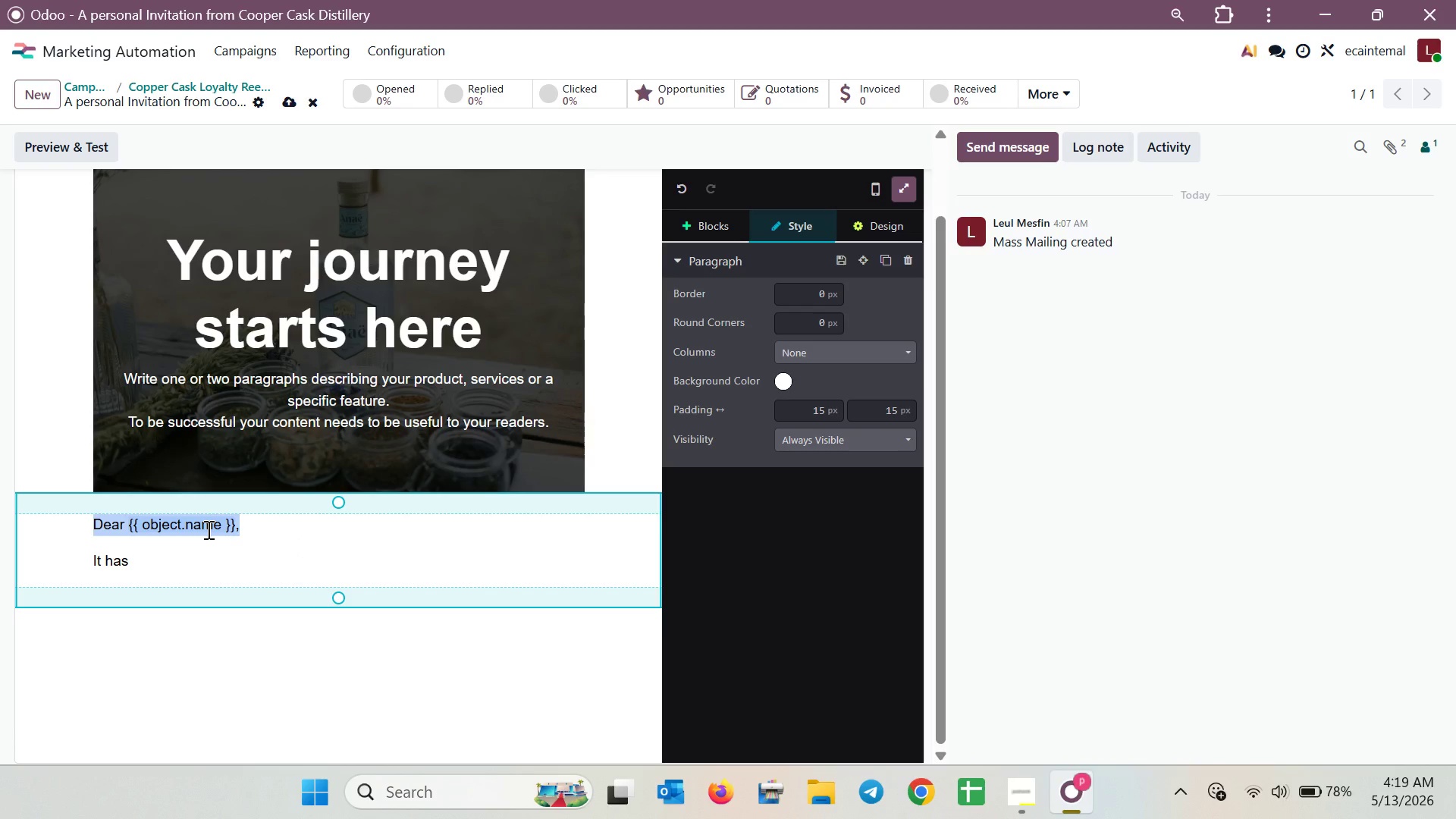 
key(Control+B)
 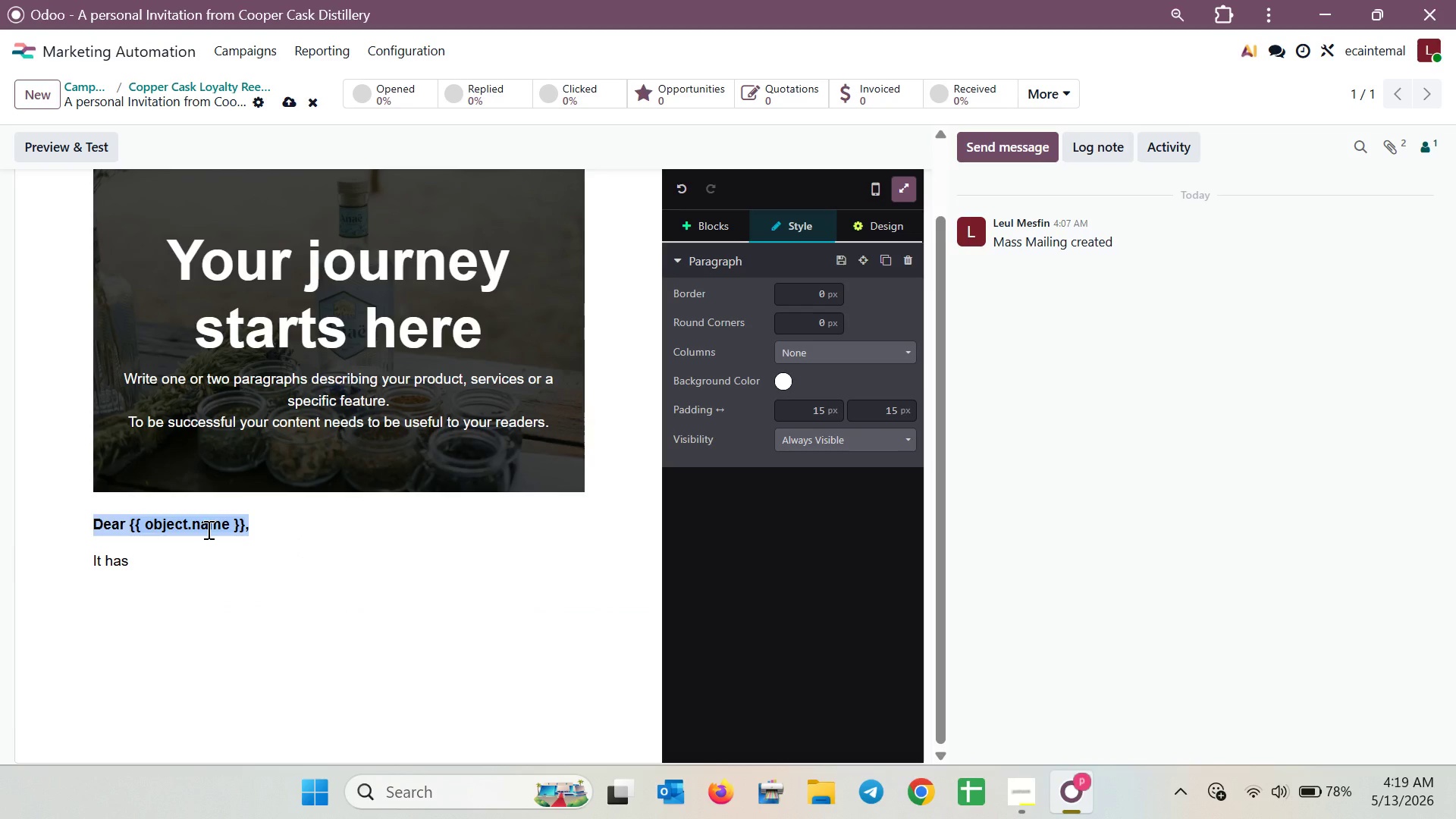 
key(Shift+ArrowUp)
 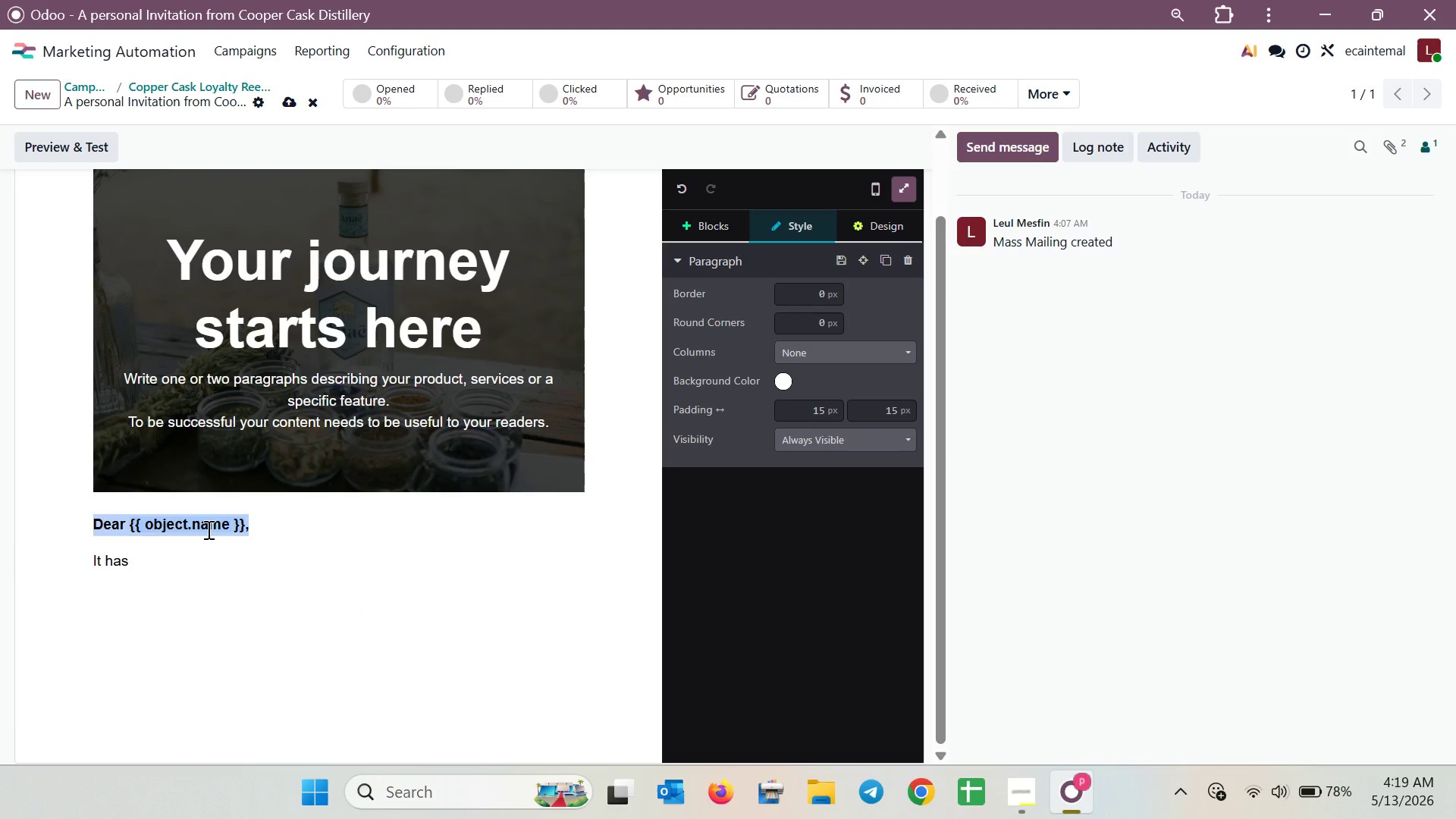 
key(Shift+ArrowUp)
 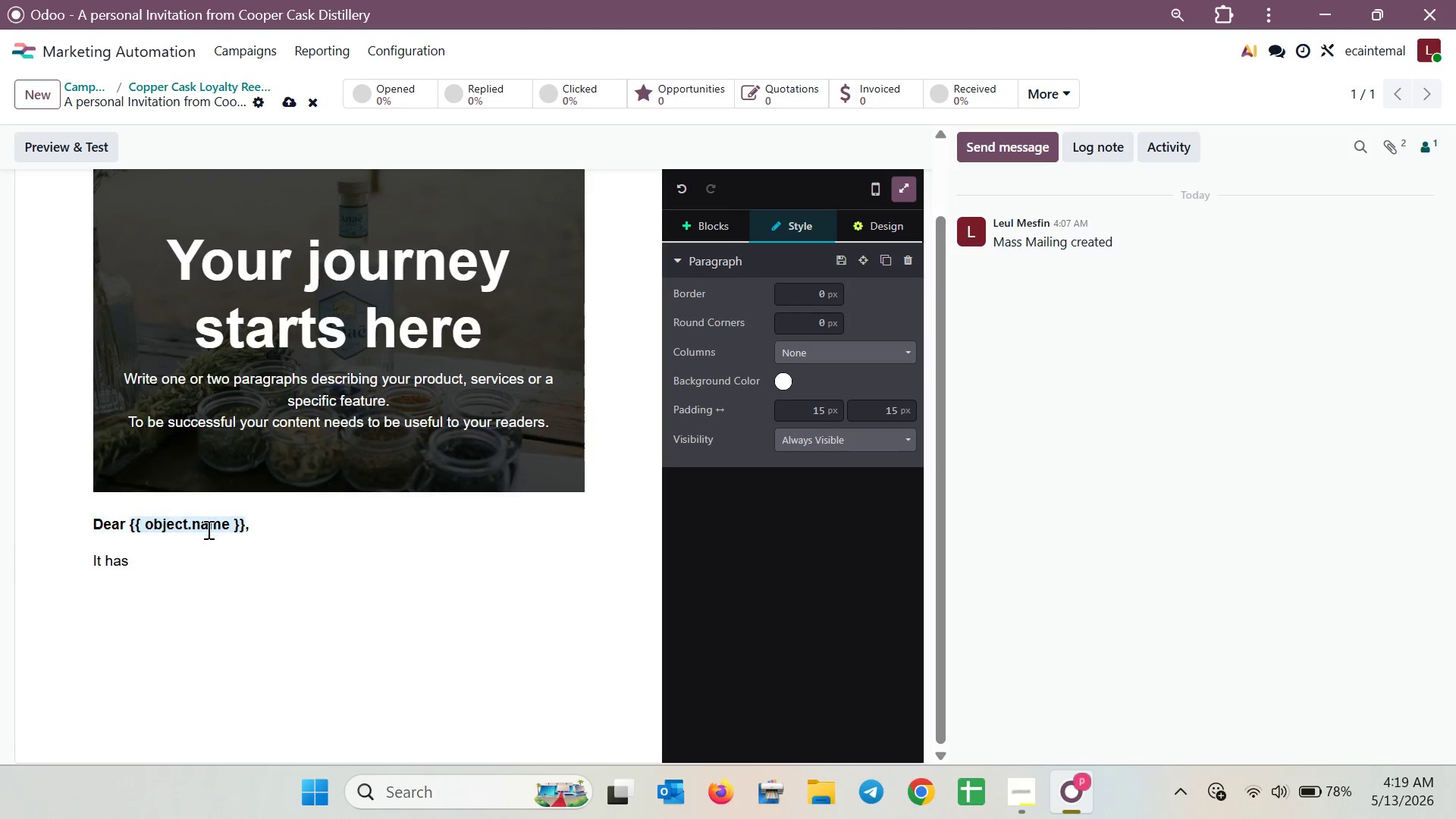 
key(Shift+ArrowDown)
 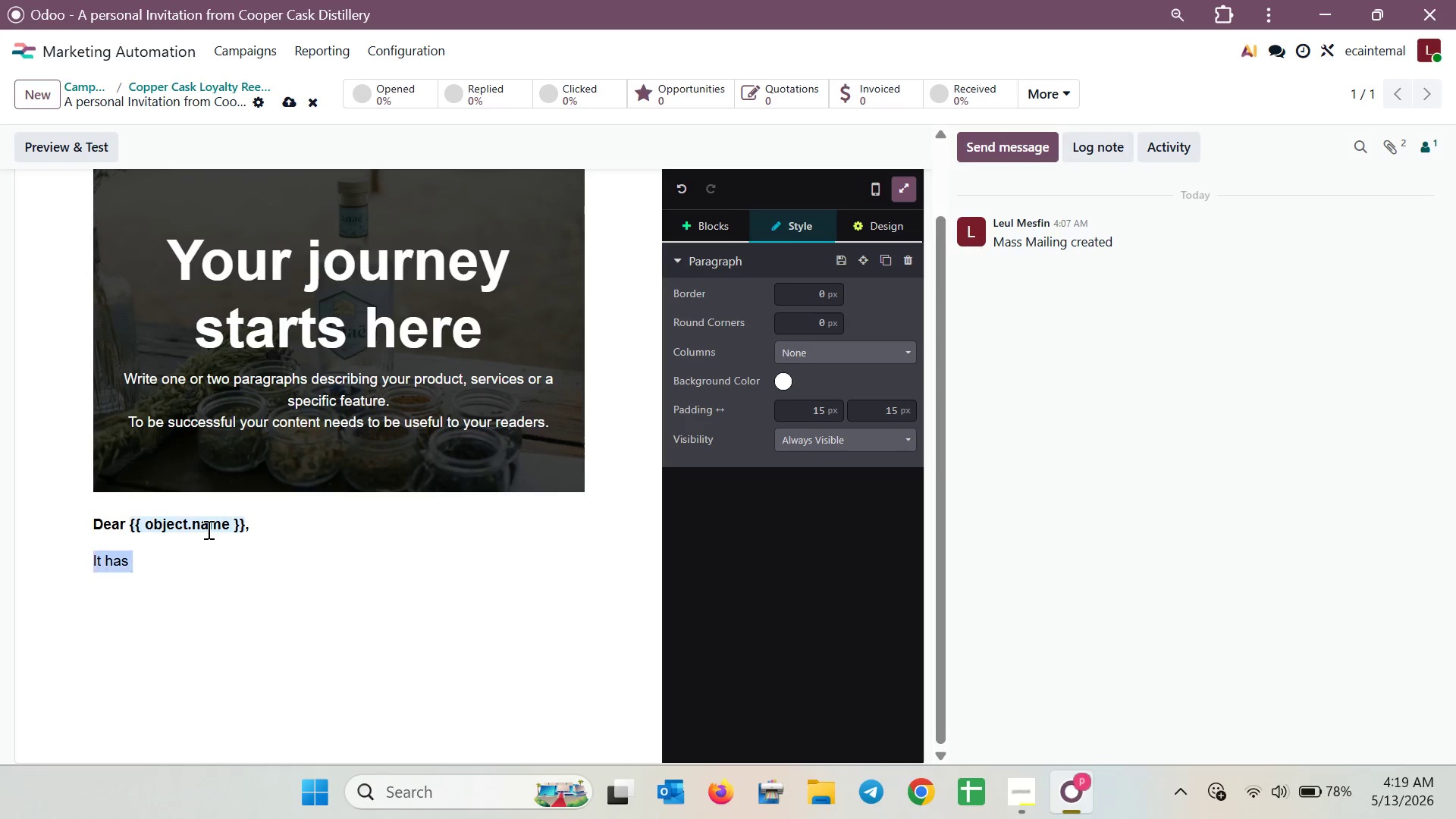 
key(Shift+ArrowDown)
 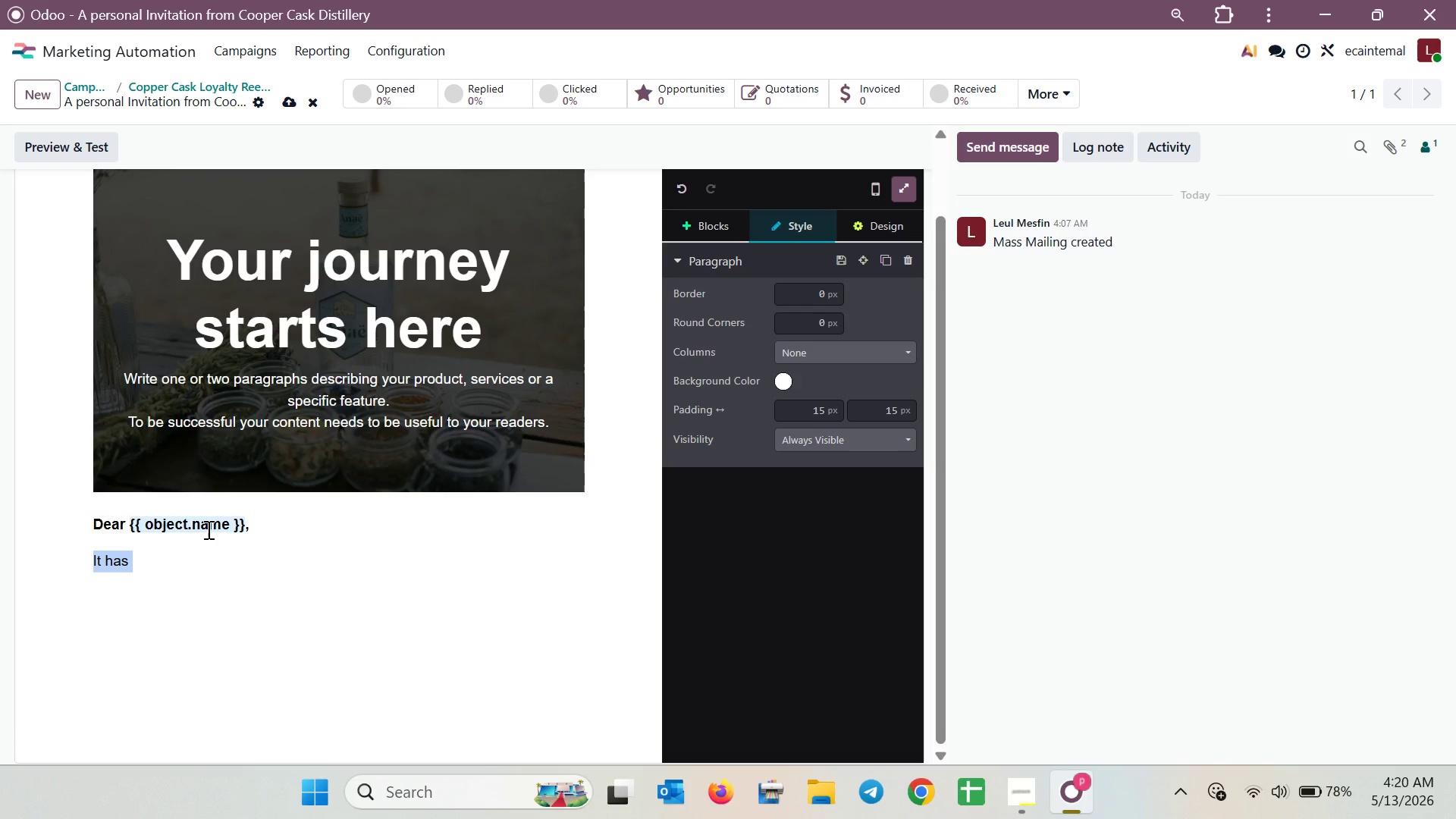 
hold_key(key=AltRight, duration=1.56)
 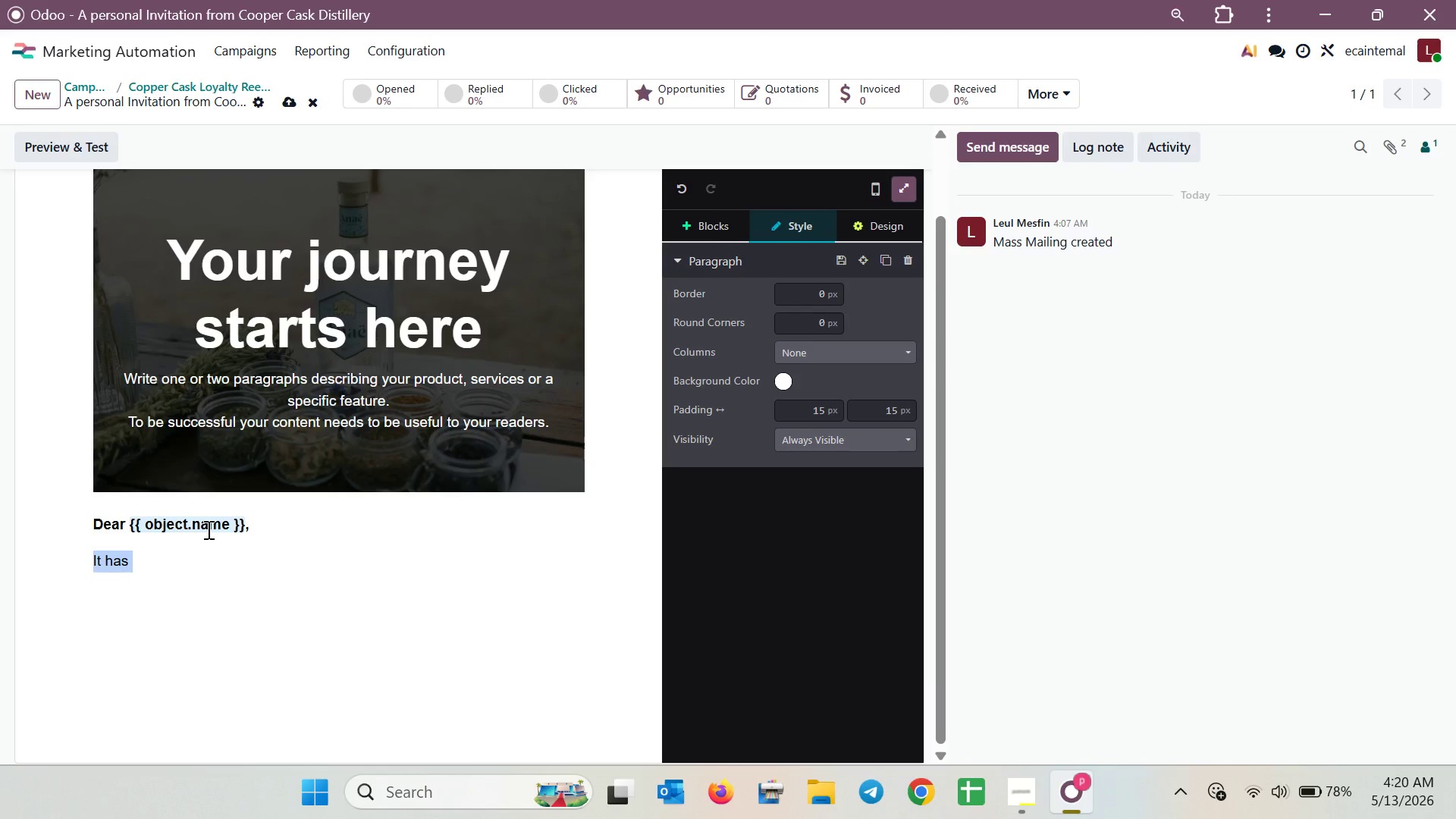 
key(Alt+AltRight)
 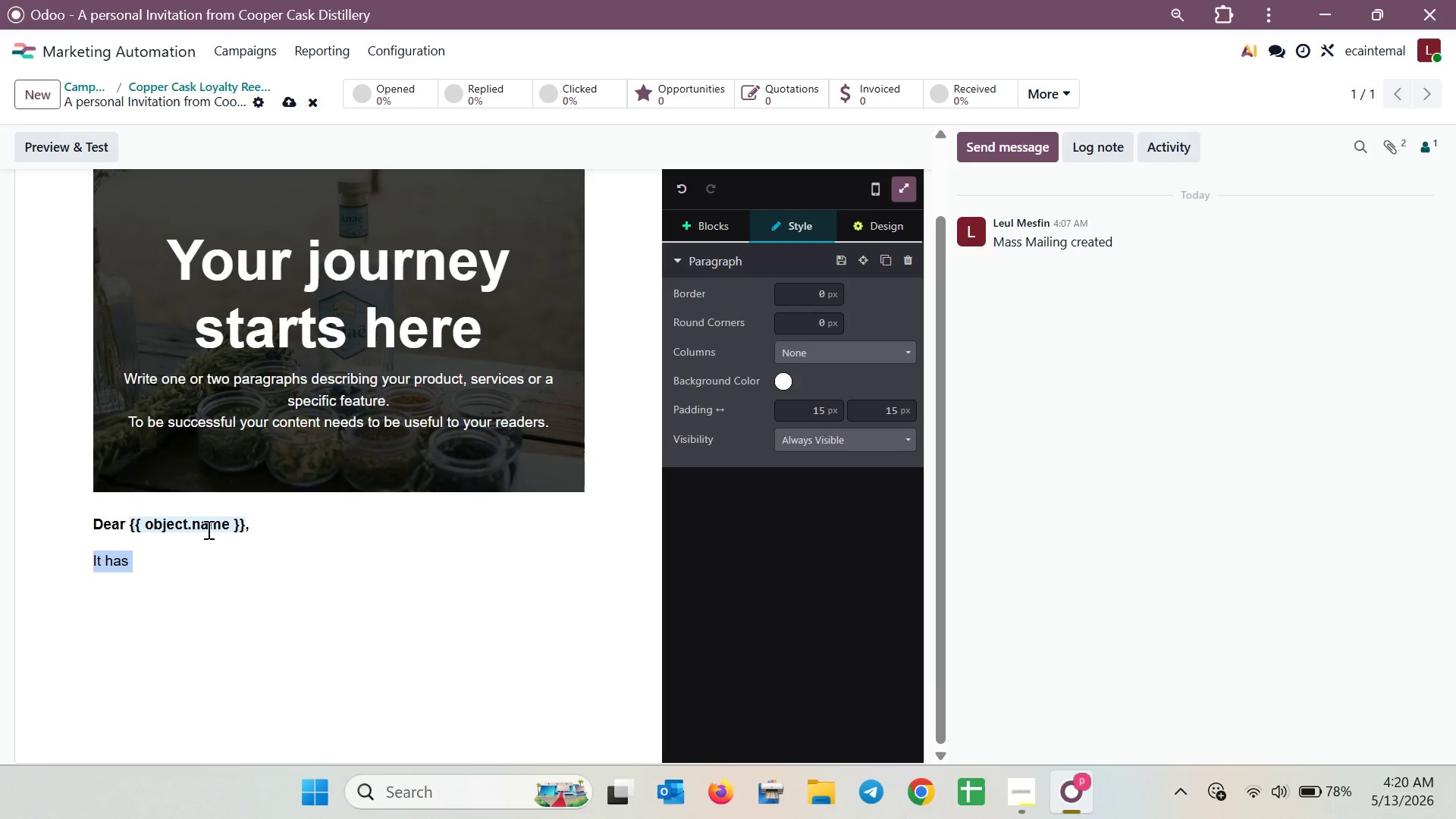 
hold_key(key=AltRight, duration=2.73)
 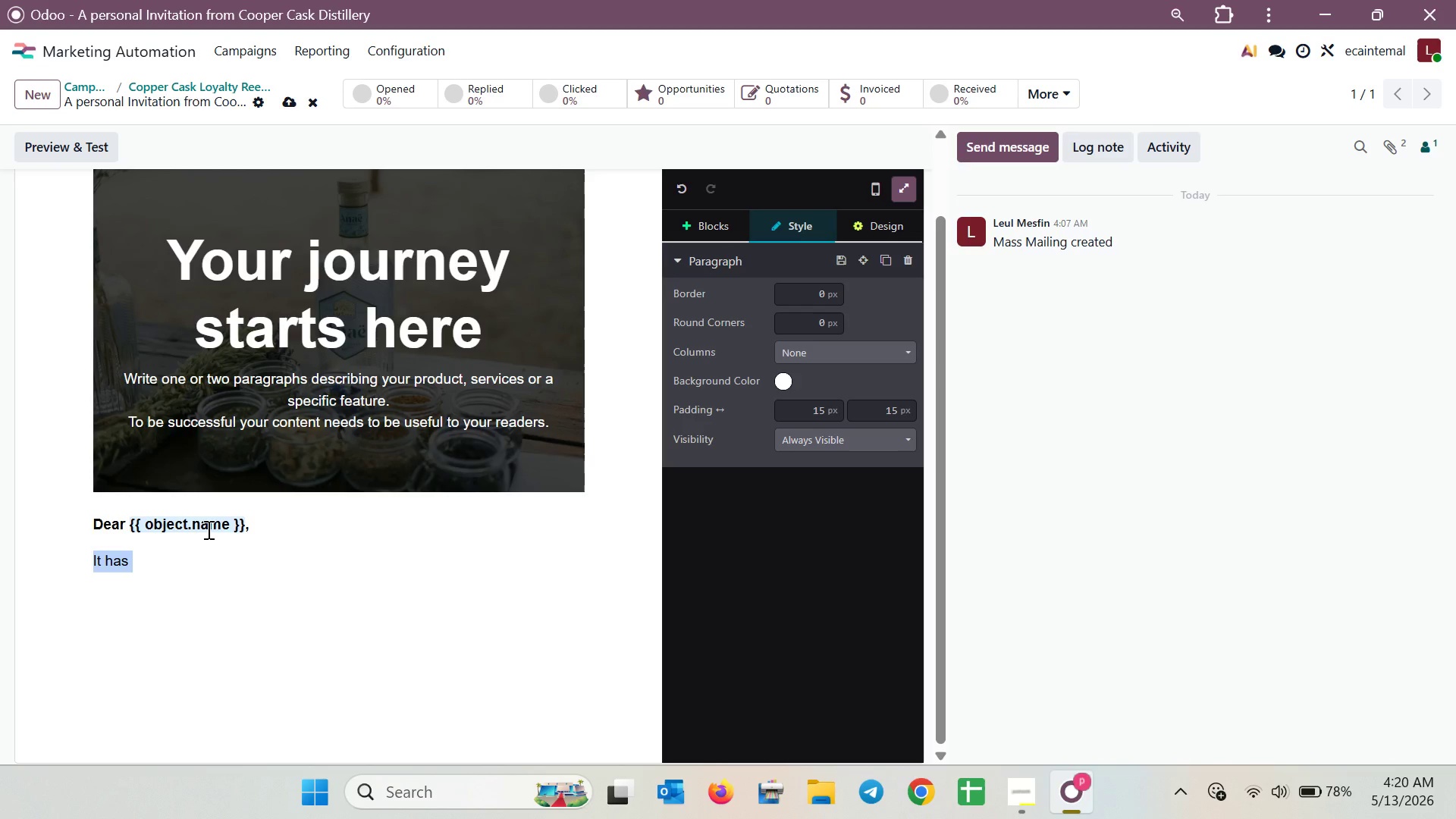 
key(Alt+1)
 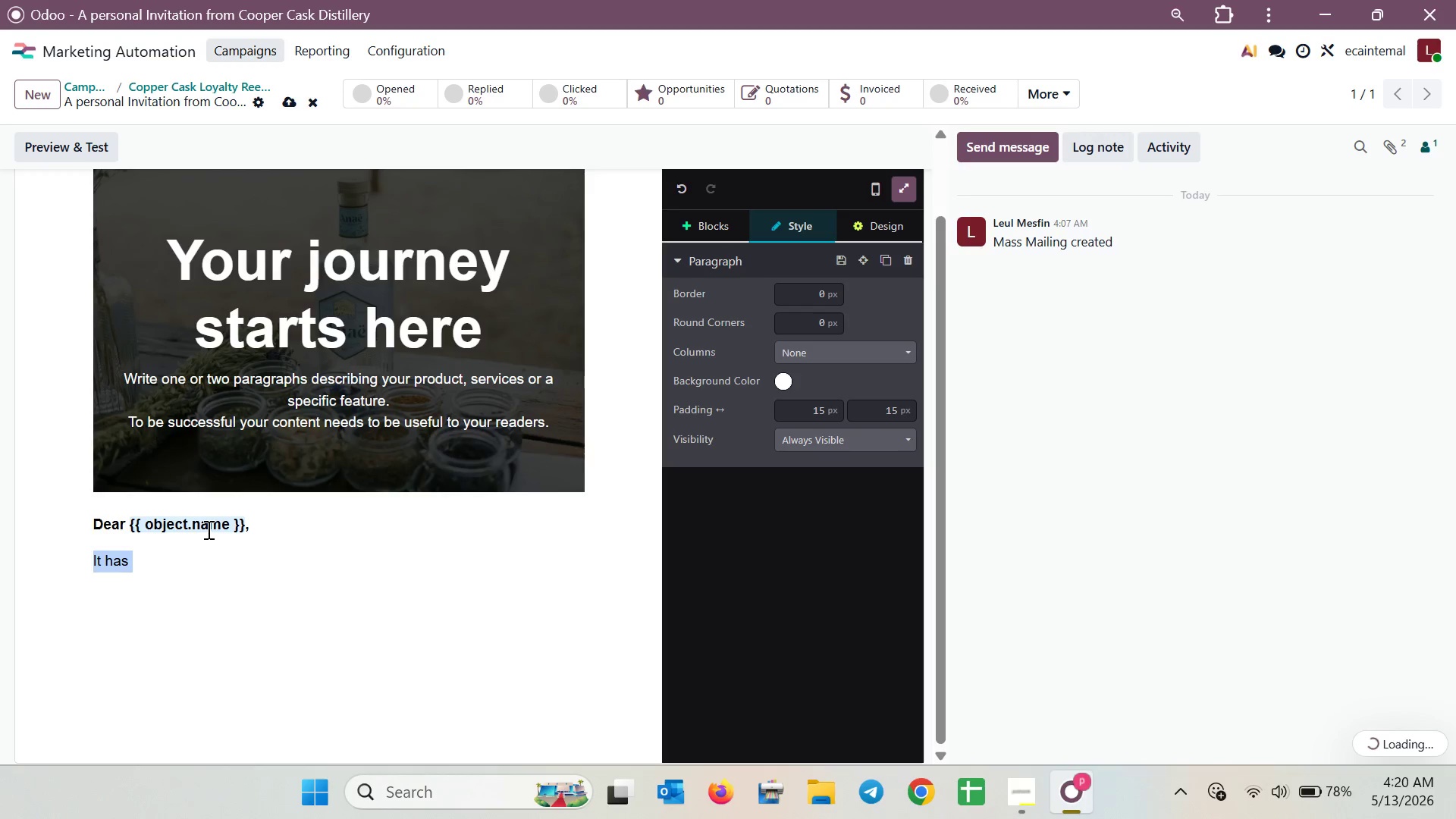 
key(Alt+1)
 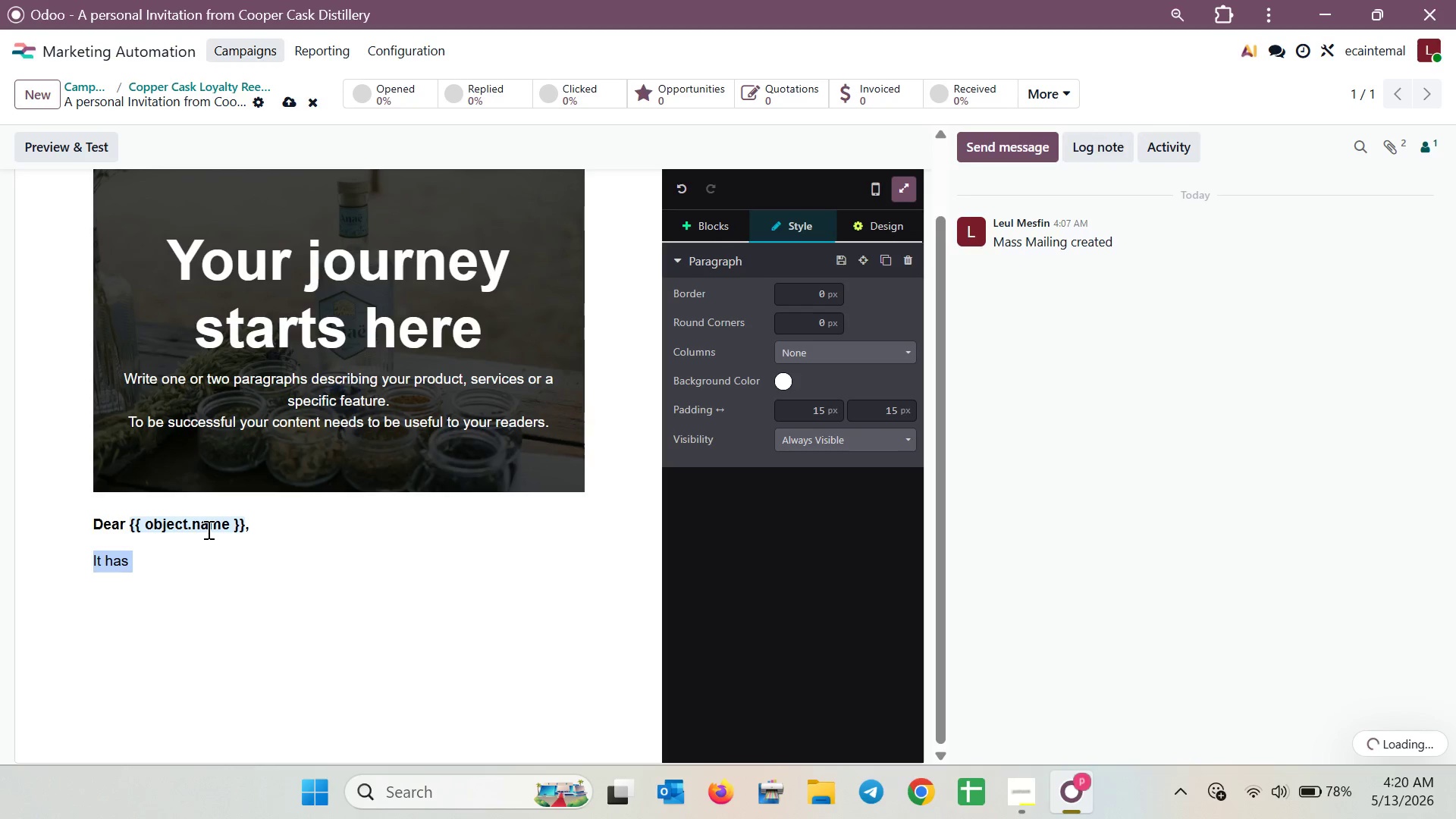 
key(Alt+1)
 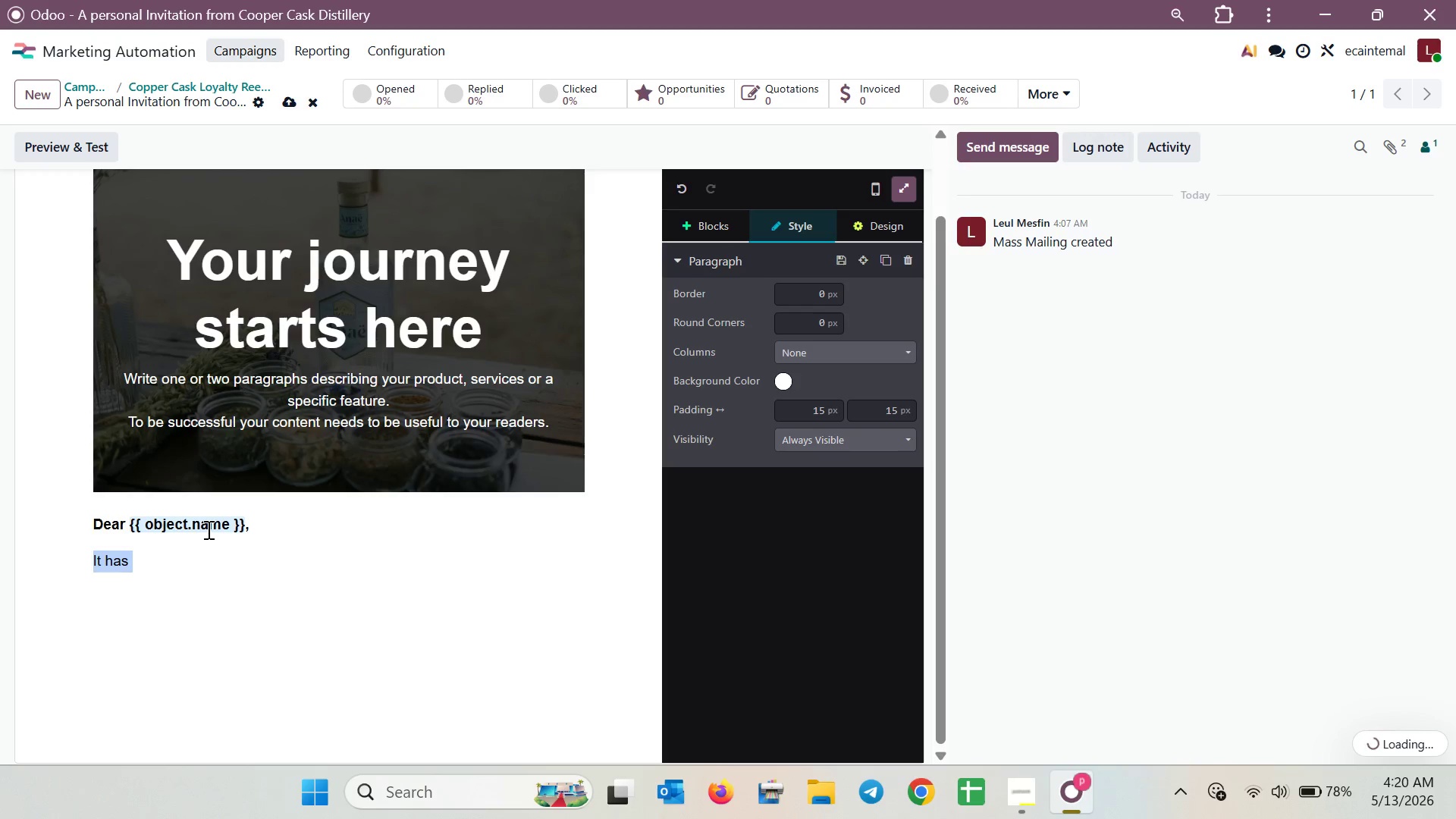 
key(Alt+1)
 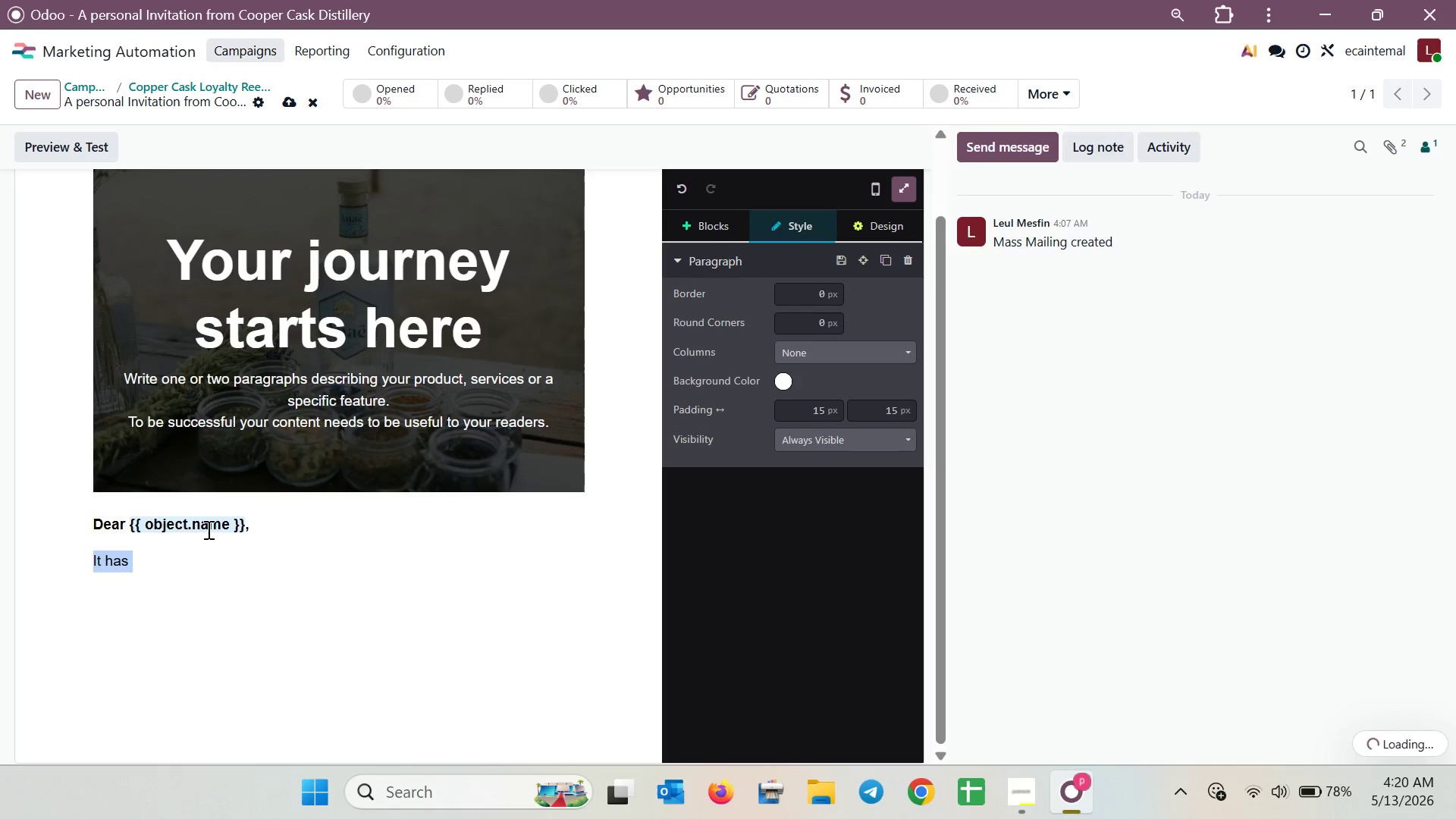 
key(Alt+1)
 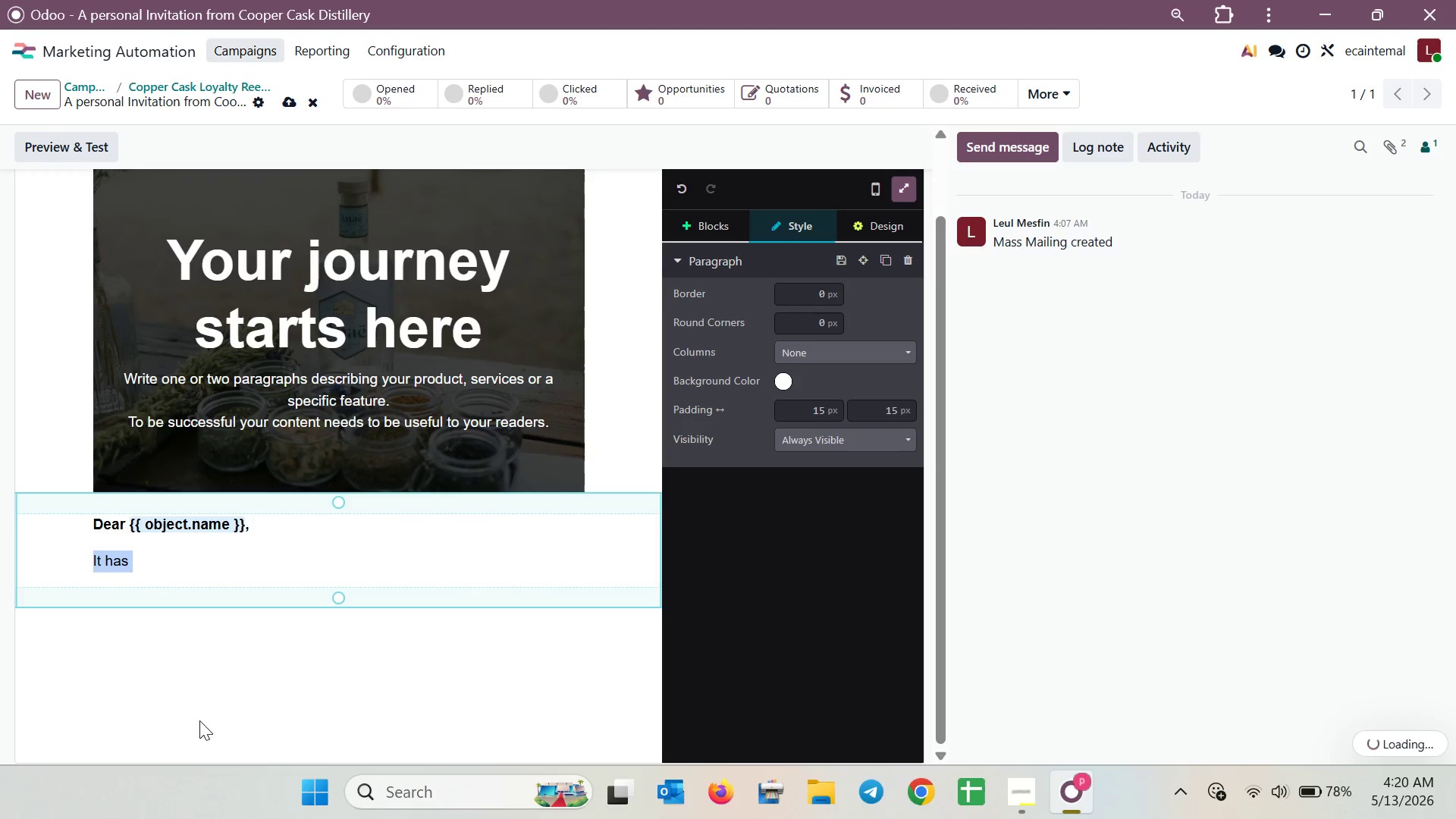 
left_click([200, 566])
 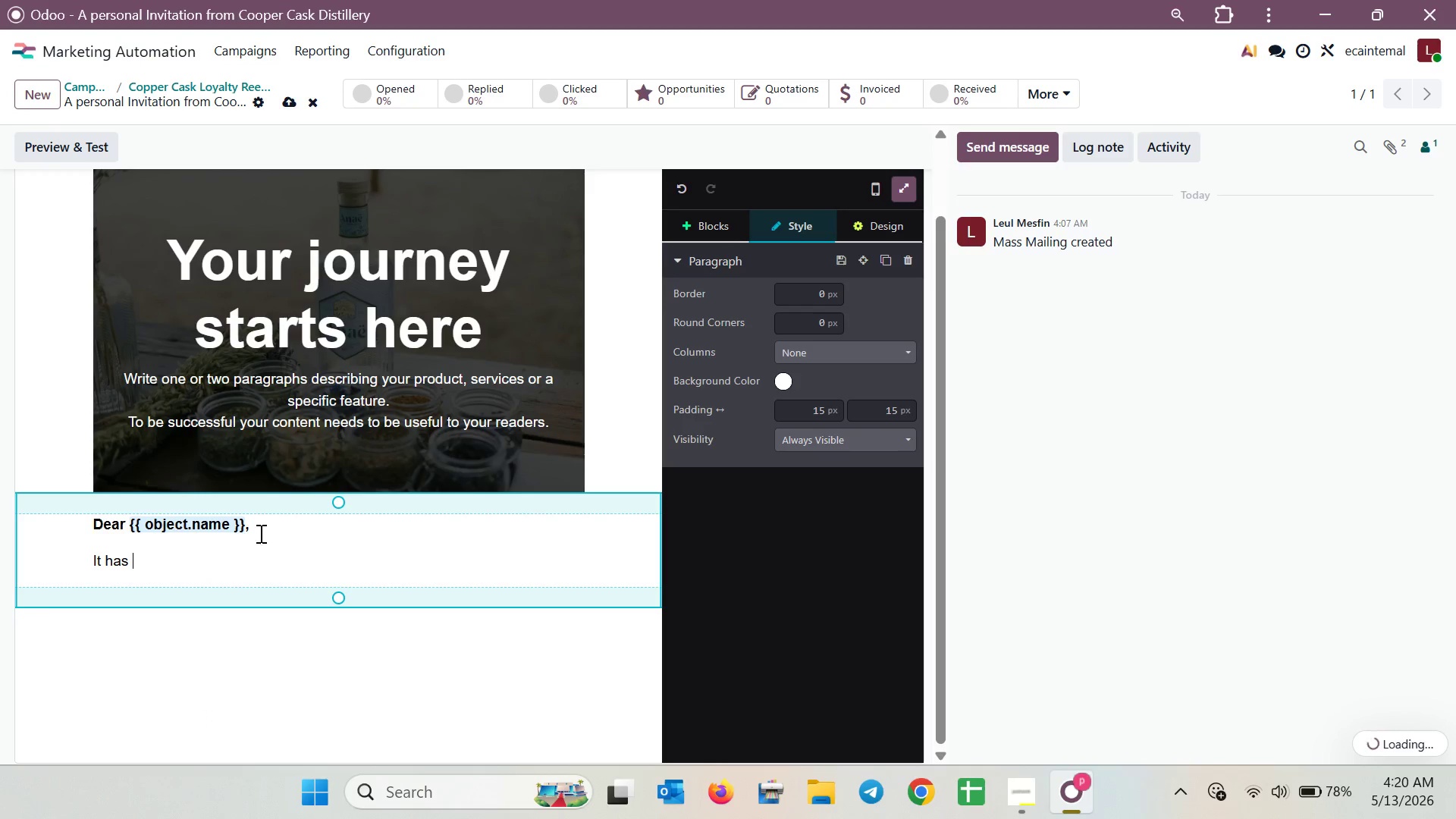 
left_click([266, 528])
 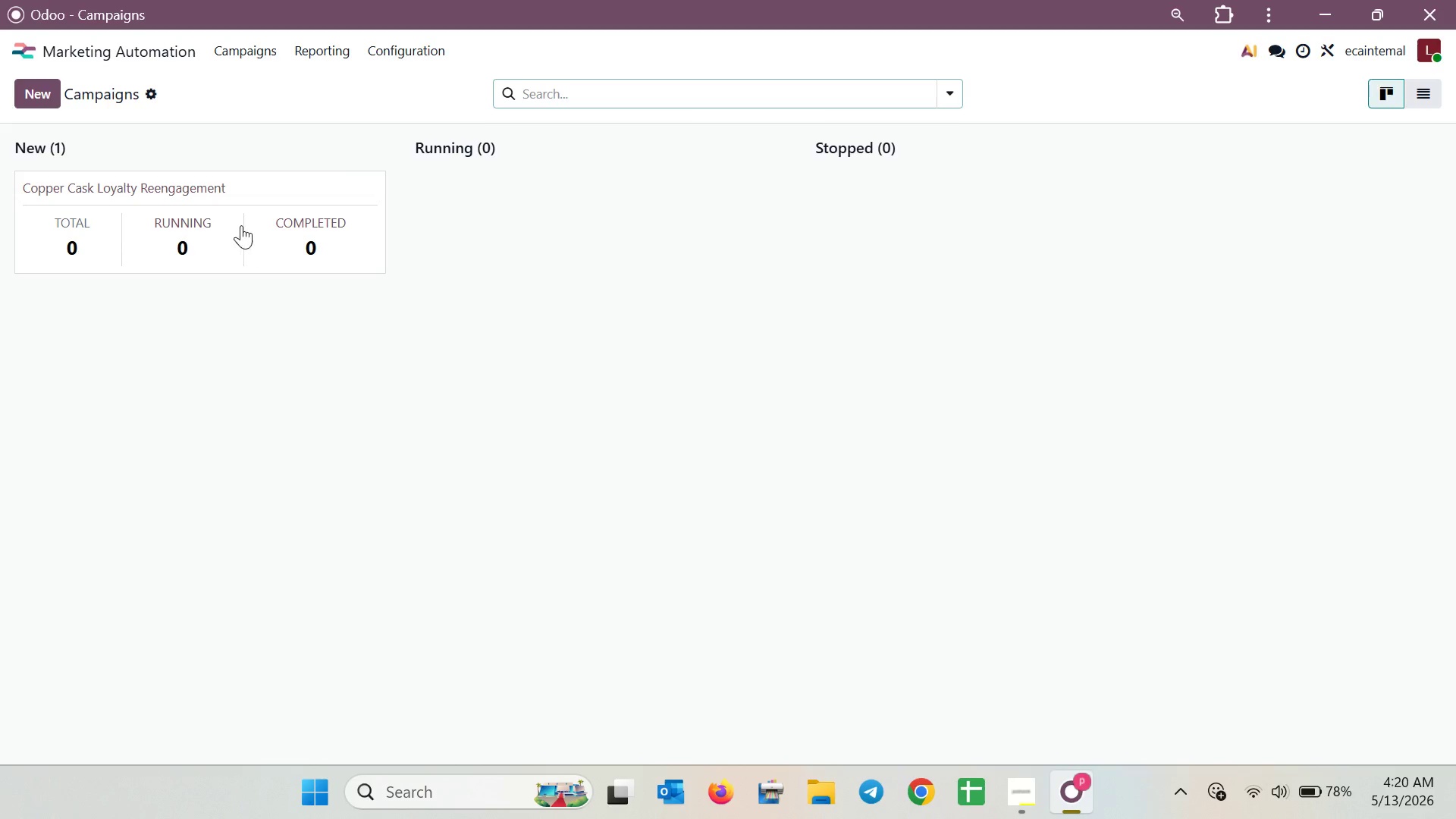 
left_click([241, 225])
 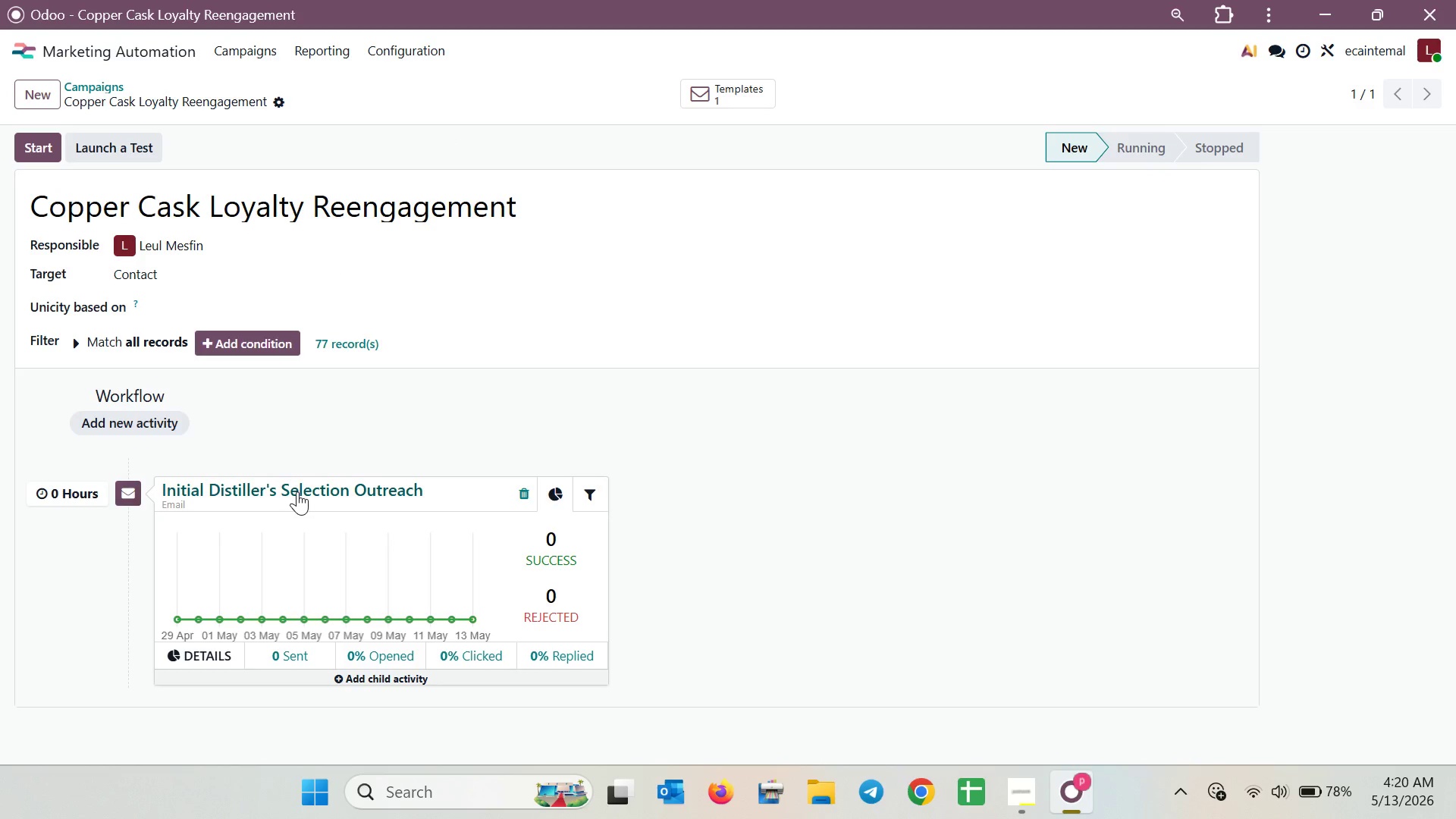 
double_click([352, 502])
 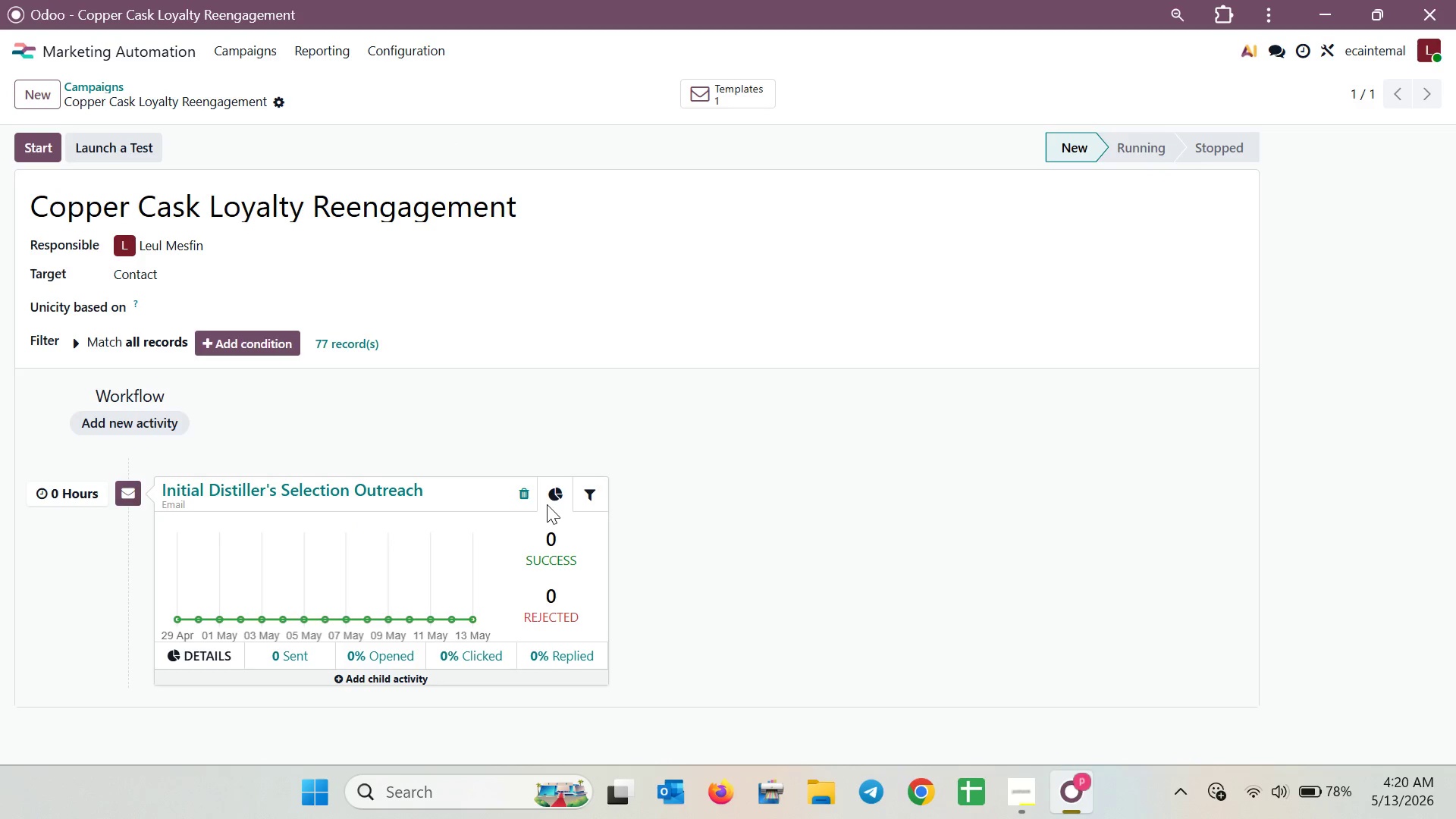 
left_click([396, 588])
 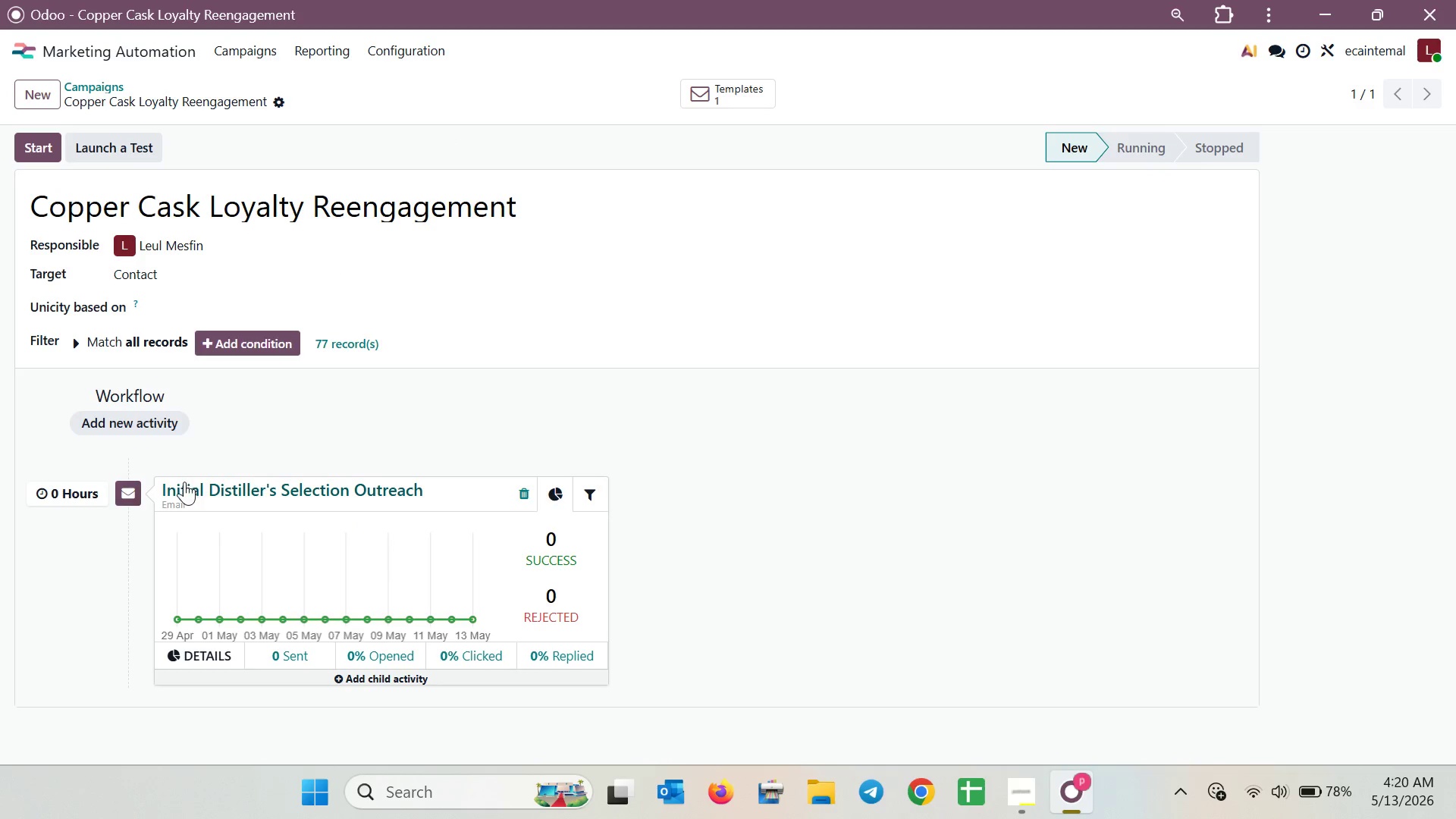 
left_click([209, 491])
 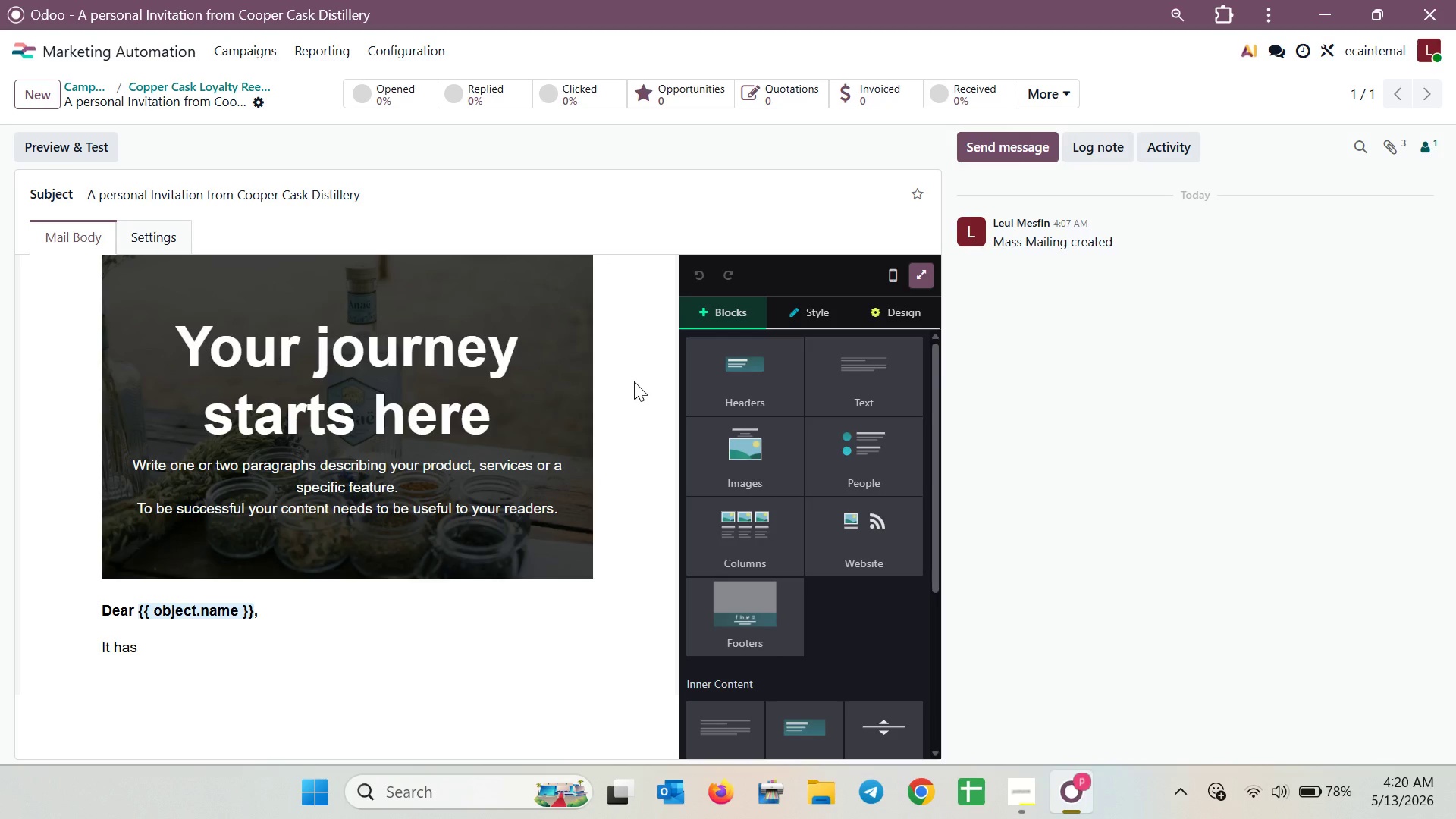 
wait(18.34)
 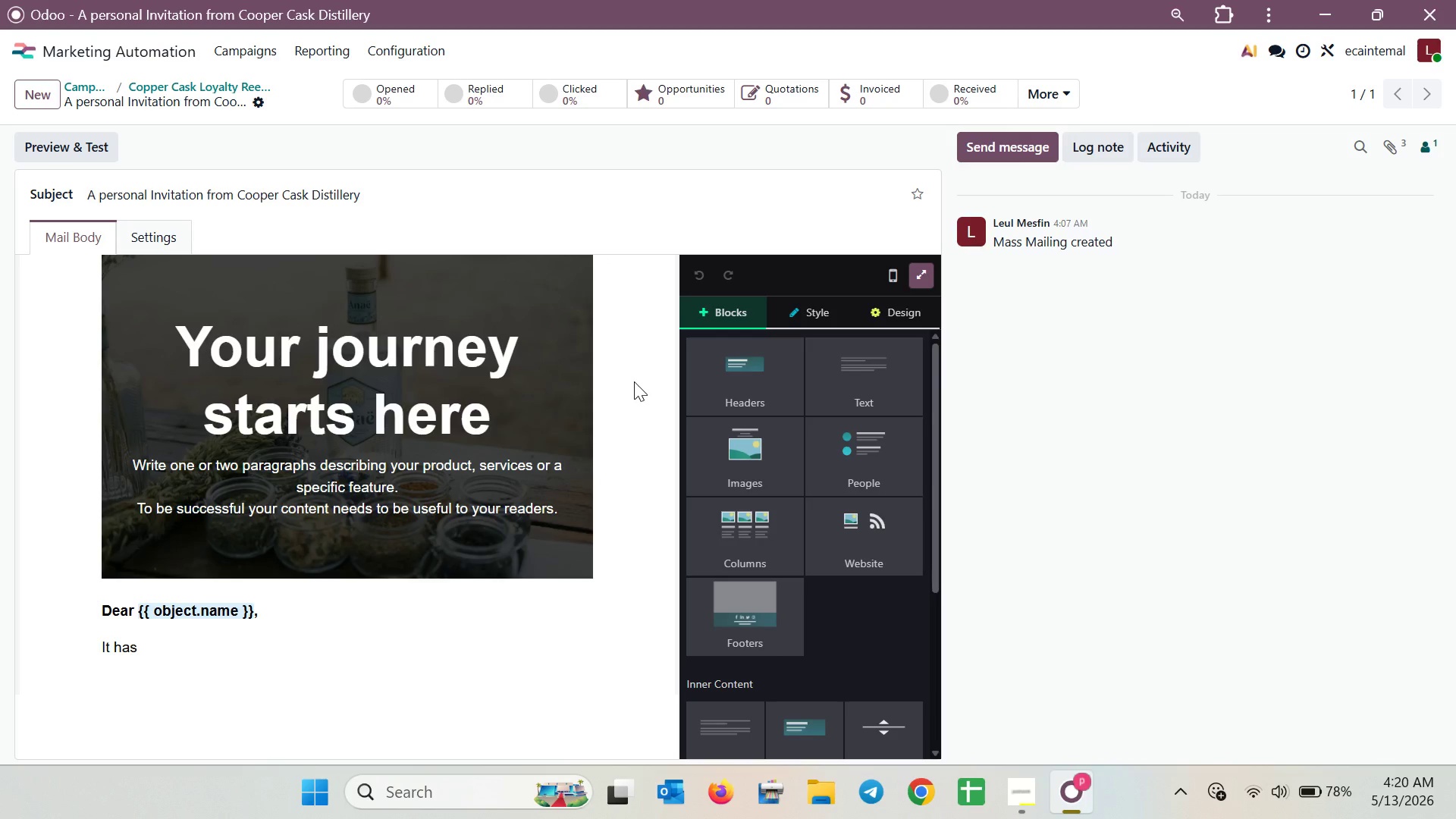 
left_click([179, 648])
 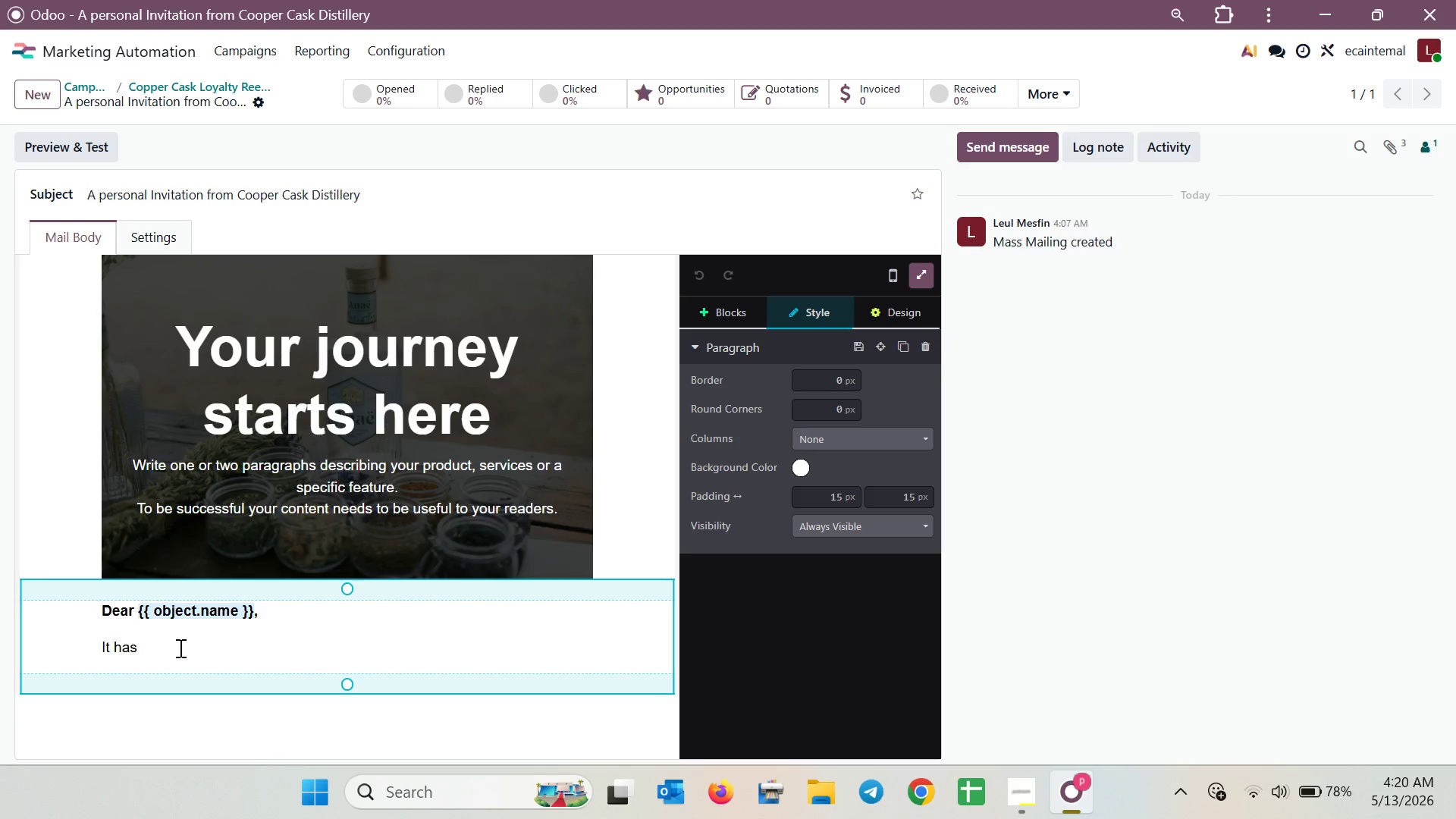 
type(been)
 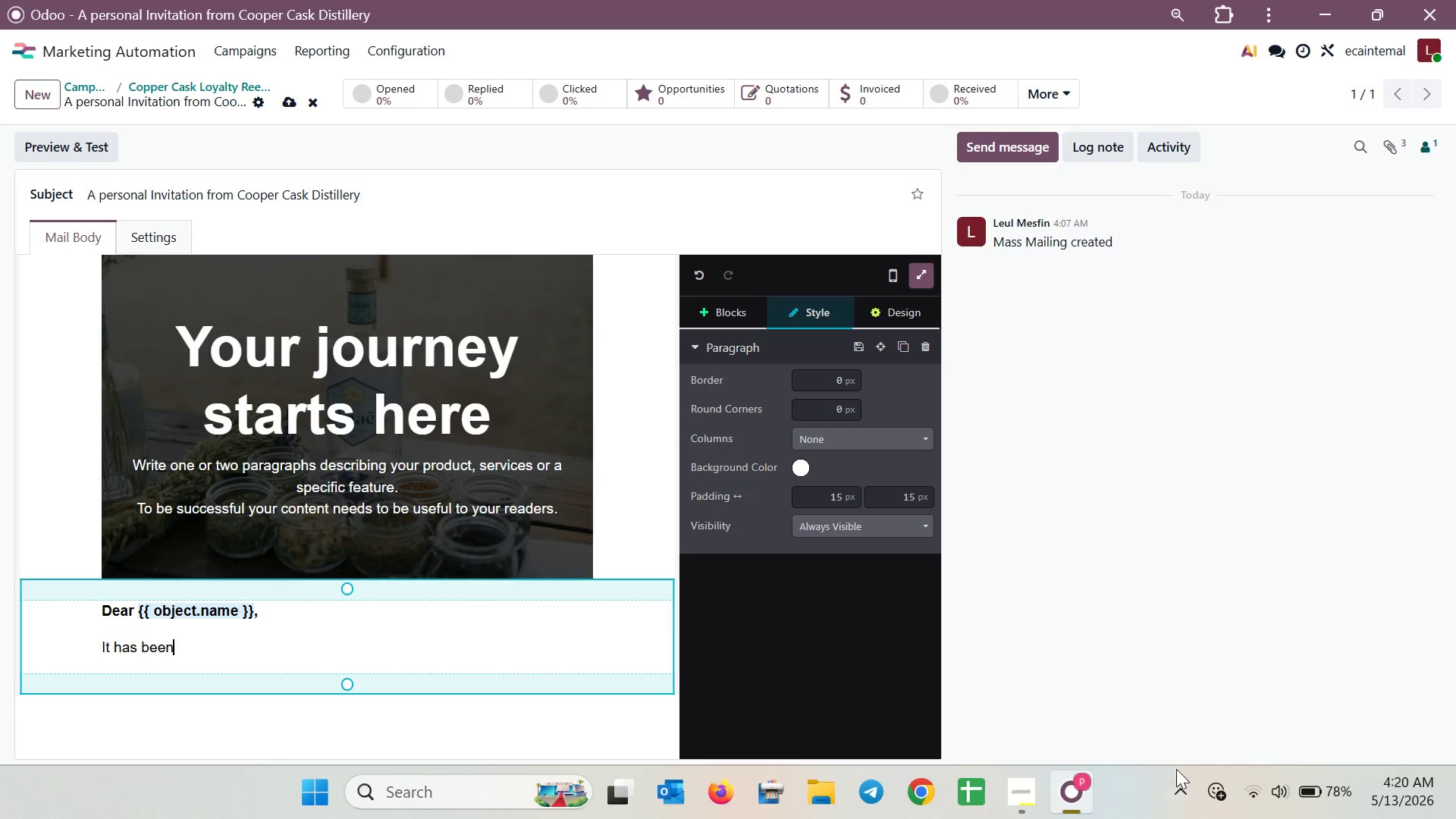 
left_click([1014, 788])
 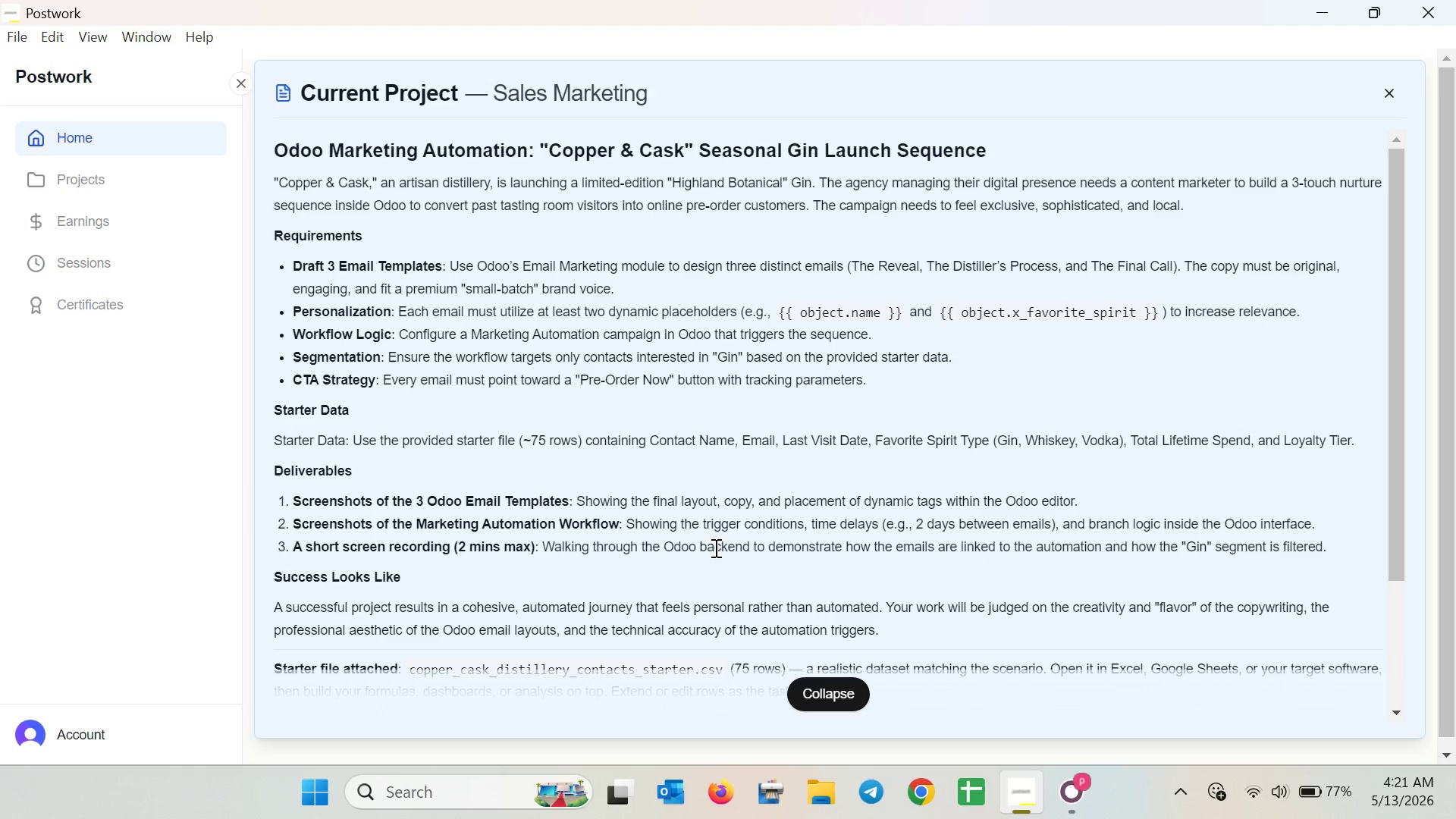 
wait(21.31)
 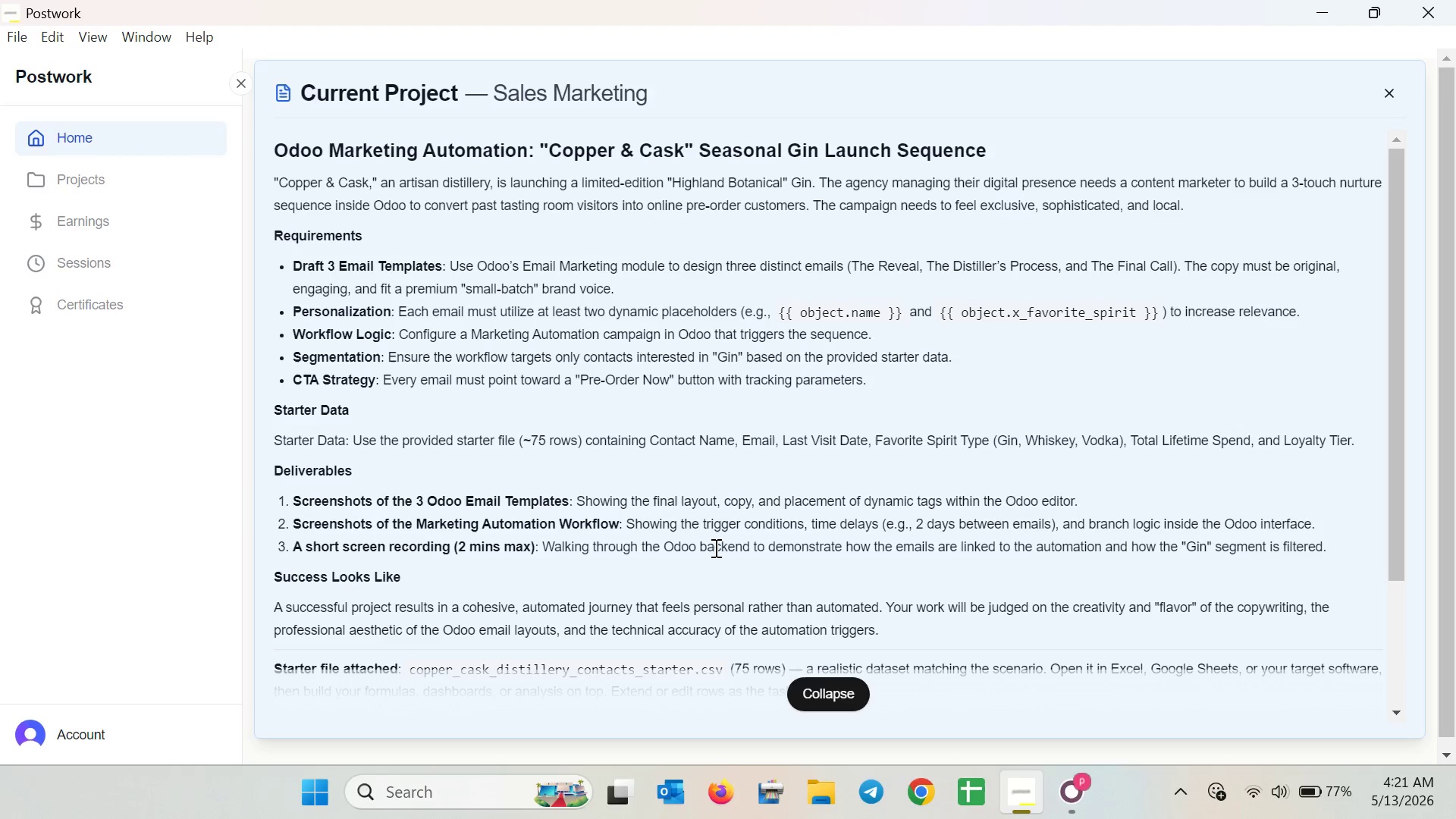 
left_click([1059, 784])
 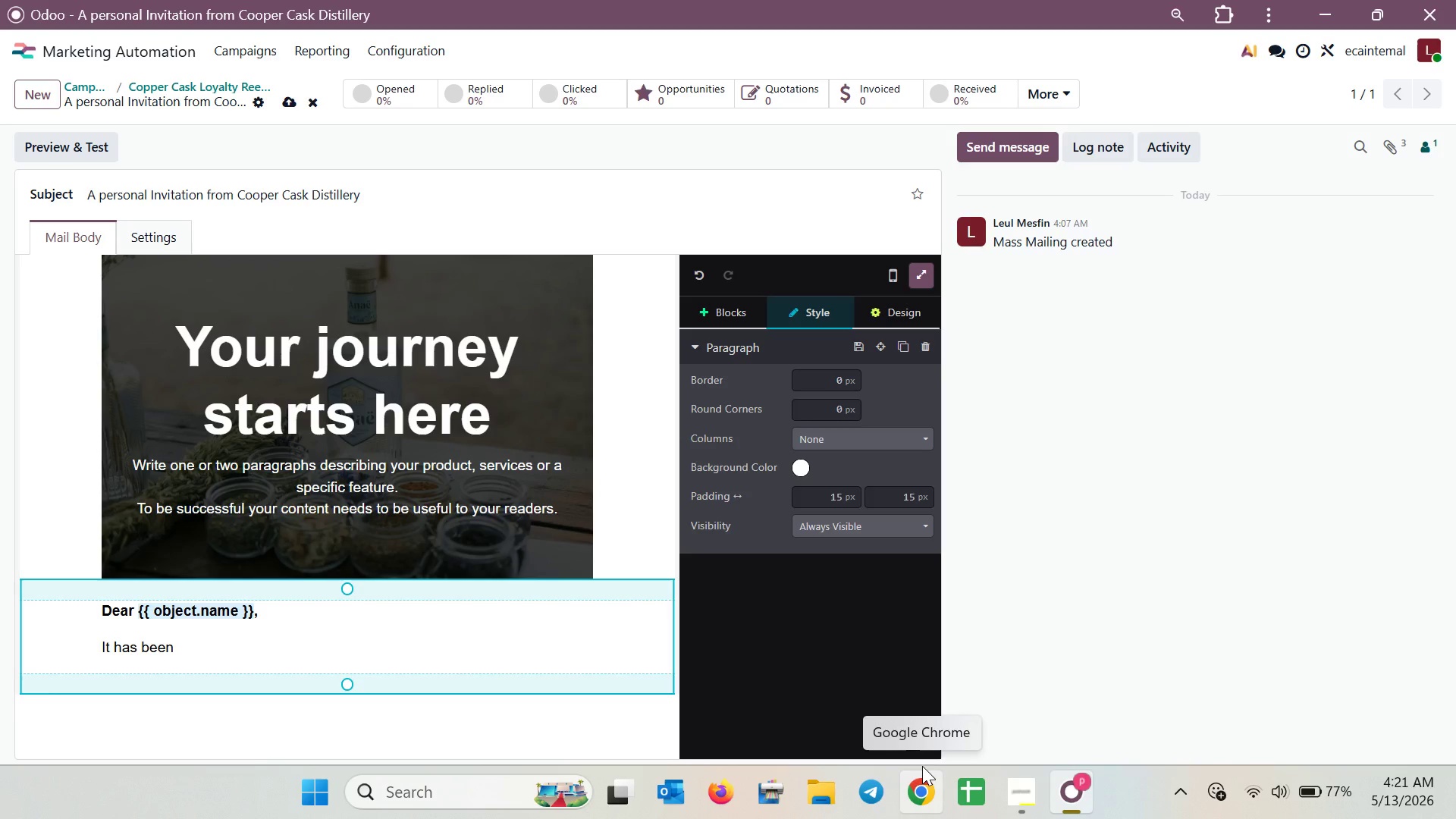 
type( quite)
 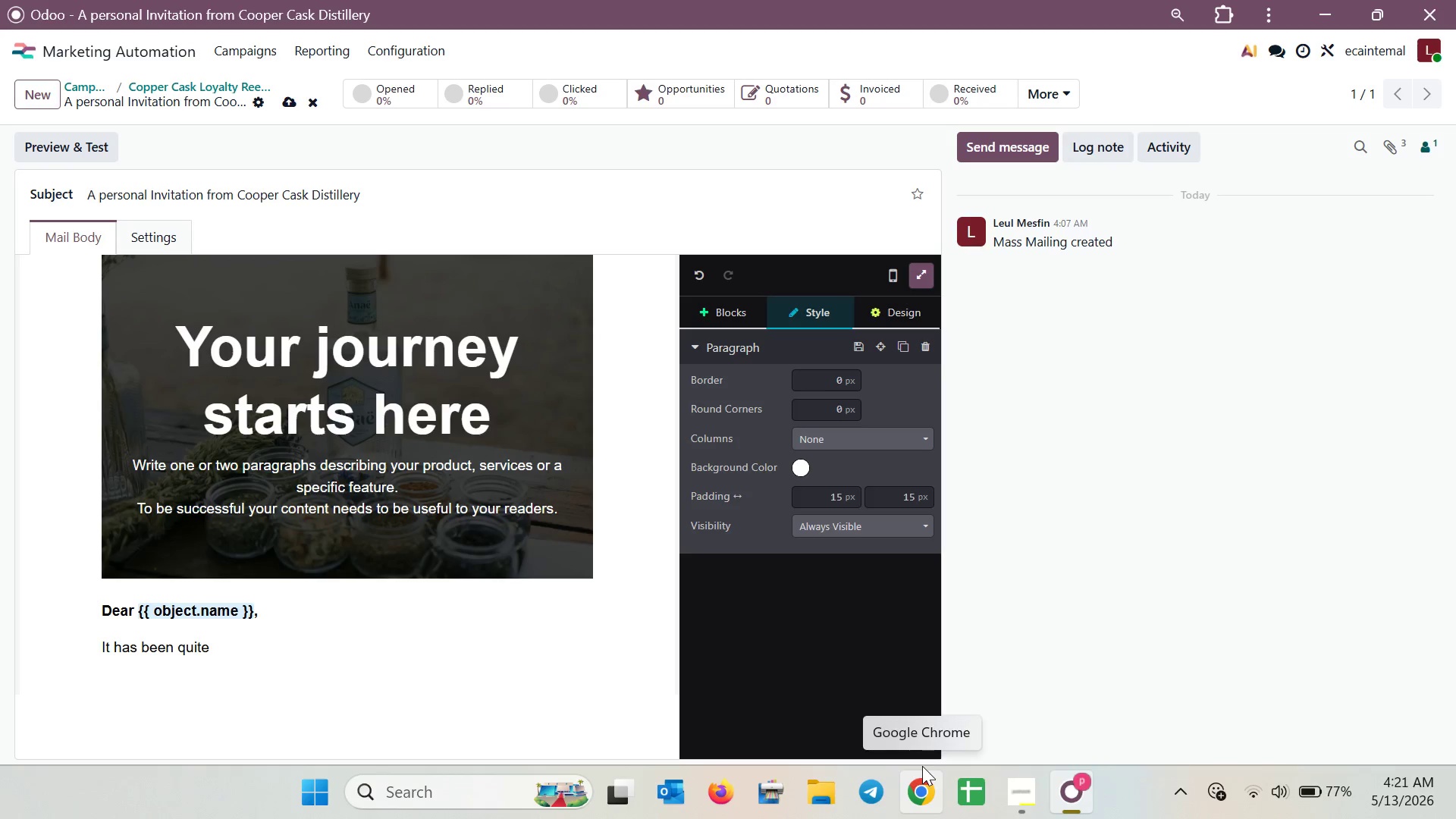 
wait(36.28)
 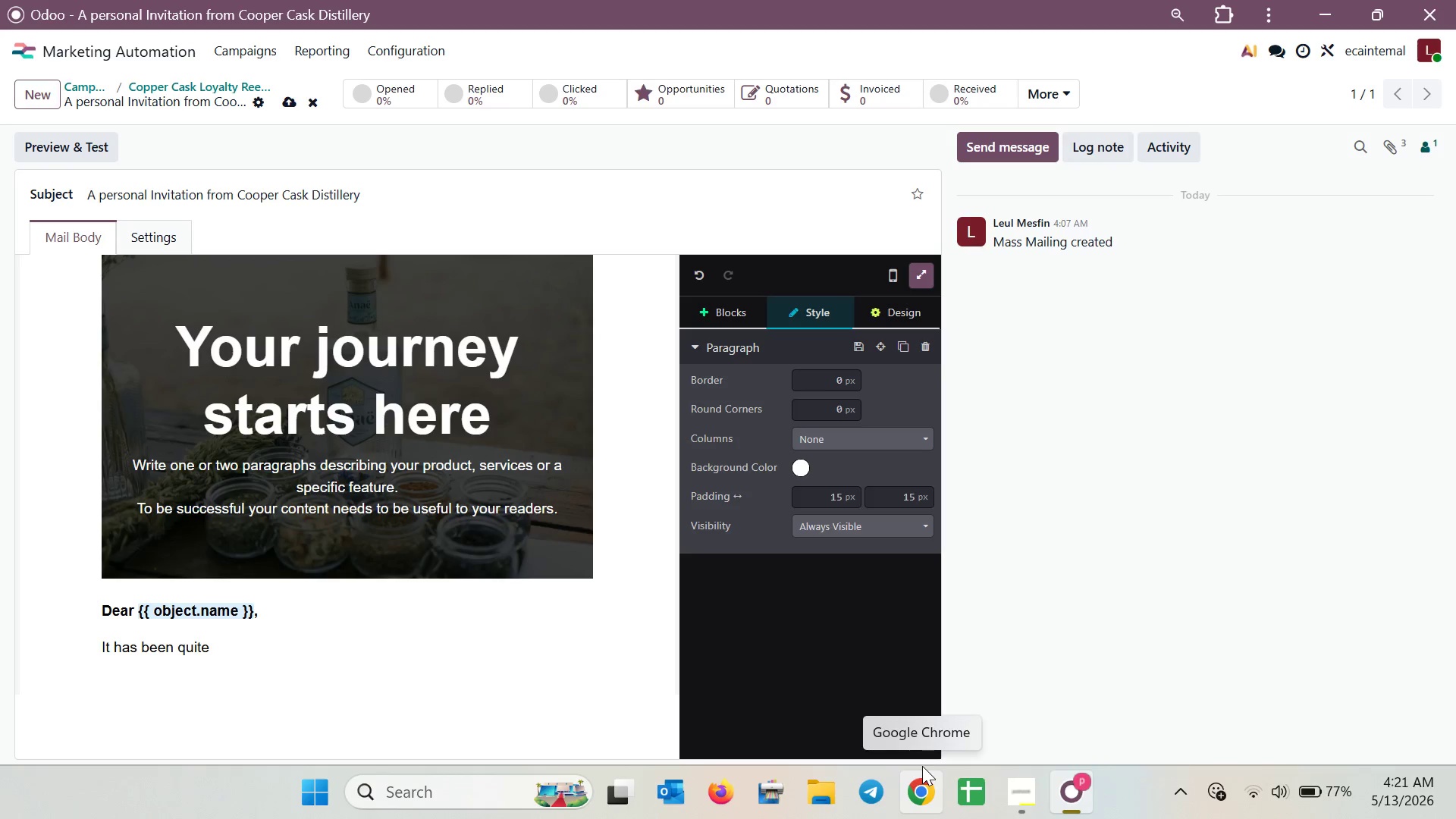 
key(Space)
 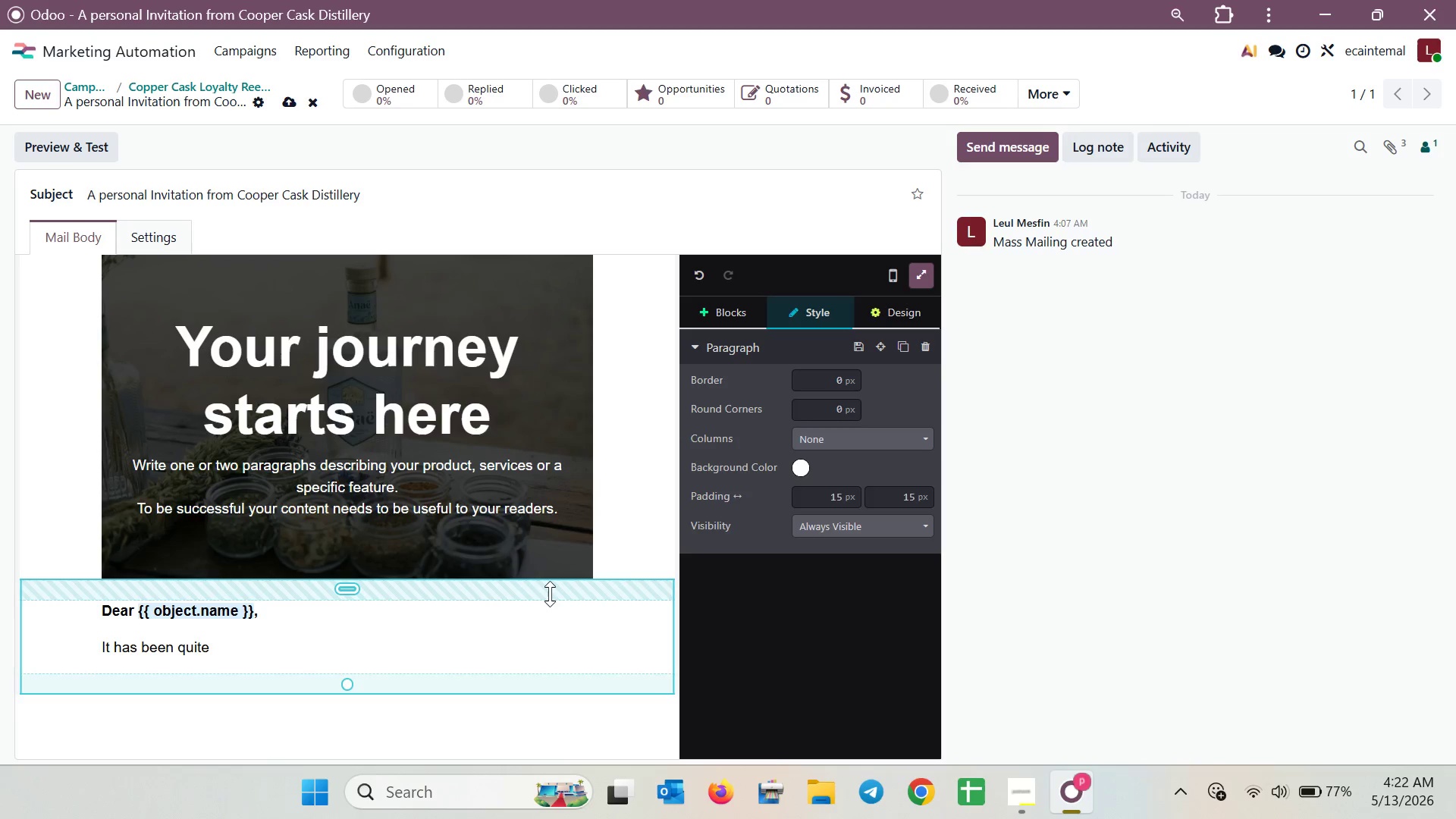 
left_click_drag(start_coordinate=[289, 609], to_coordinate=[105, 613])
 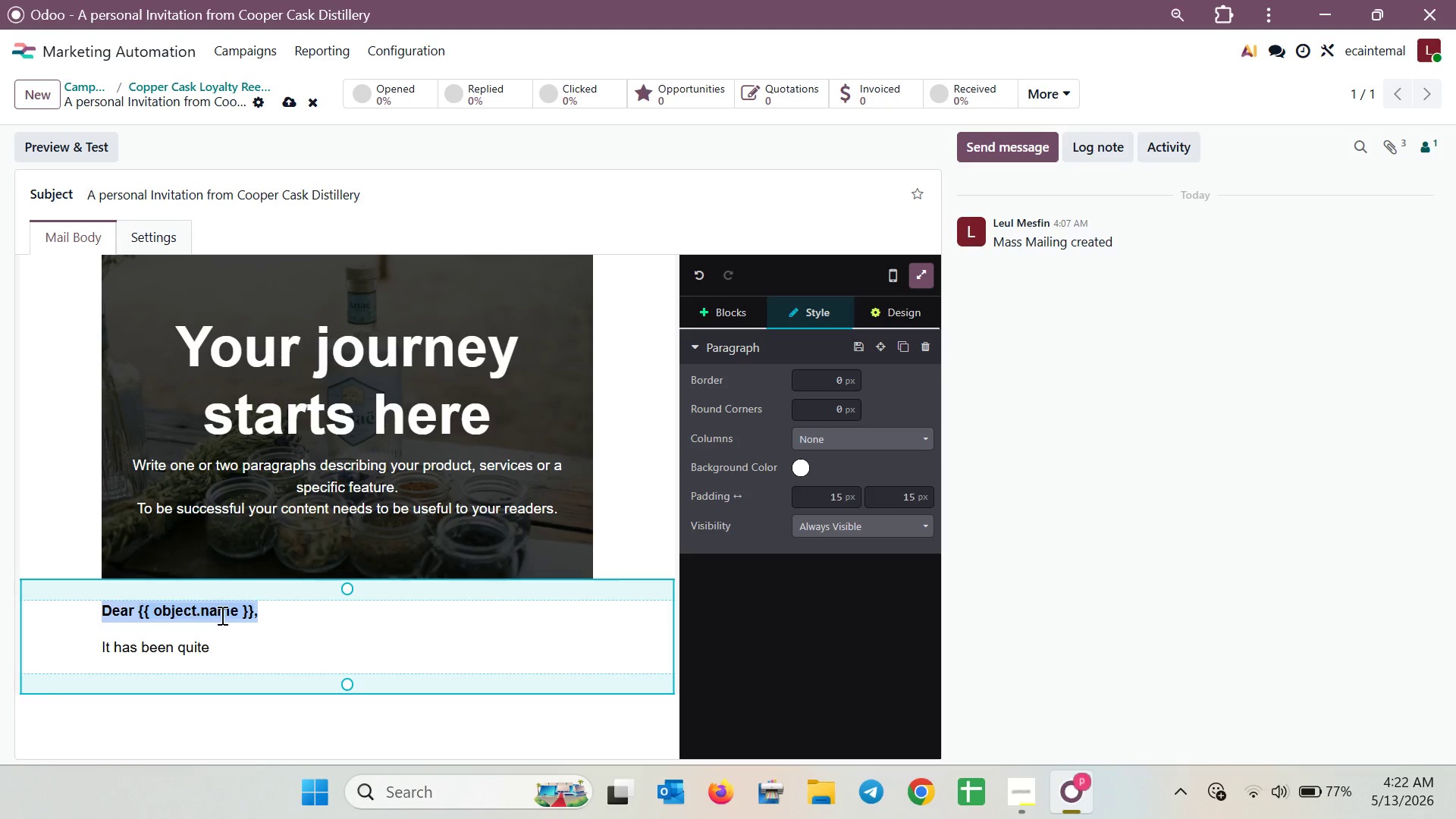 
scroll: coordinate [319, 591], scroll_direction: down, amount: 3.0
 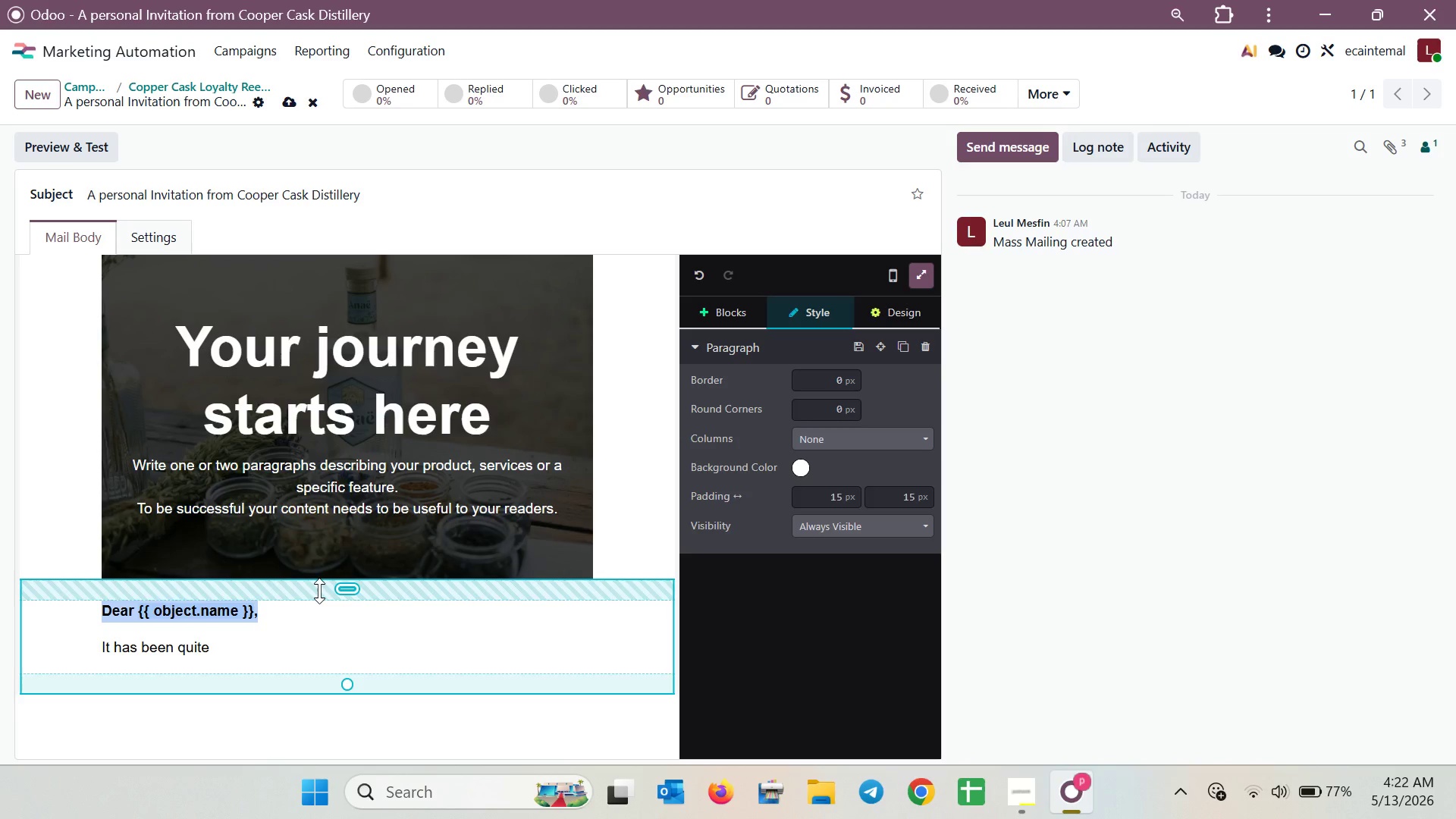 
key(Control+ControlLeft)
 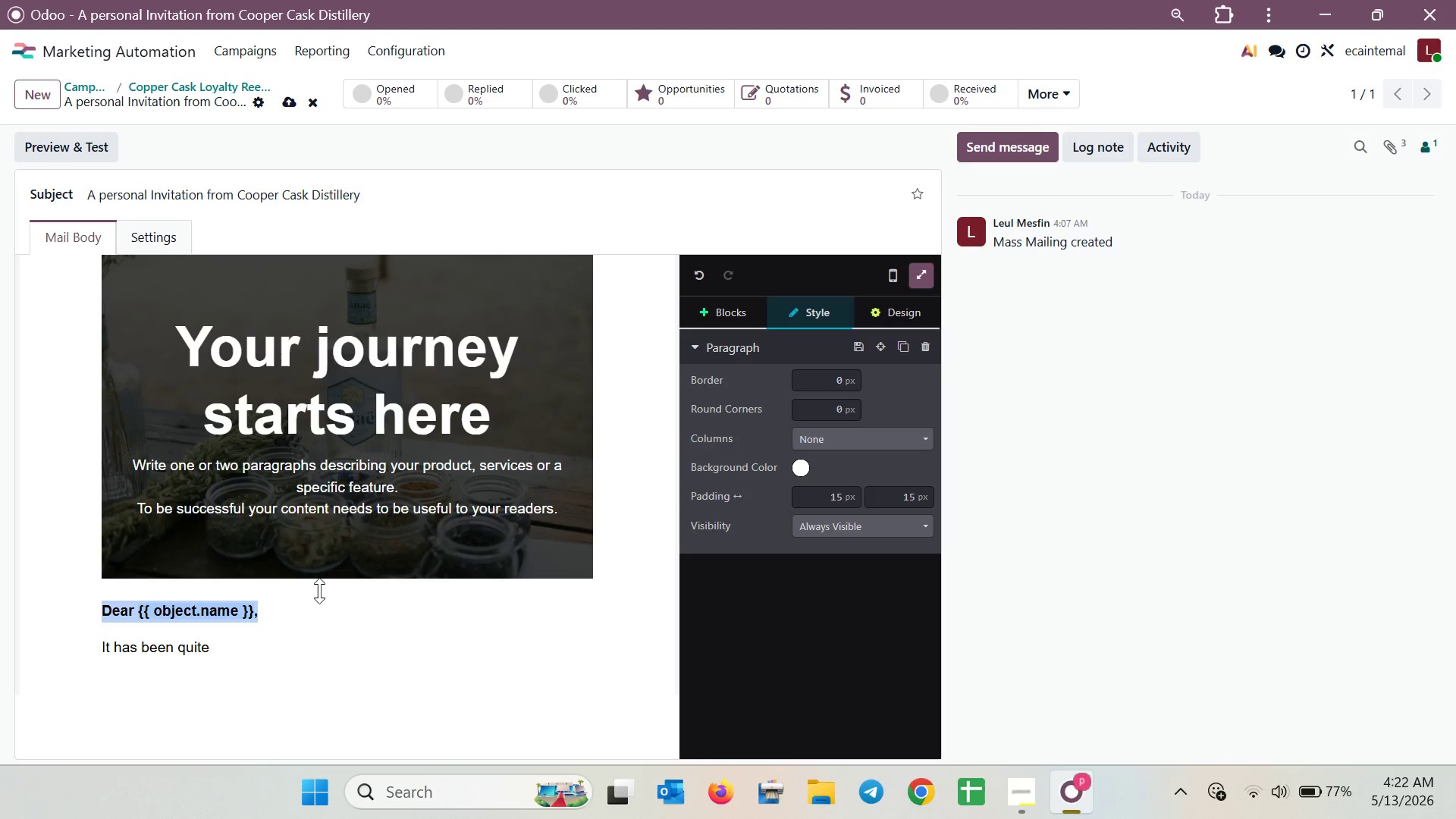 
hold_key(key=ControlLeft, duration=4.26)
scroll: coordinate [319, 591], scroll_direction: down, amount: 2.0
 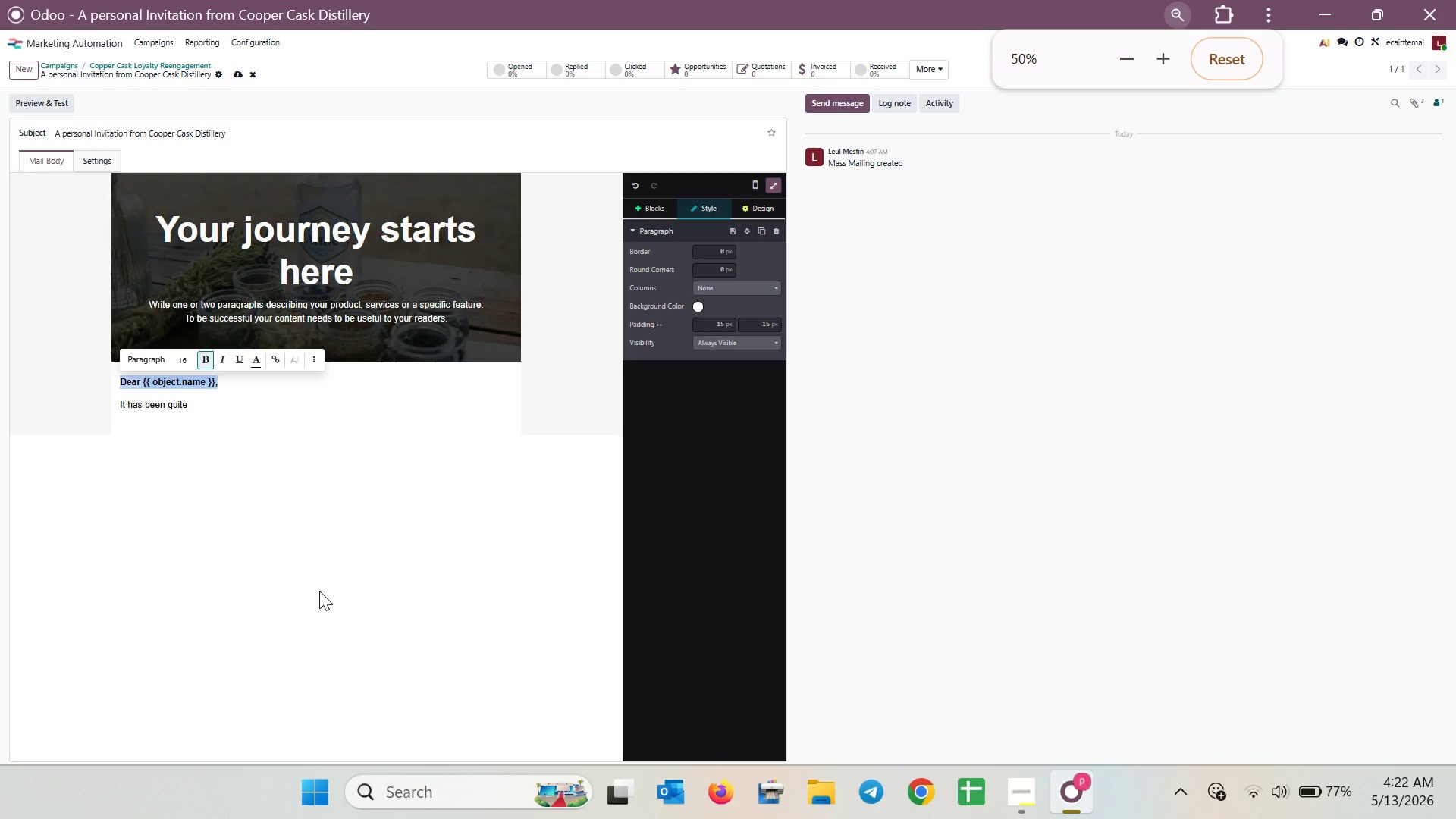 
scroll: coordinate [319, 591], scroll_direction: up, amount: 1.0
 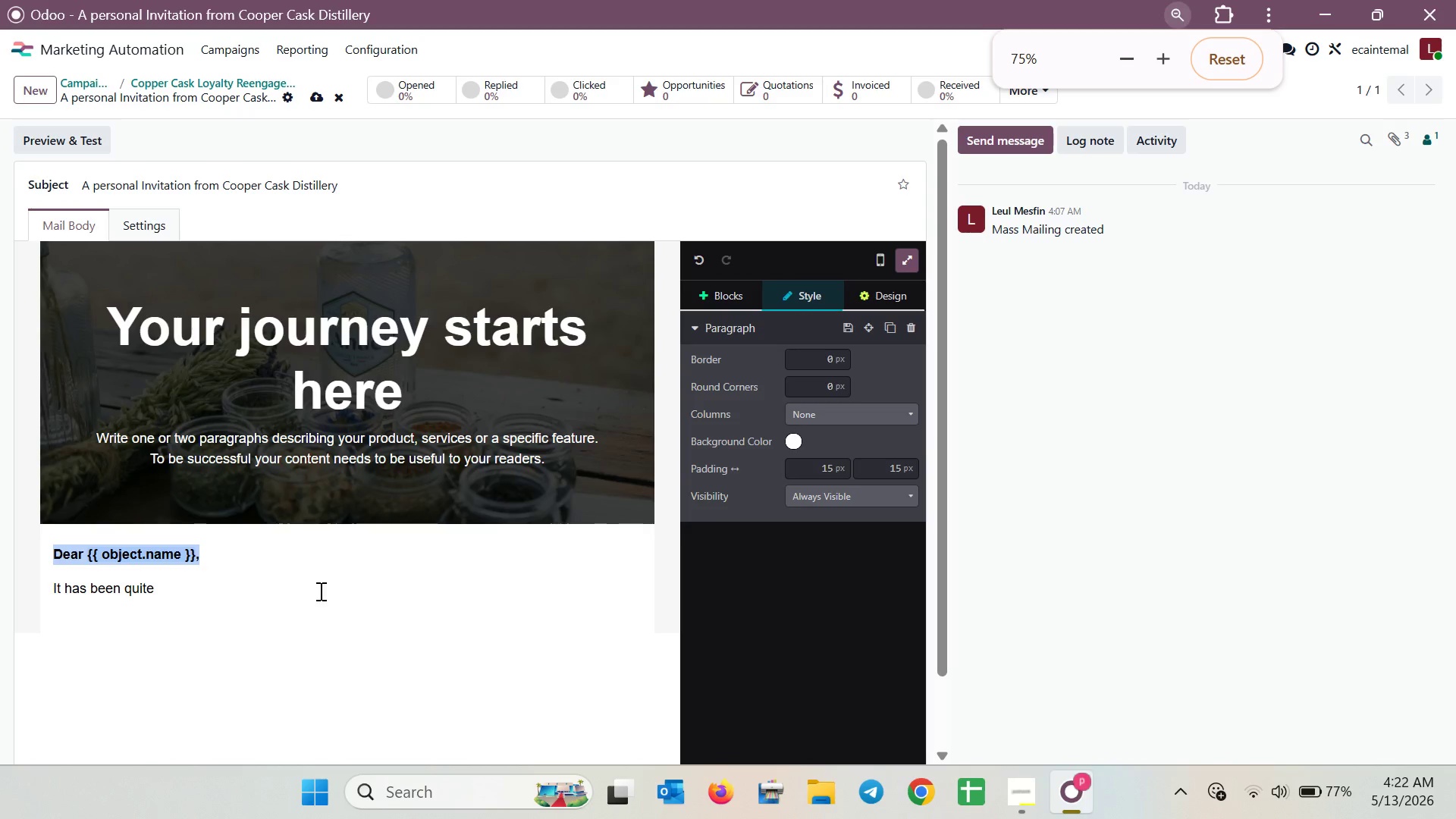 
scroll: coordinate [319, 591], scroll_direction: down, amount: 1.0
 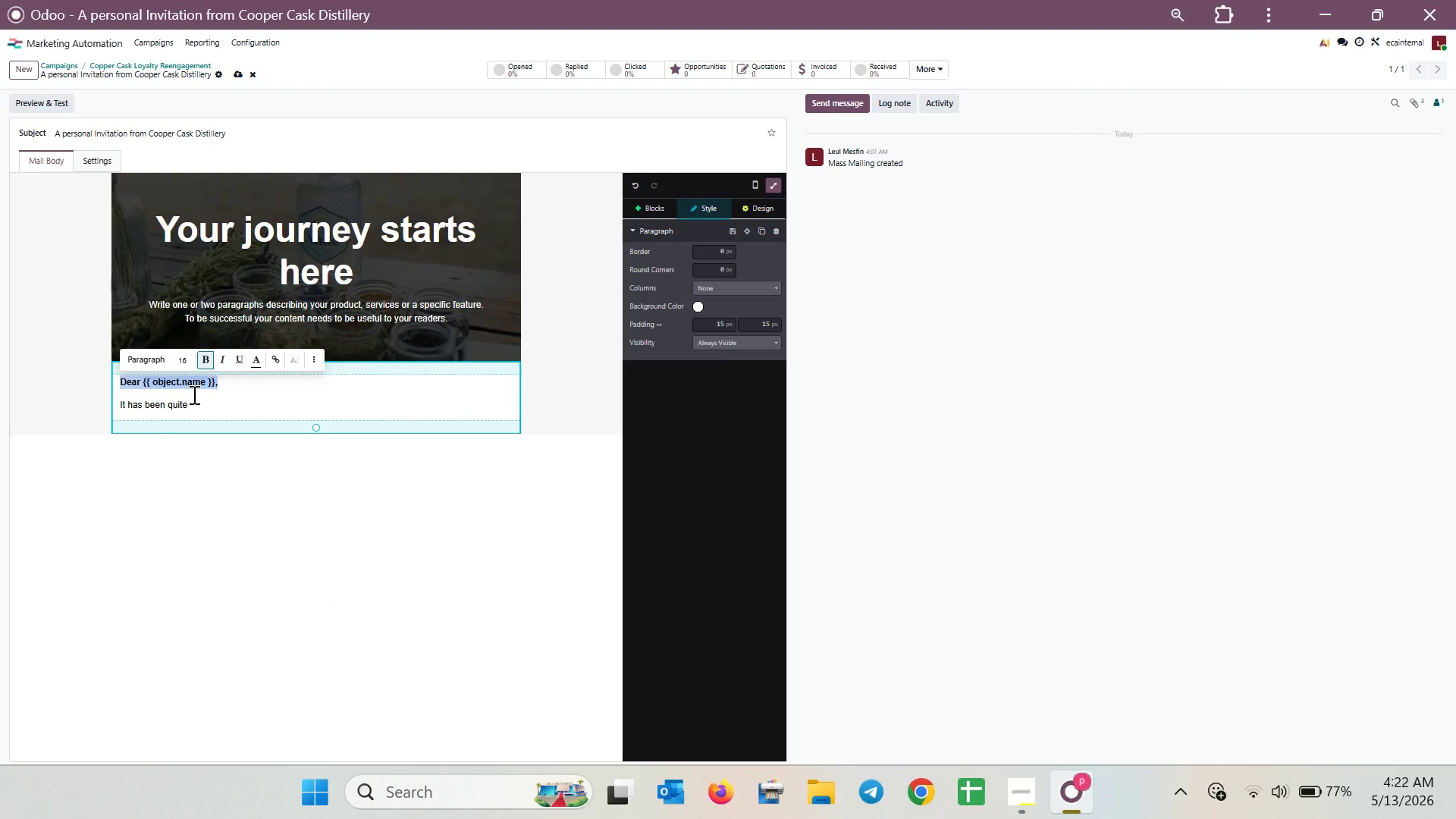 
wait(11.78)
 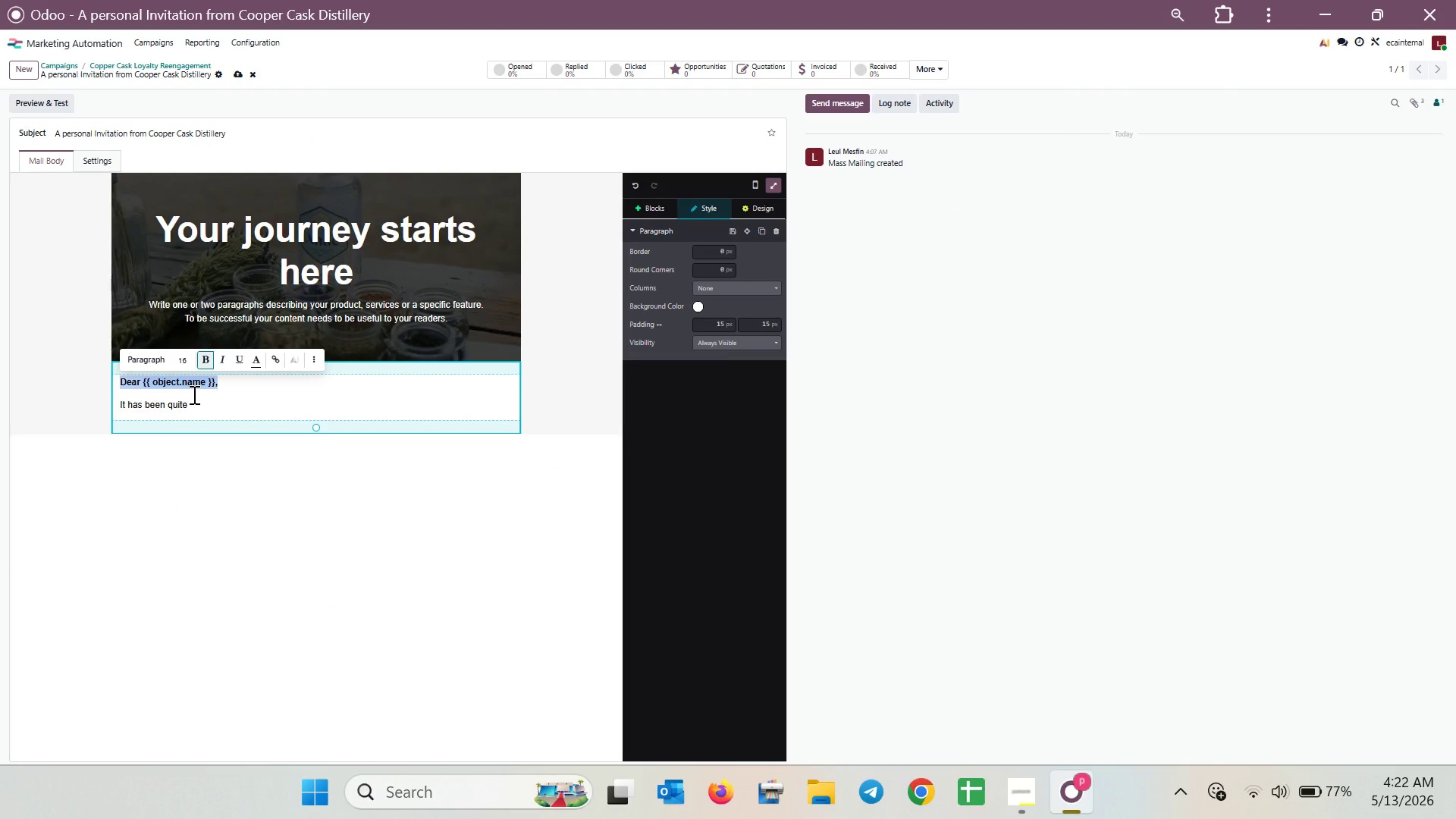 
left_click([312, 364])
 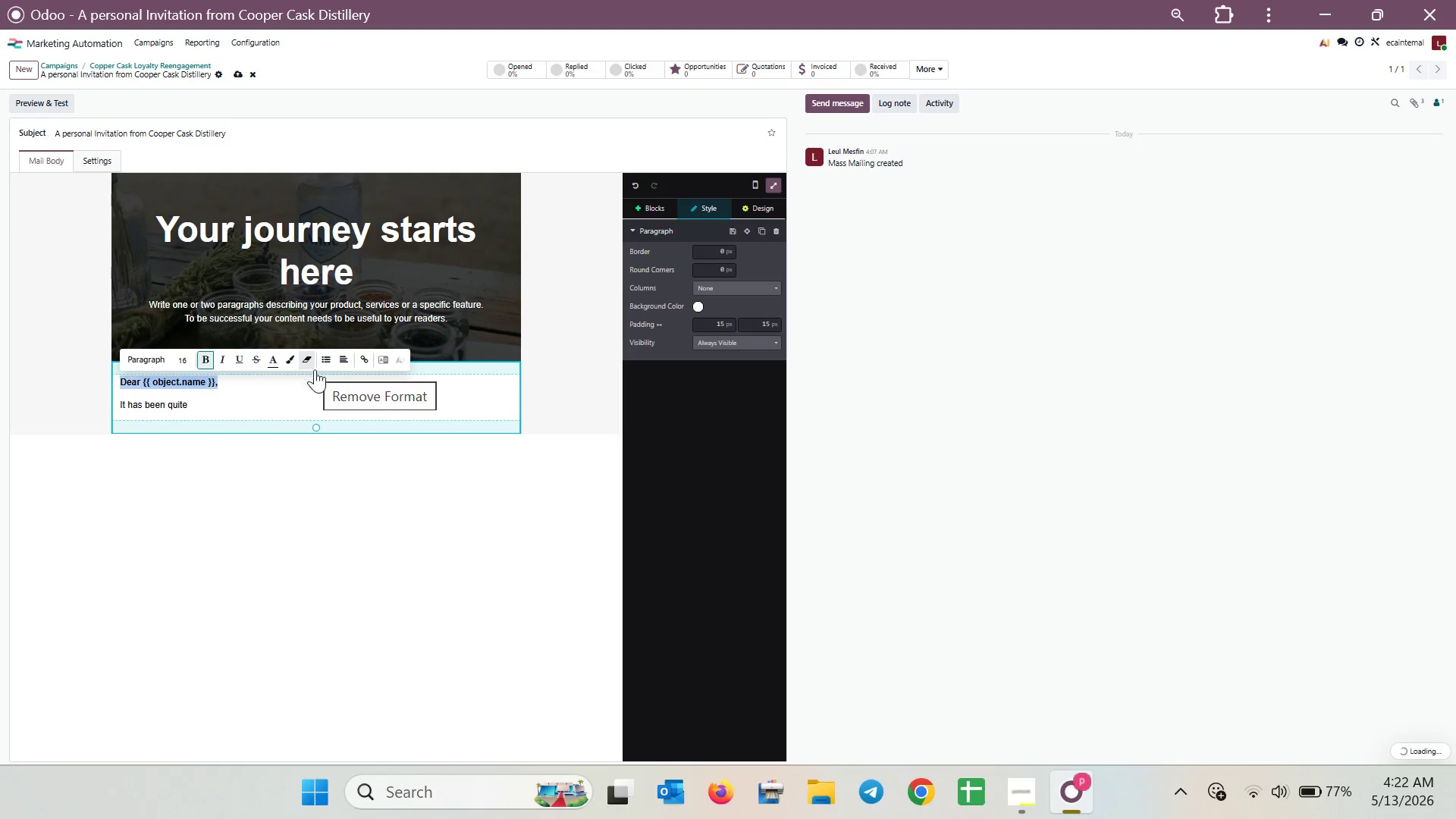 
left_click([274, 394])
 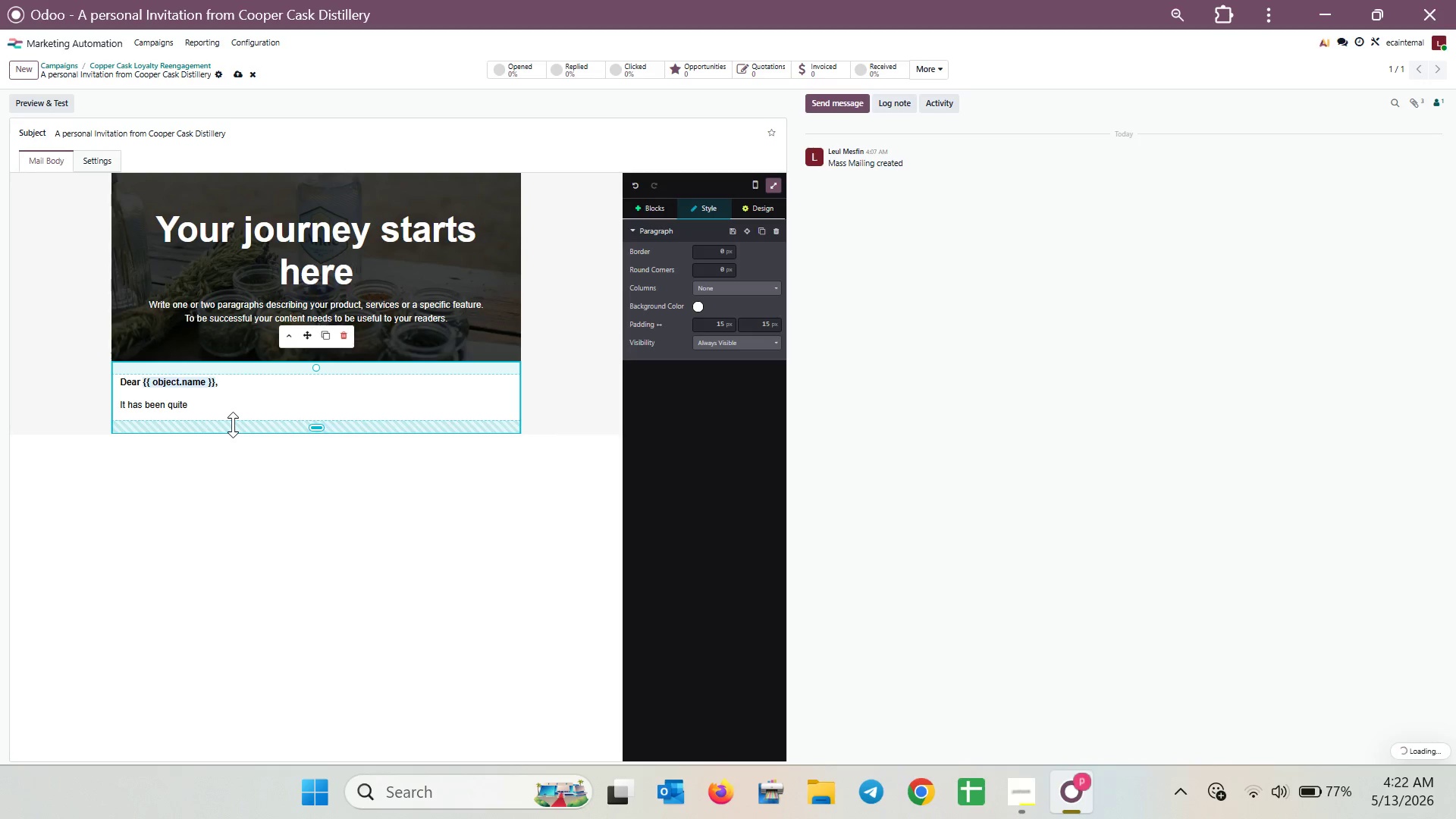 
key(Control+ControlLeft)
 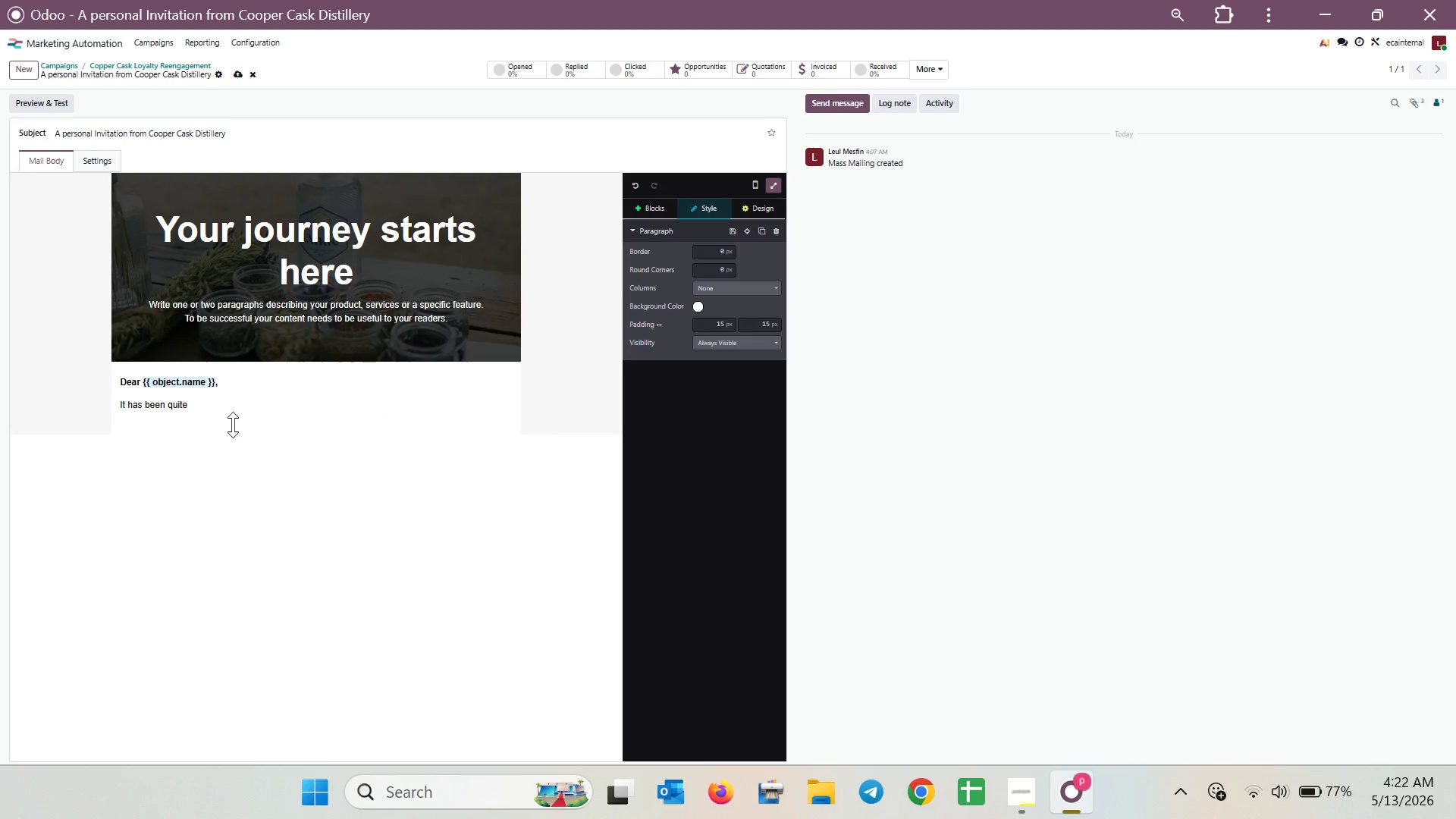 
hold_key(key=ControlLeft, duration=2.16)
scroll: coordinate [233, 425], scroll_direction: none, amount: 0.0
 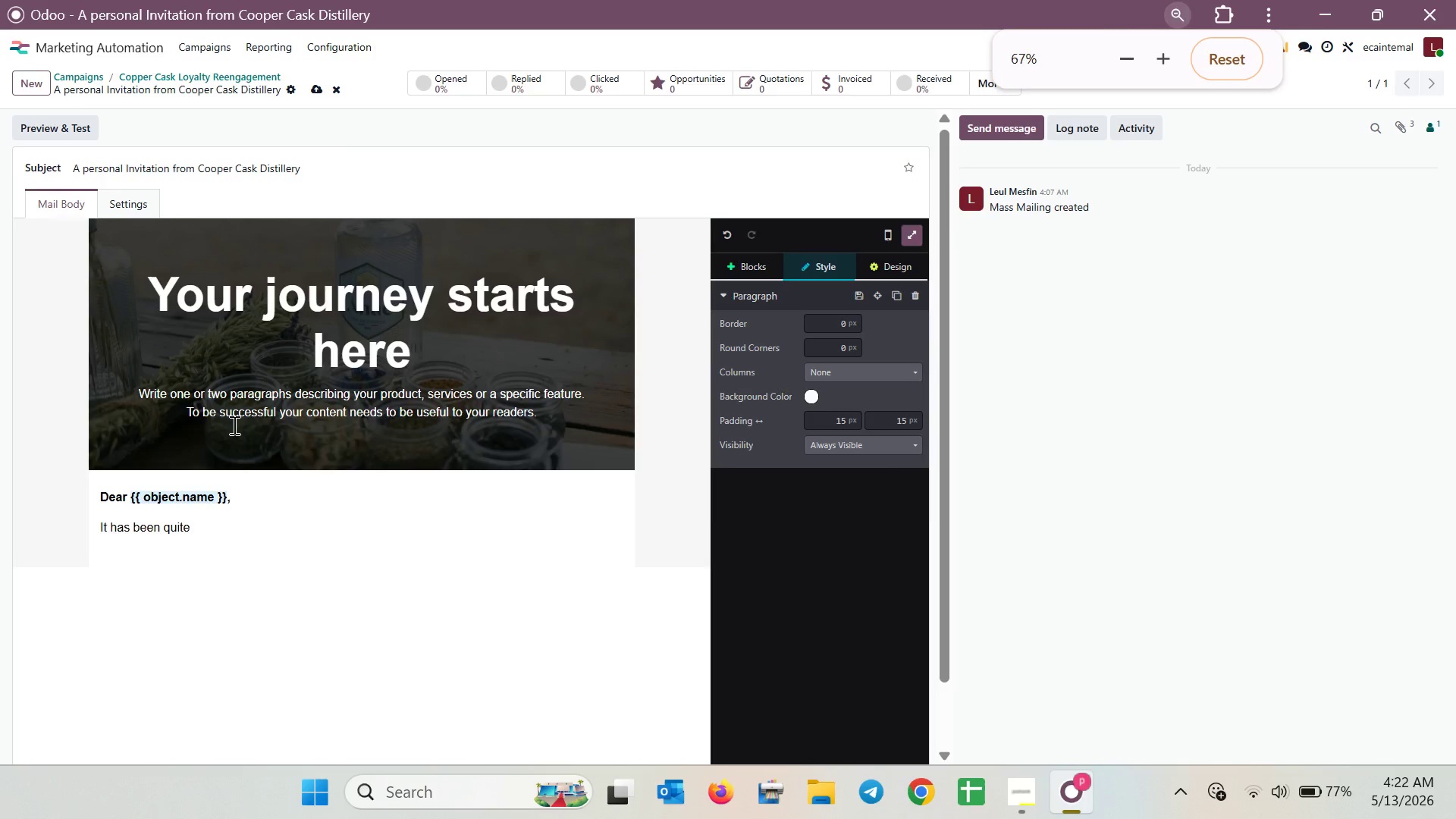 
scroll: coordinate [233, 425], scroll_direction: up, amount: 1.0
 